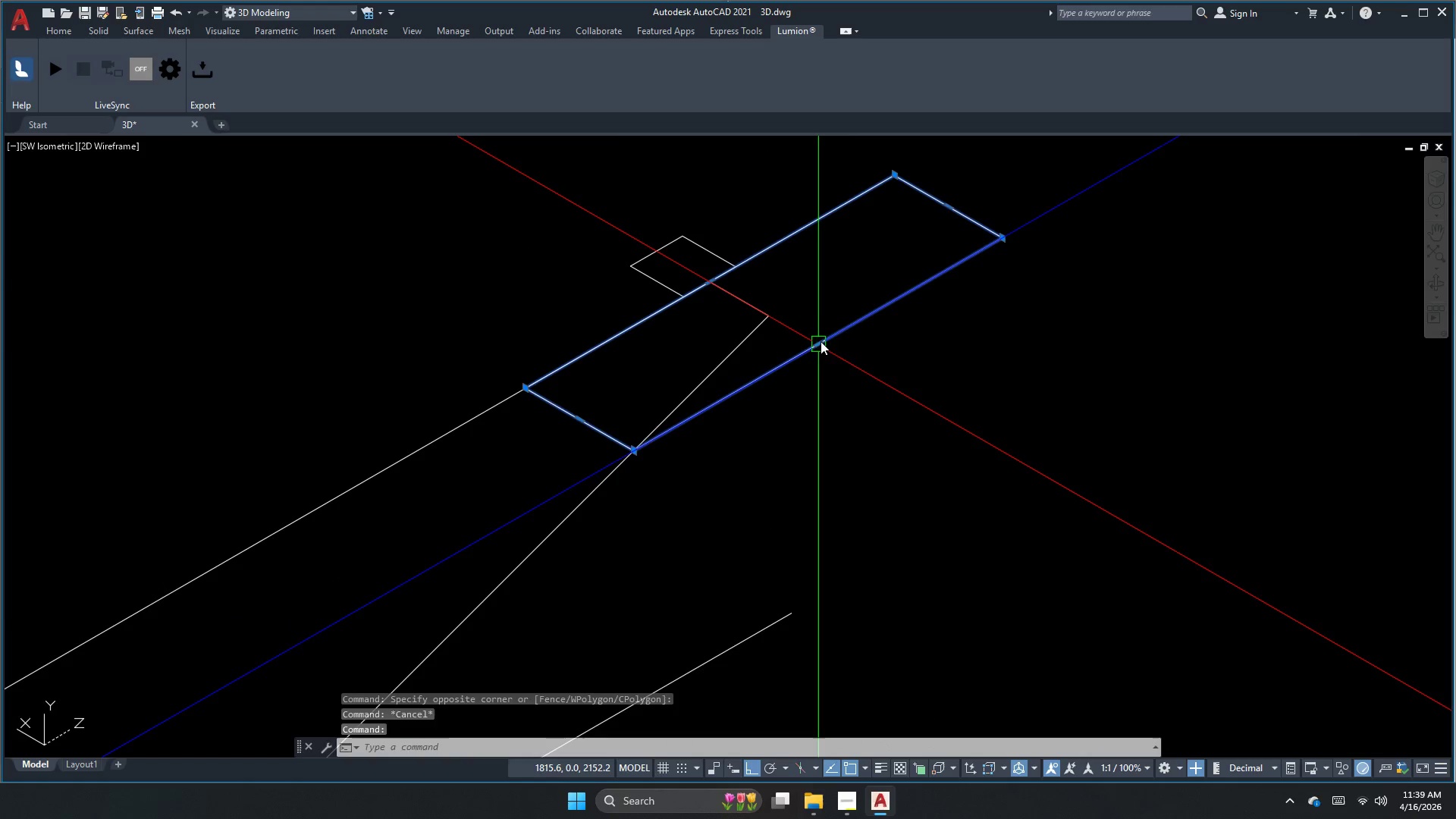 
scroll: coordinate [806, 337], scroll_direction: up, amount: 1.0
 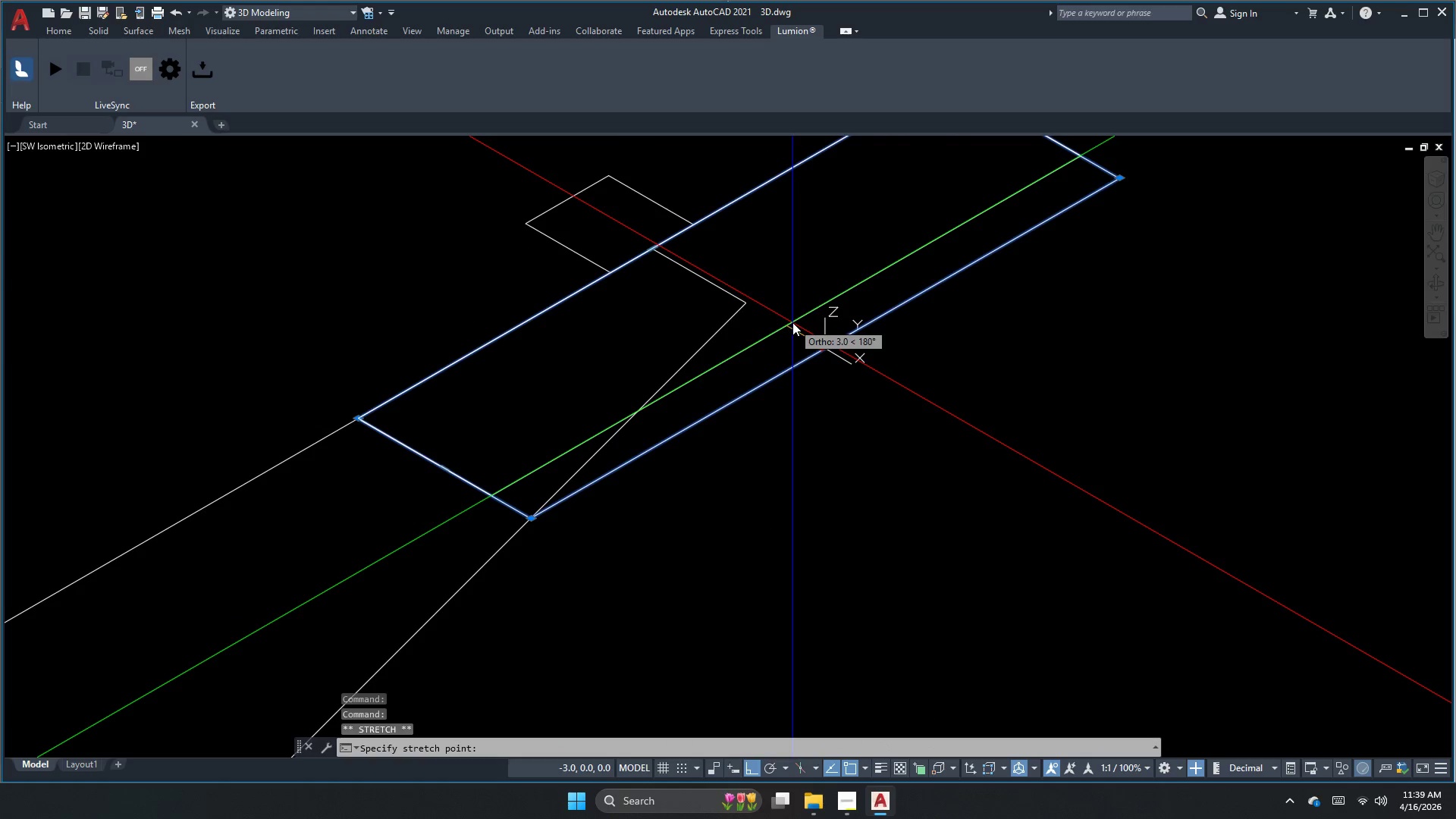 
key(Escape)
 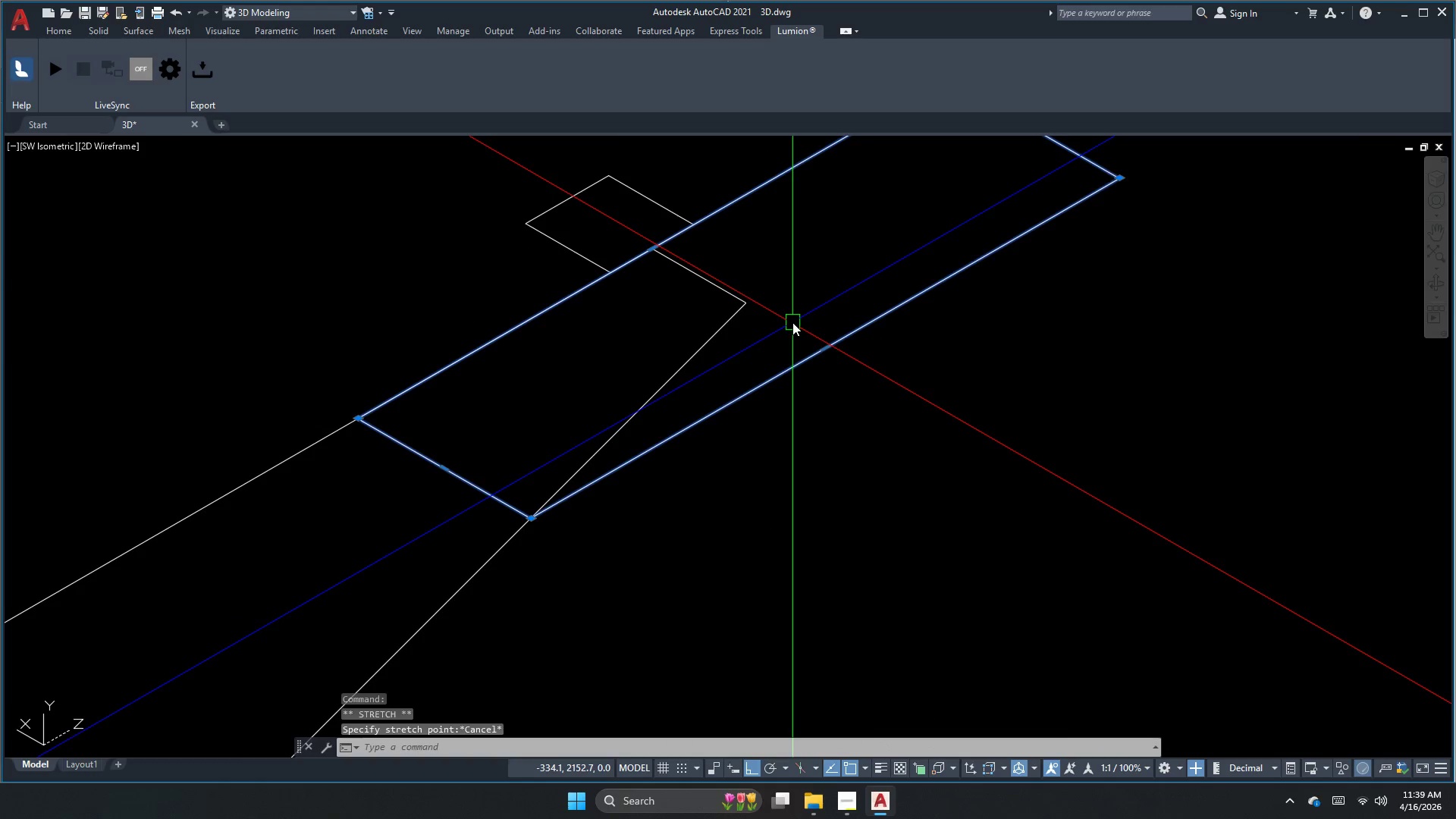 
key(Escape)
 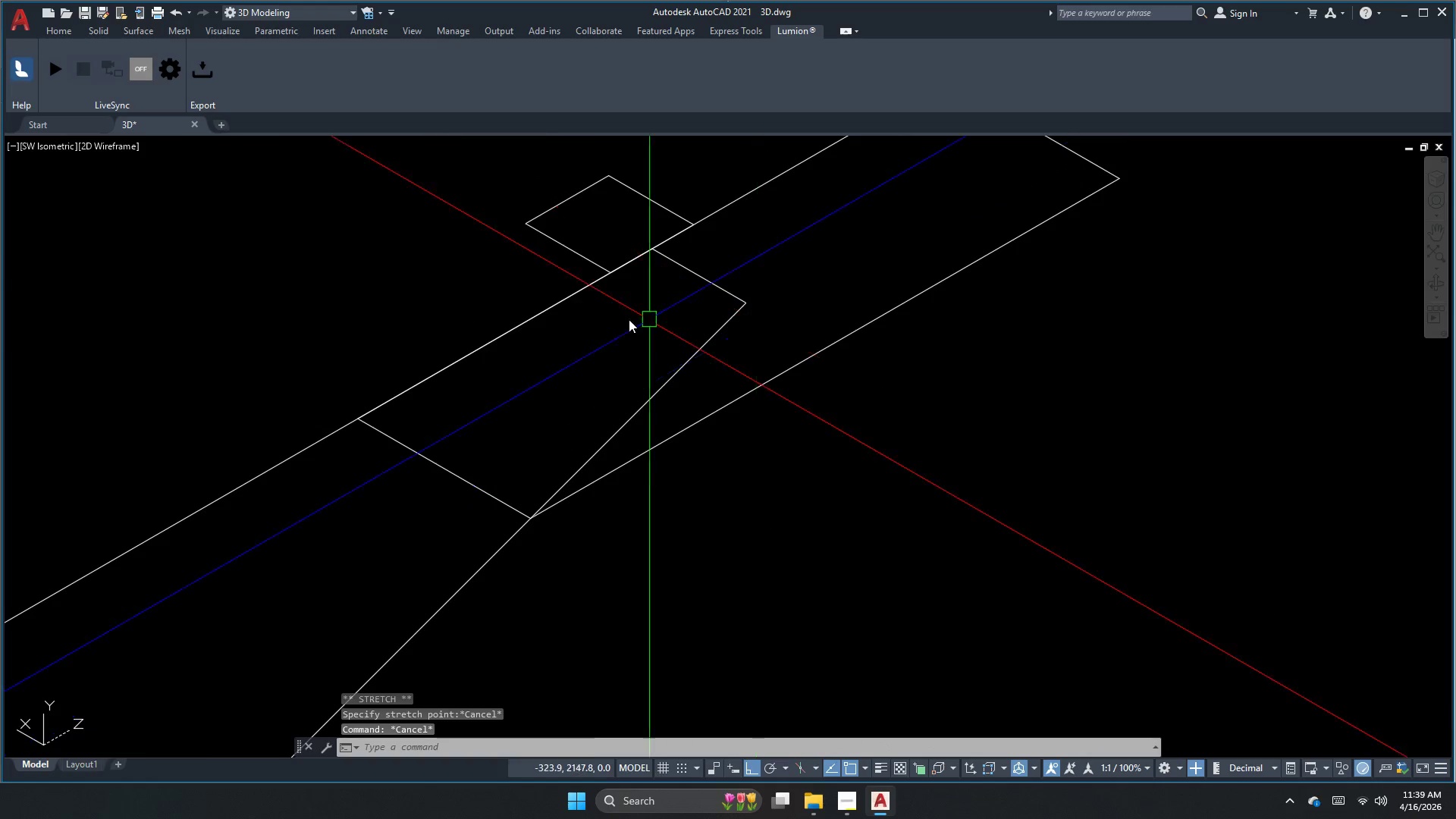 
scroll: coordinate [547, 328], scroll_direction: down, amount: 5.0
 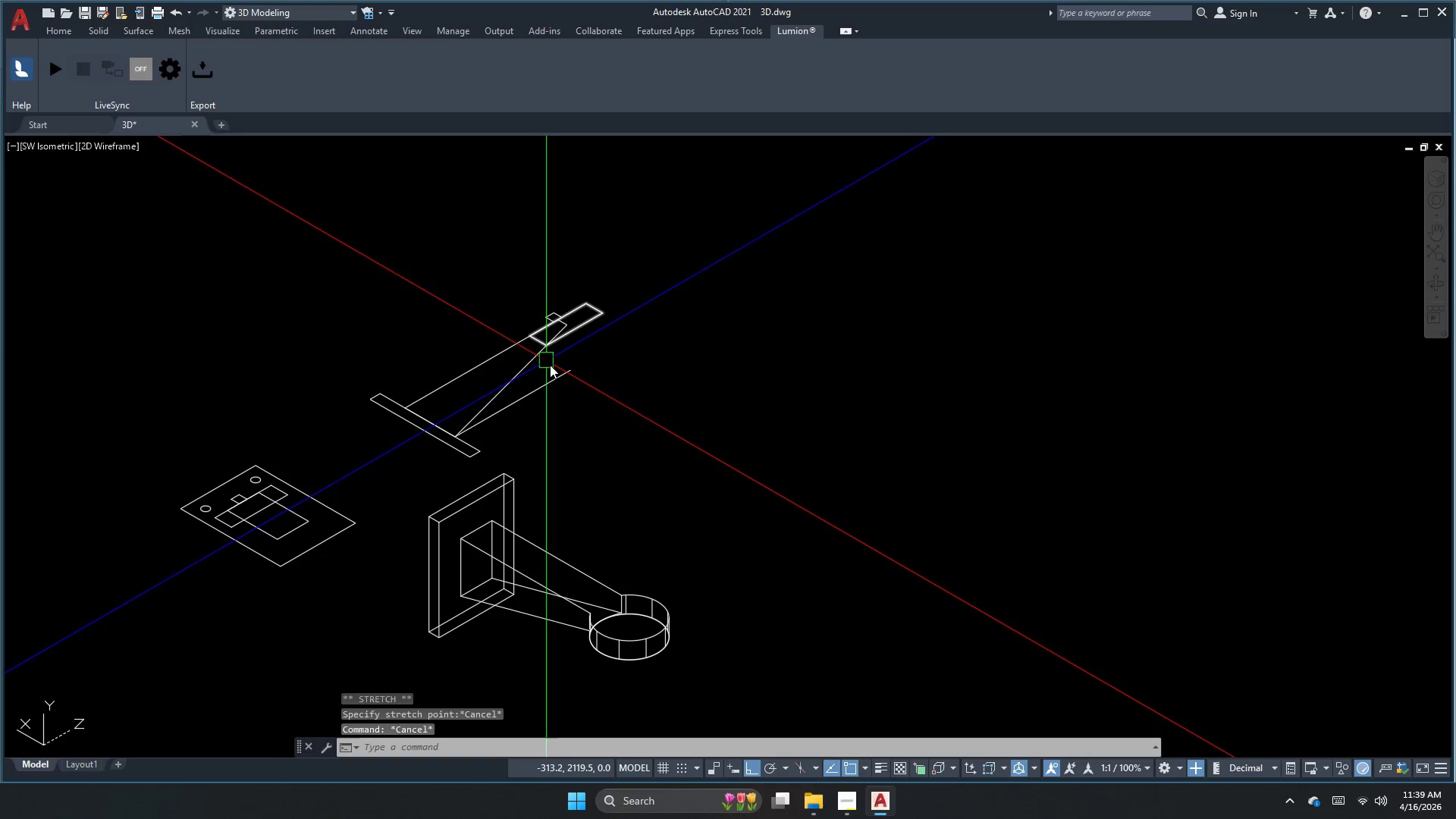 
scroll: coordinate [546, 329], scroll_direction: up, amount: 3.0
 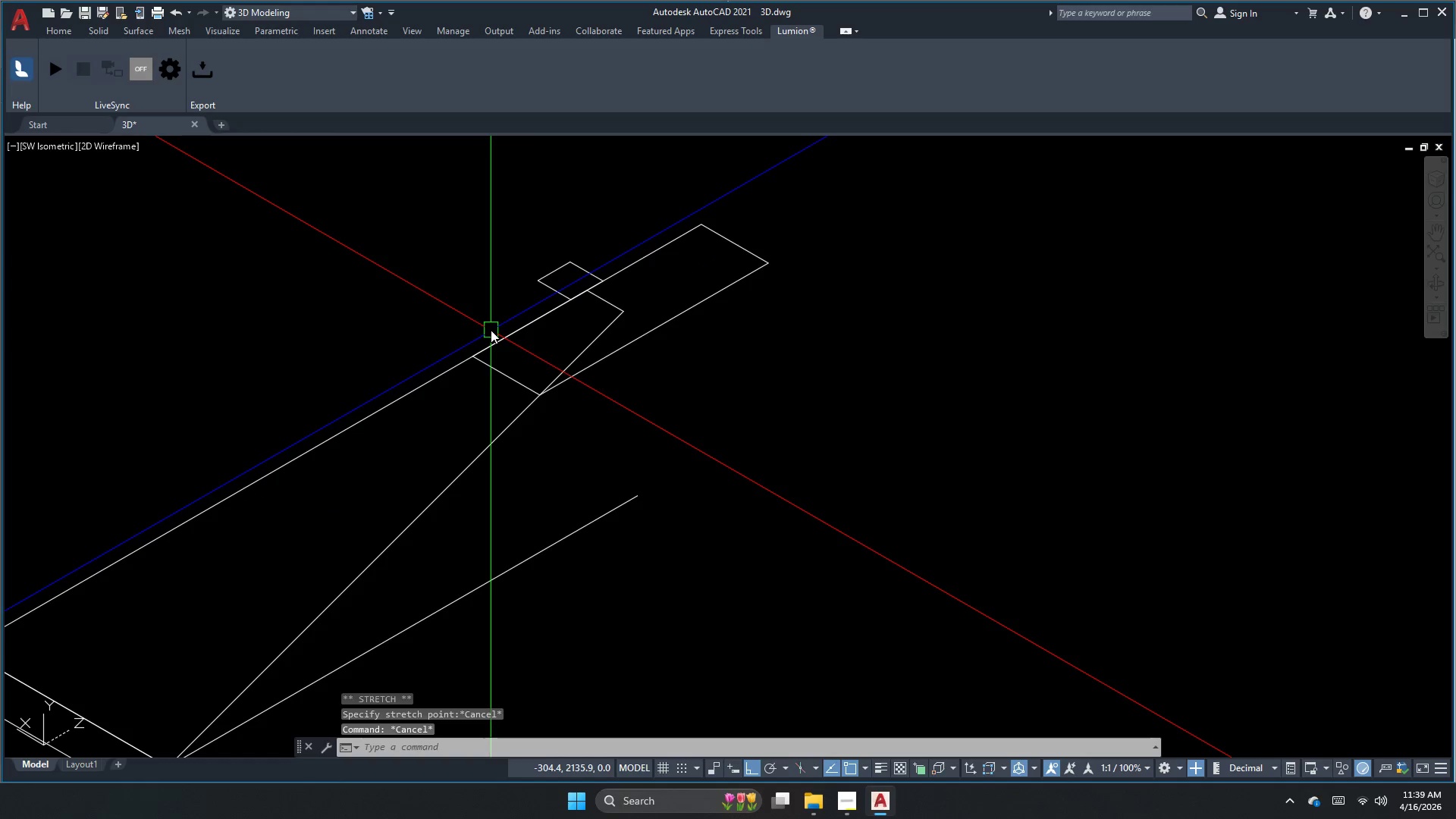 
scroll: coordinate [411, 426], scroll_direction: down, amount: 4.0
 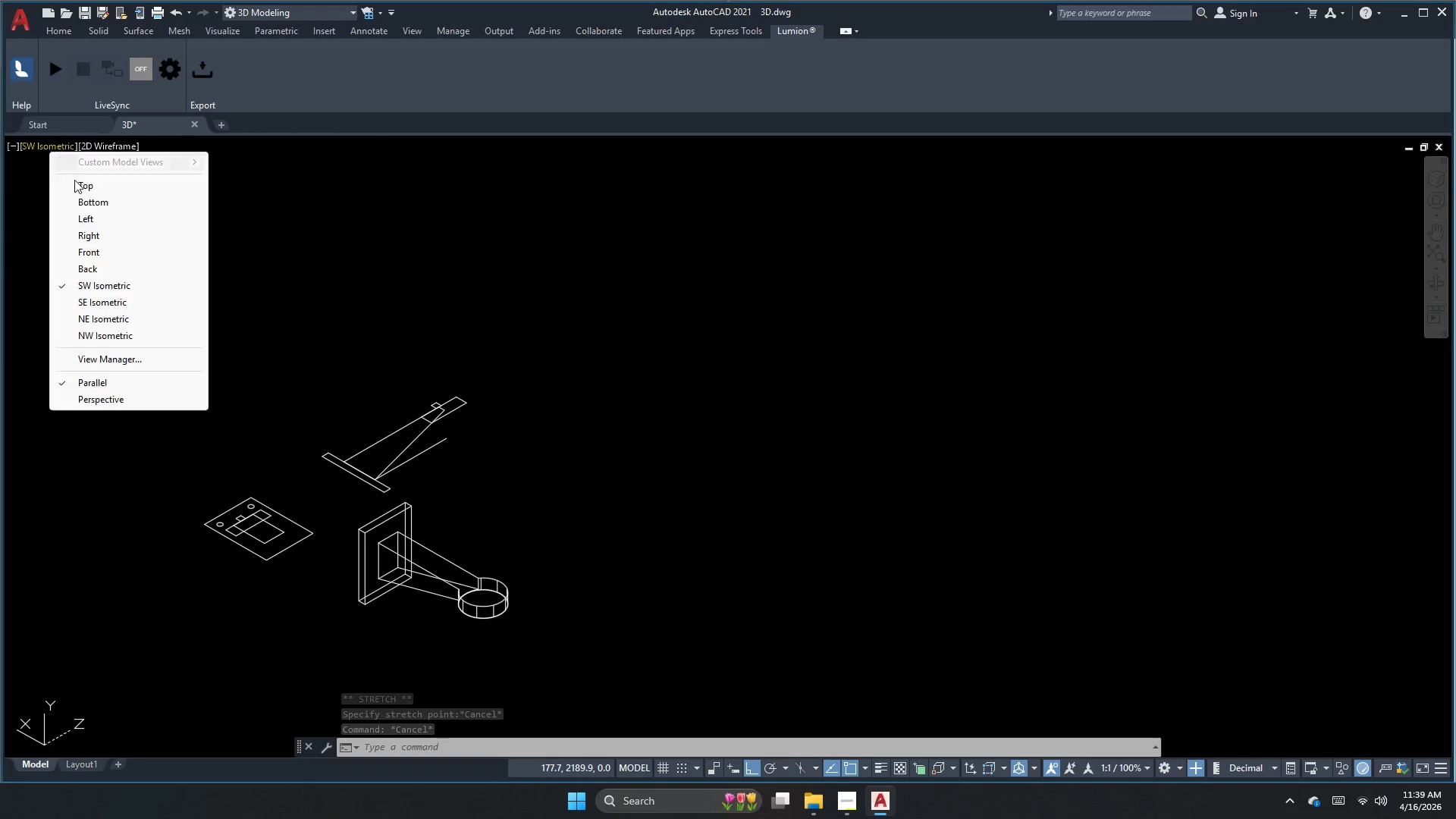 
left_click([96, 186])
 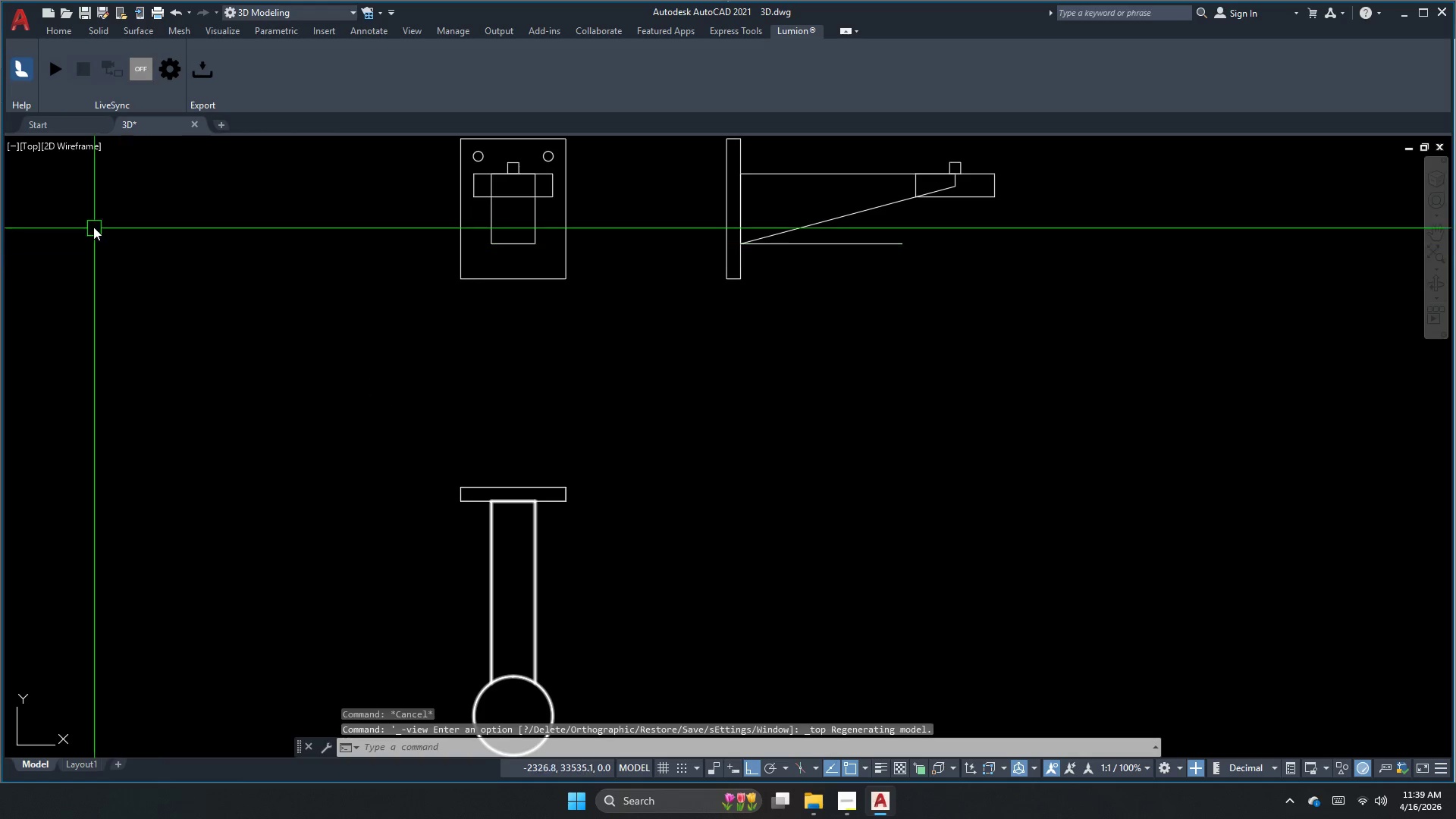 
left_click([8, 143])
 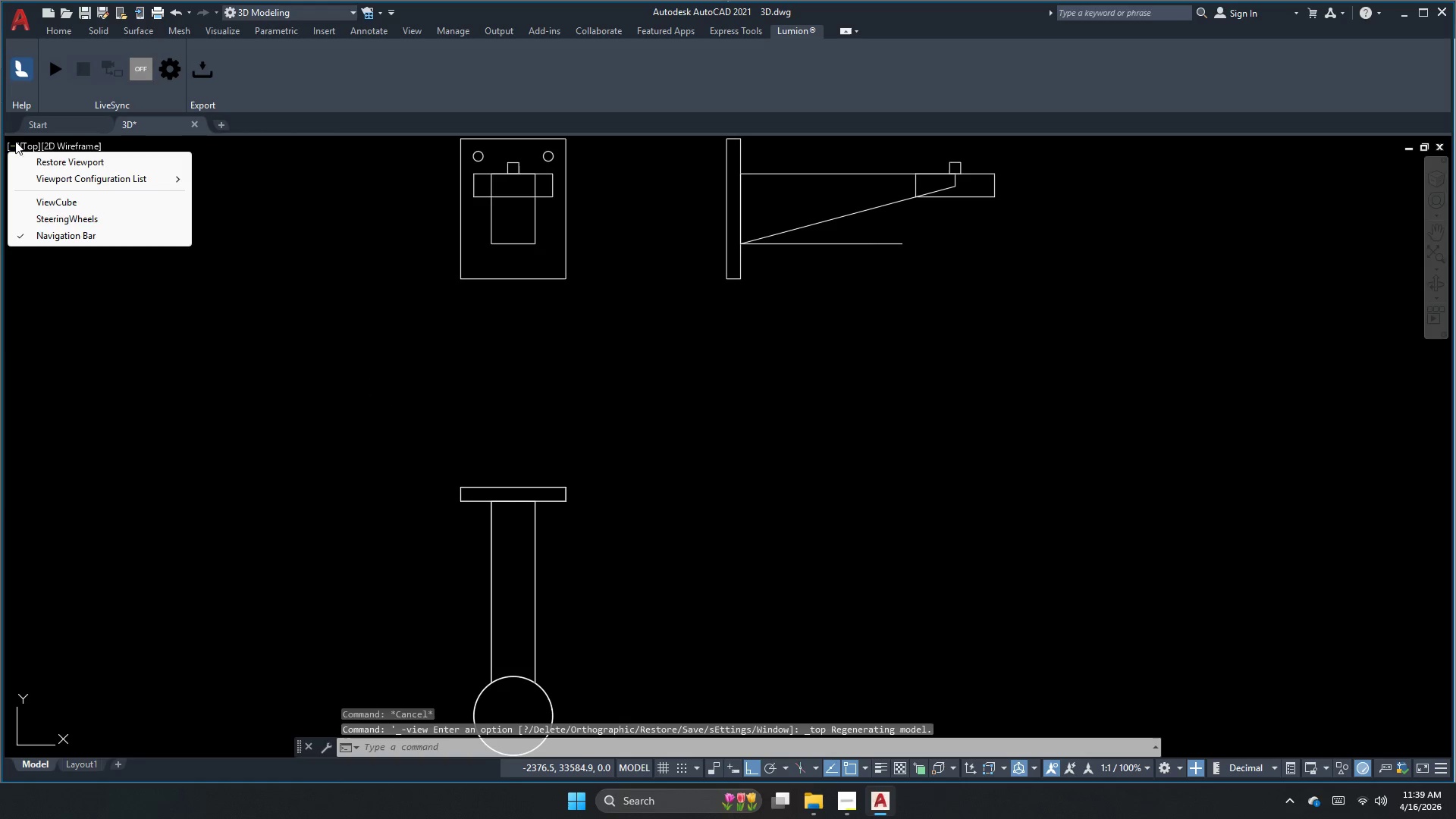 
left_click([31, 146])
 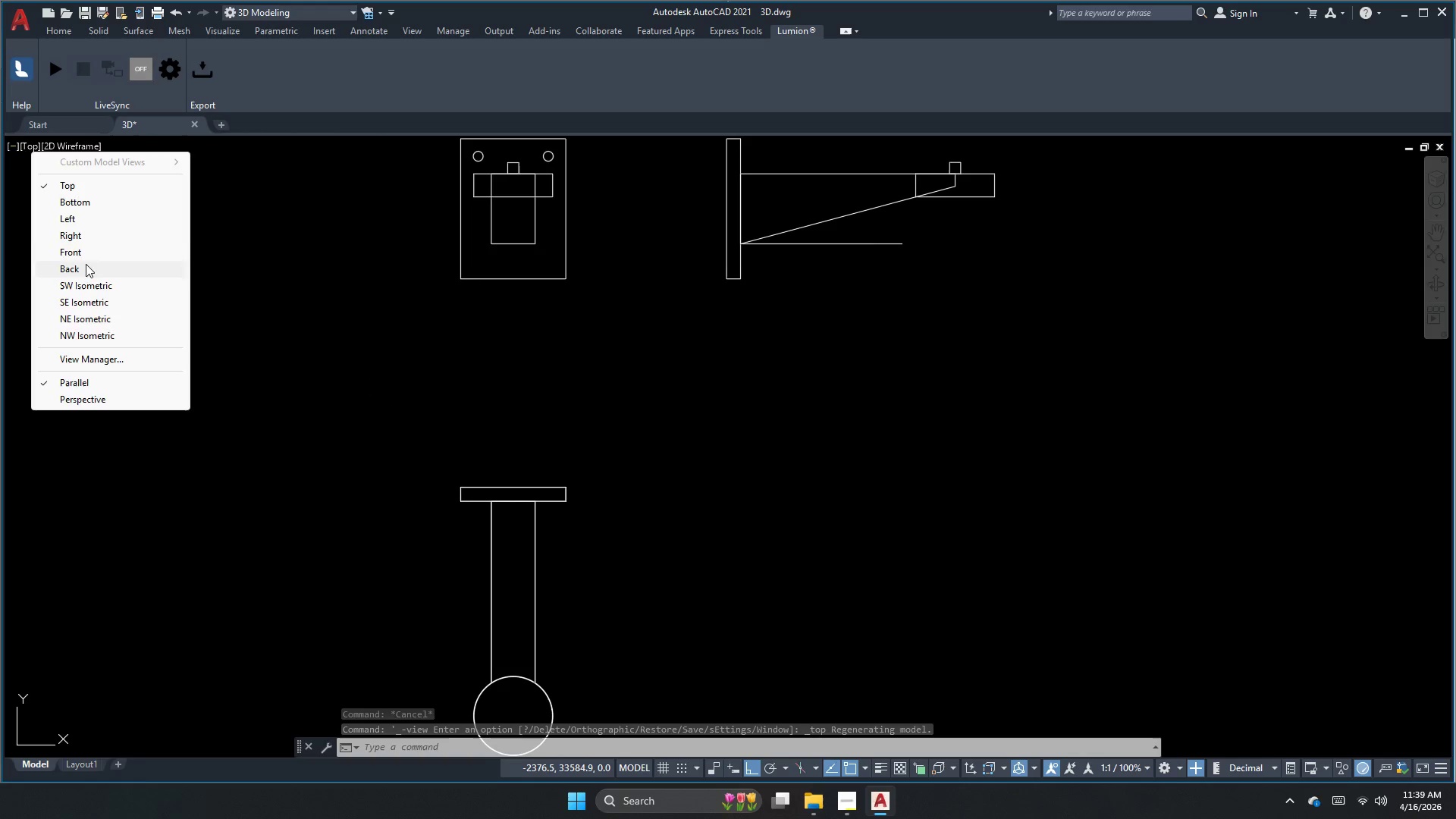 
left_click([76, 232])
 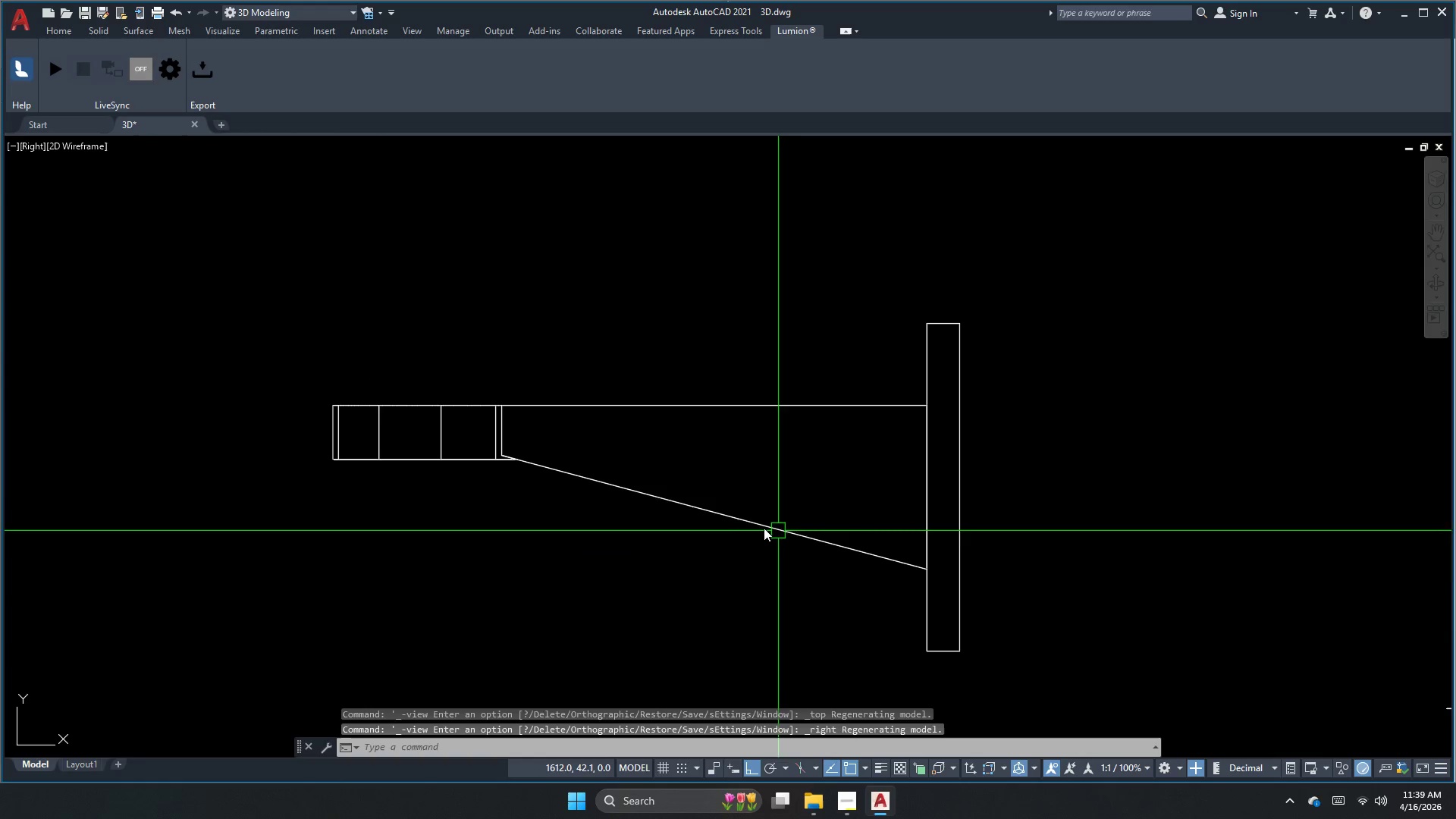 
key(Escape)
 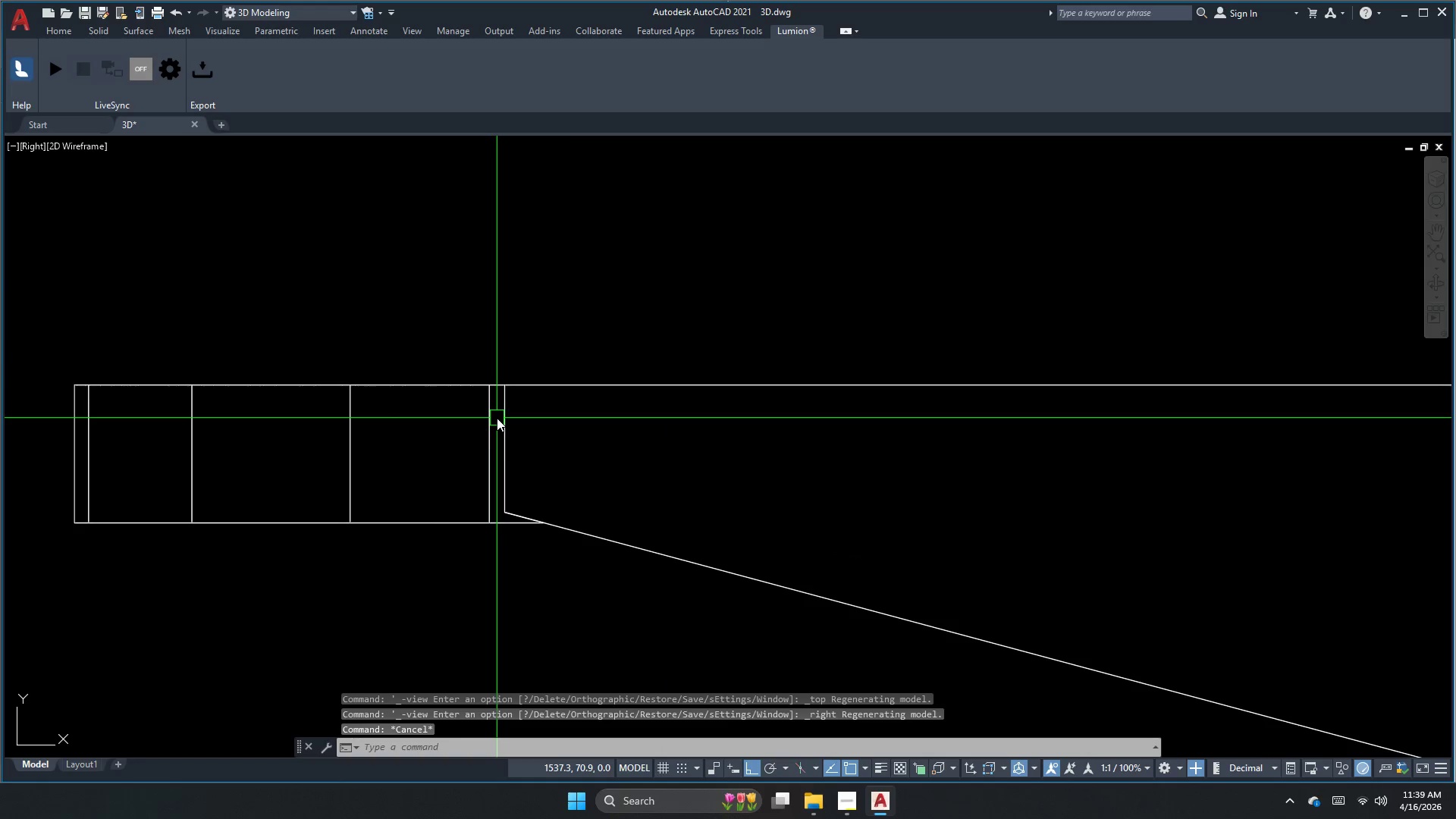 
key(Escape)
 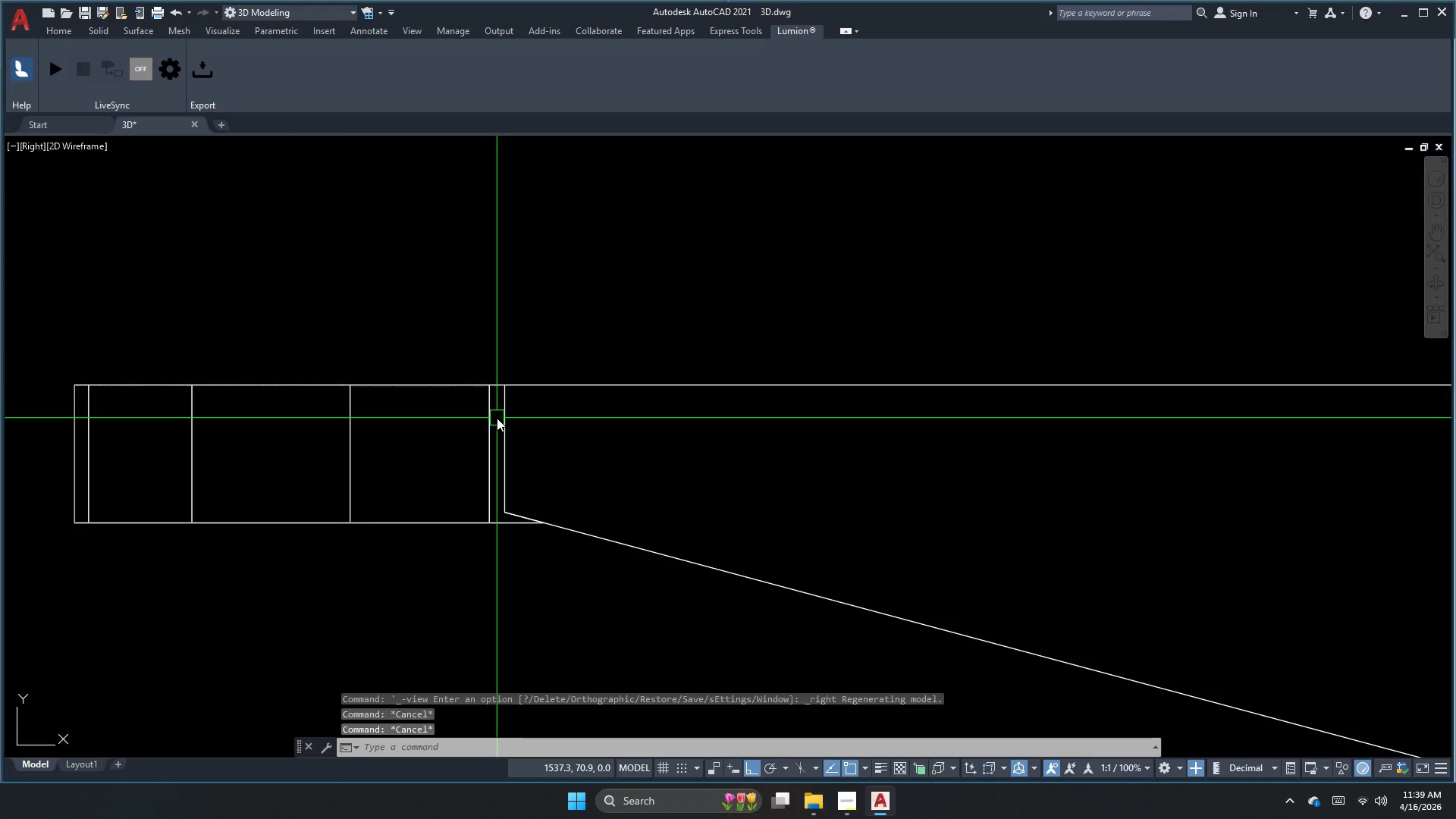 
scroll: coordinate [497, 418], scroll_direction: up, amount: 2.0
 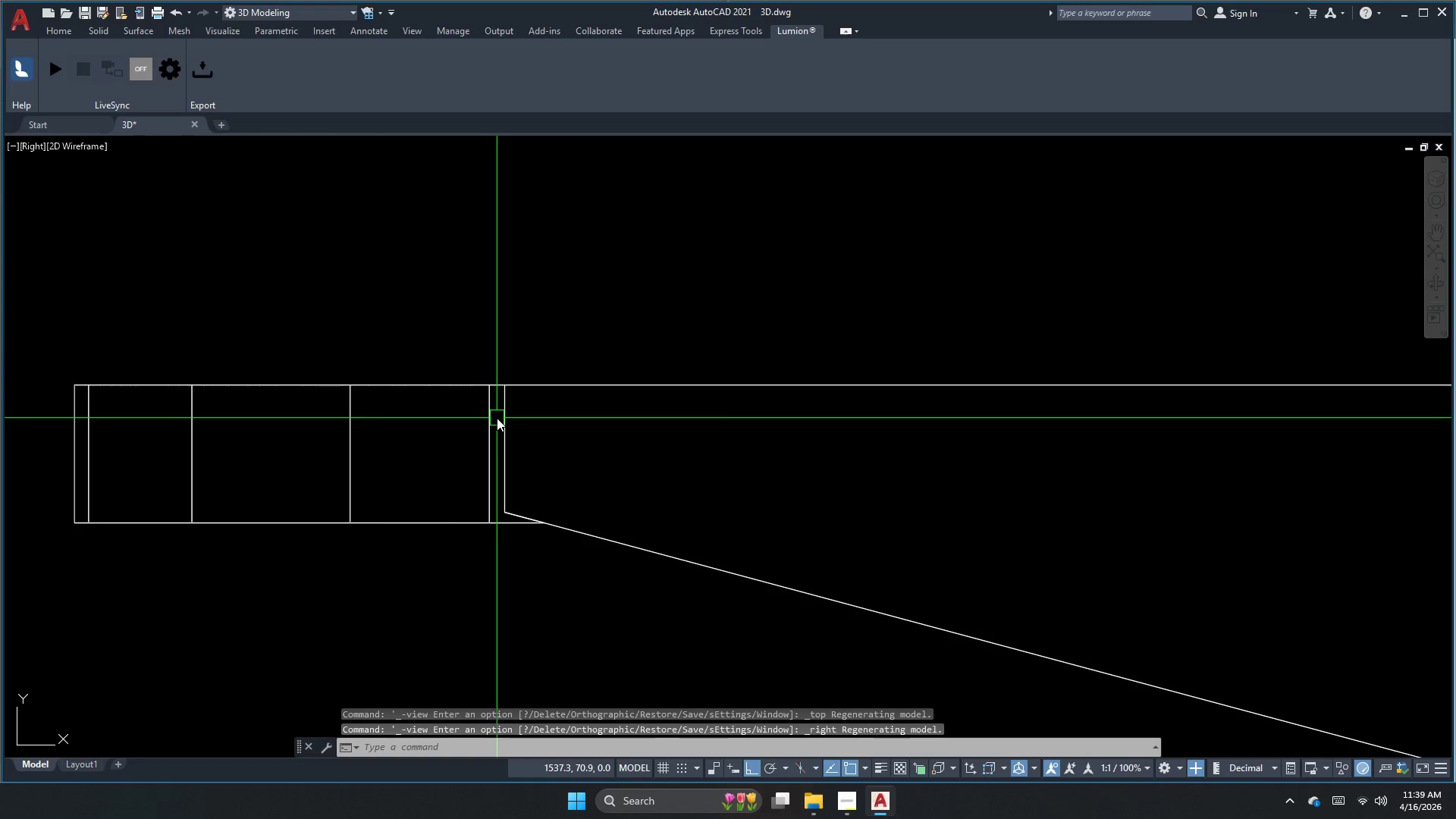 
key(Escape)
 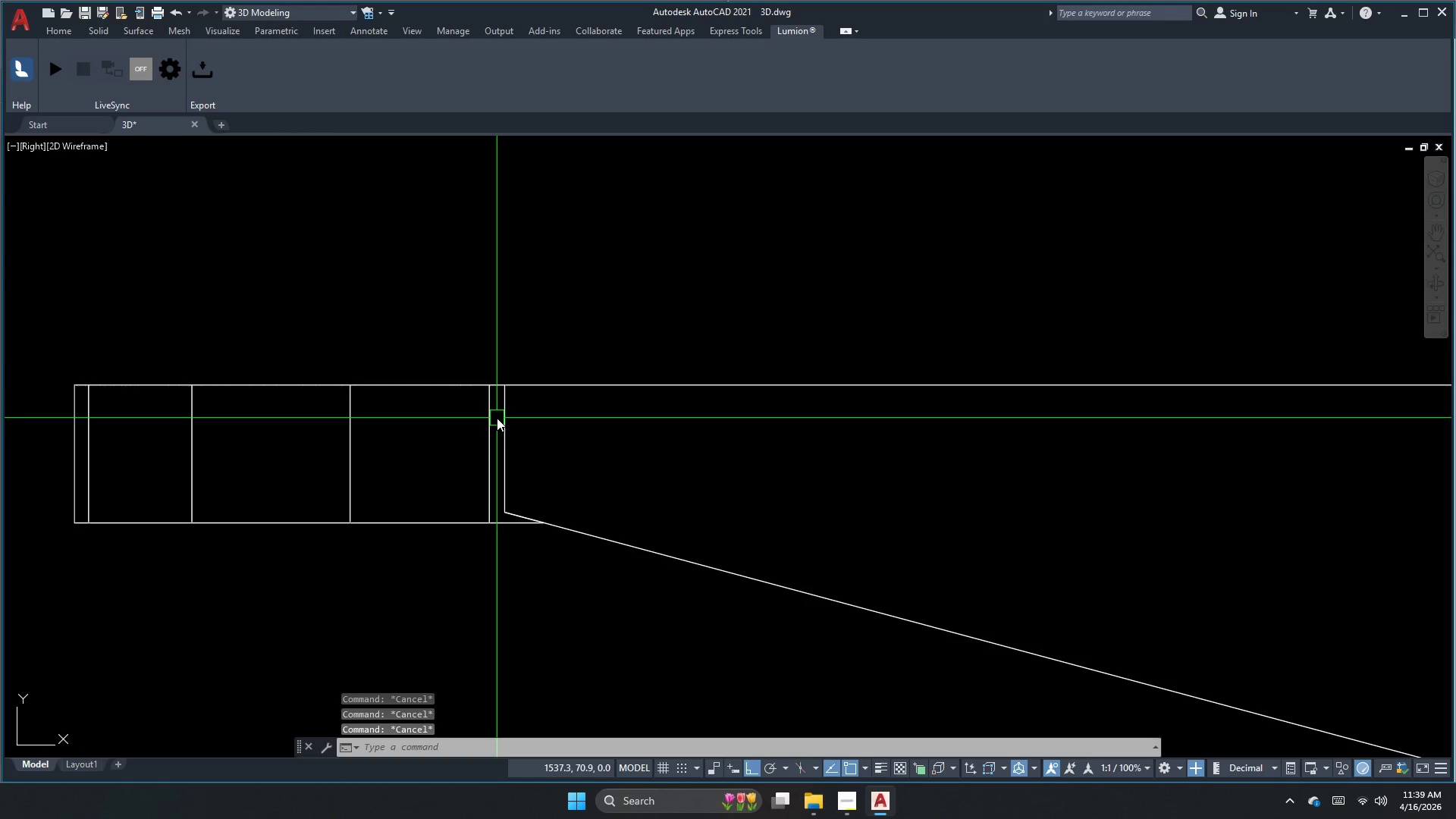 
type(pl )
 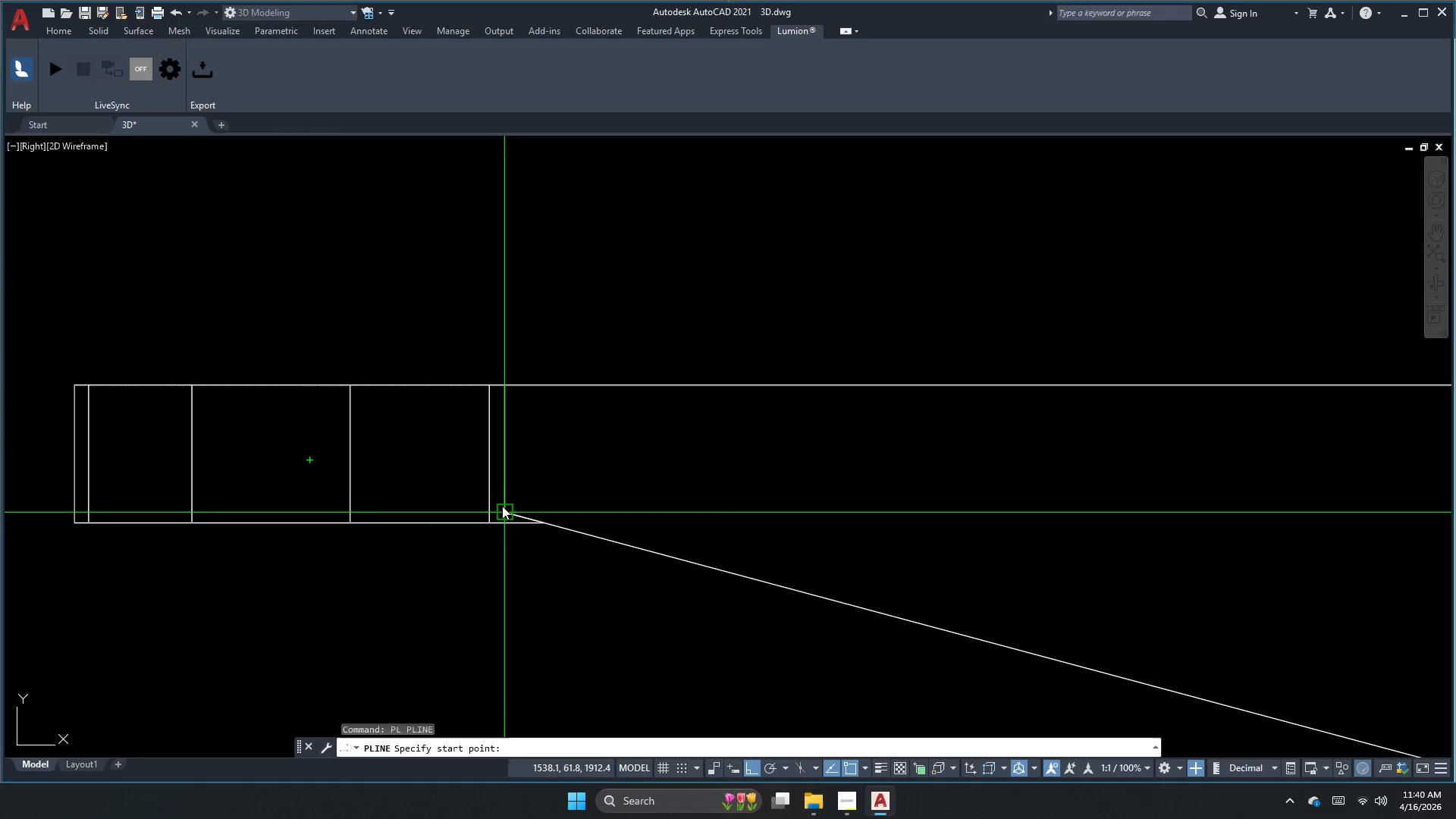 
left_click_drag(start_coordinate=[502, 509], to_coordinate=[502, 497])
 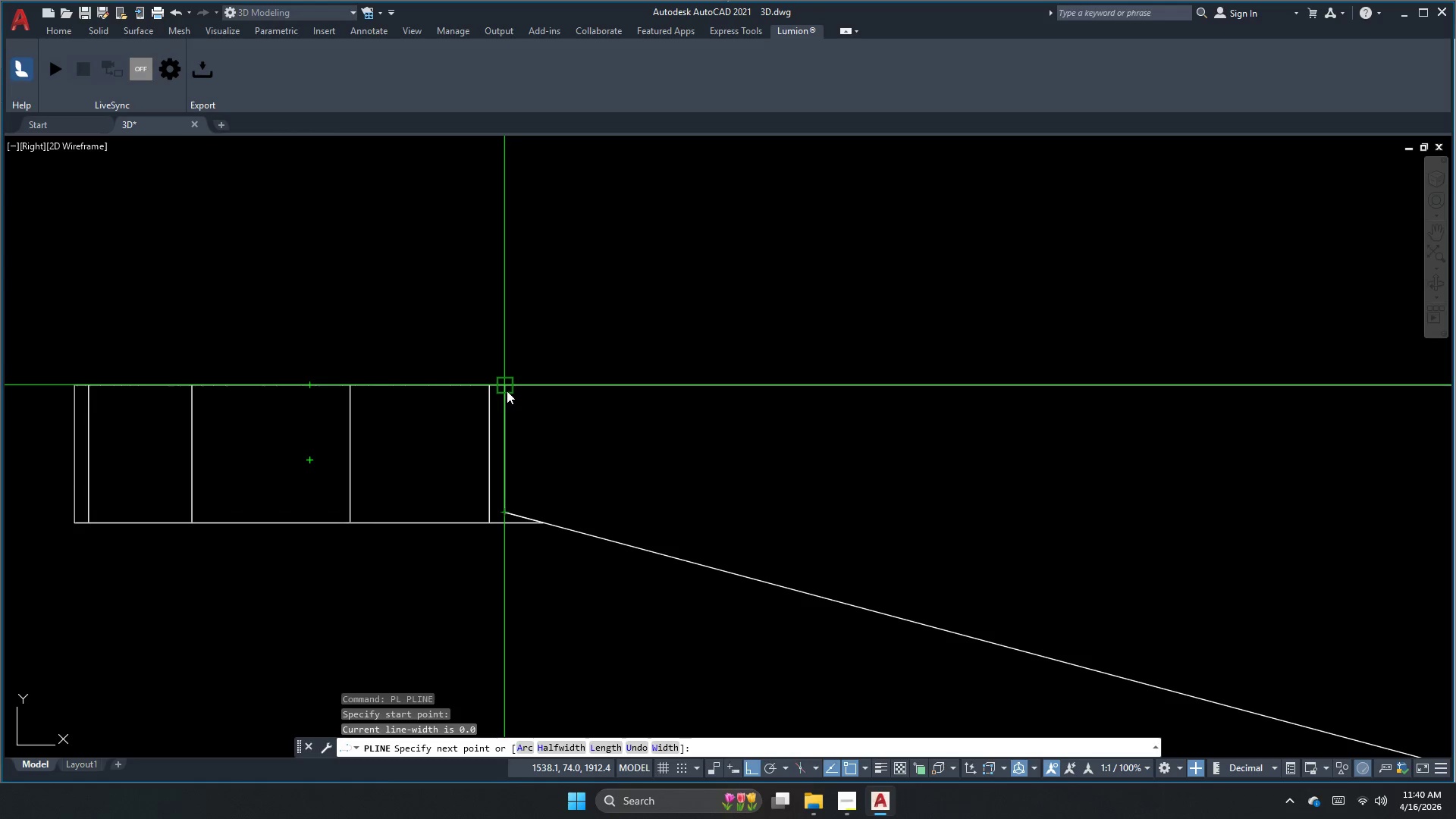 
left_click([507, 388])
 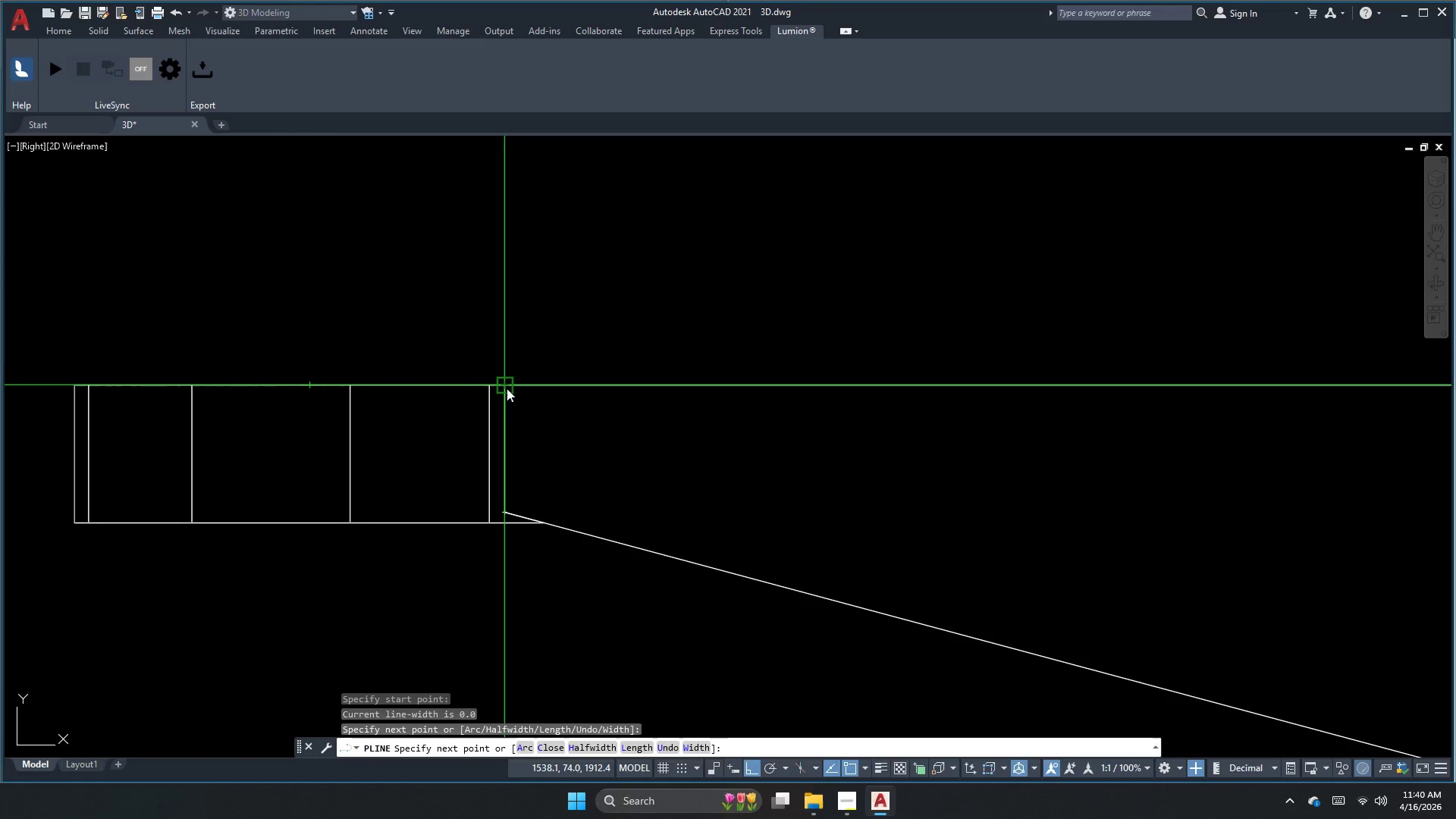 
key(Escape)
 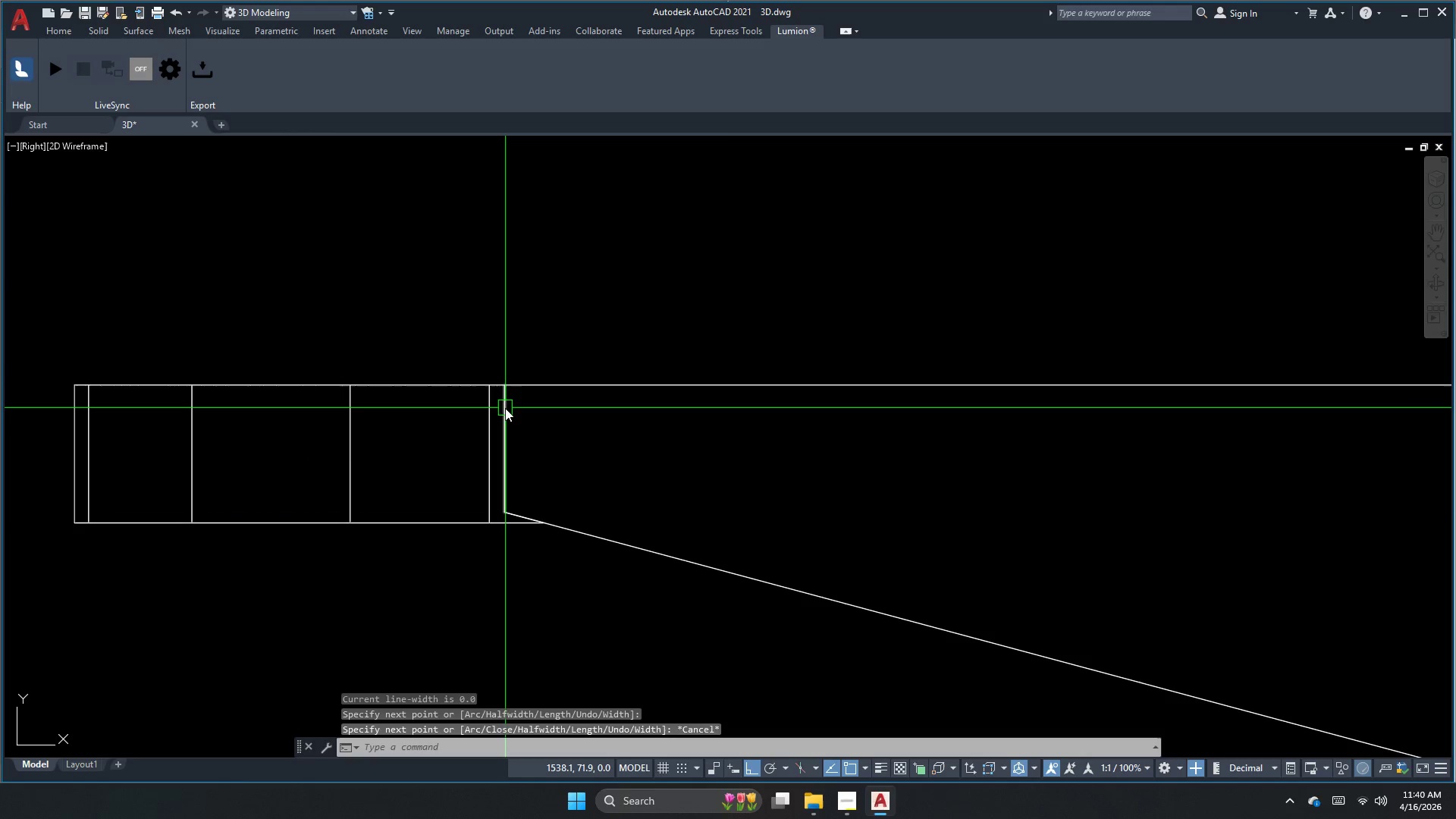 
double_click([505, 408])
 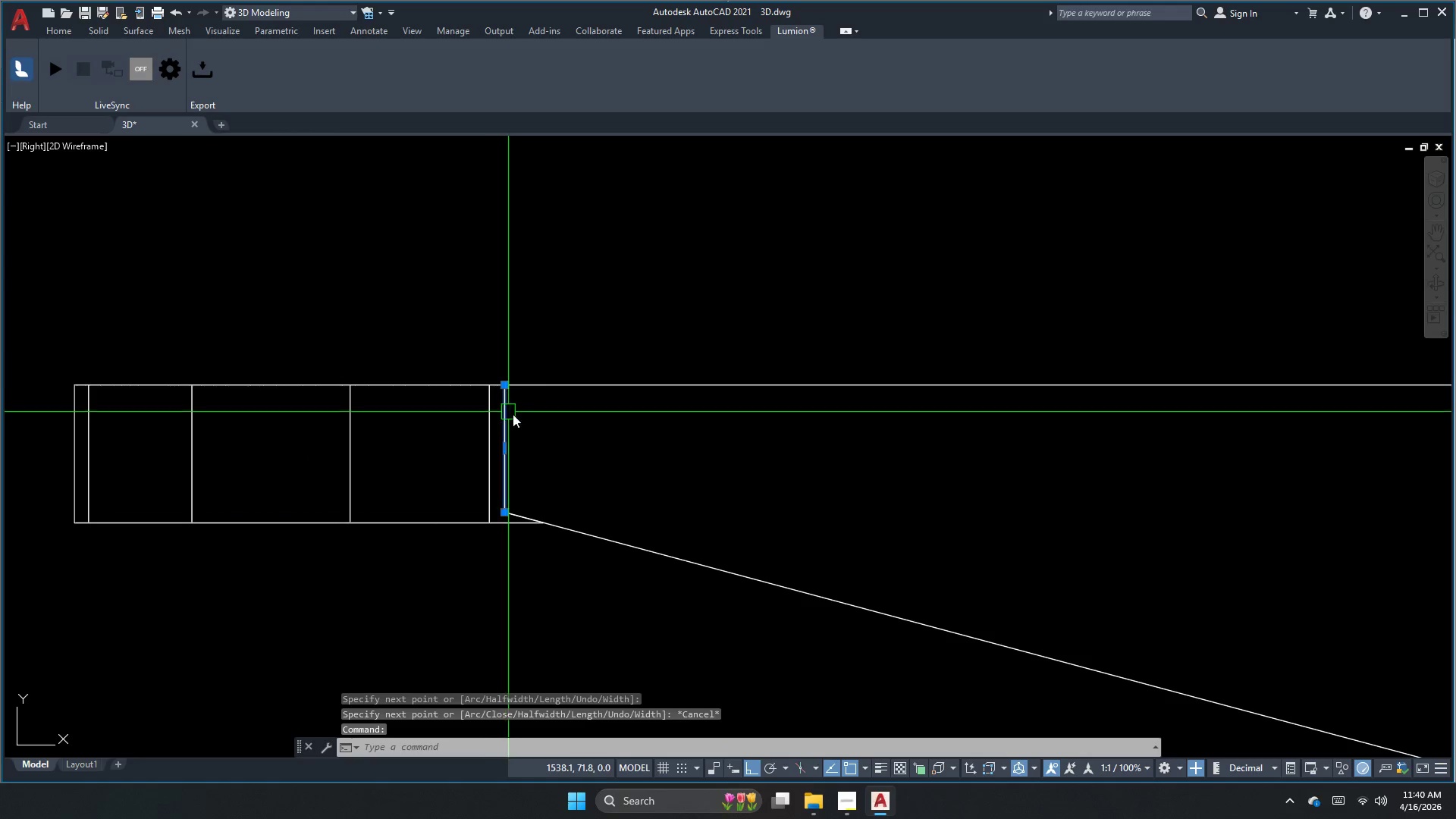 
scroll: coordinate [620, 421], scroll_direction: down, amount: 3.0
 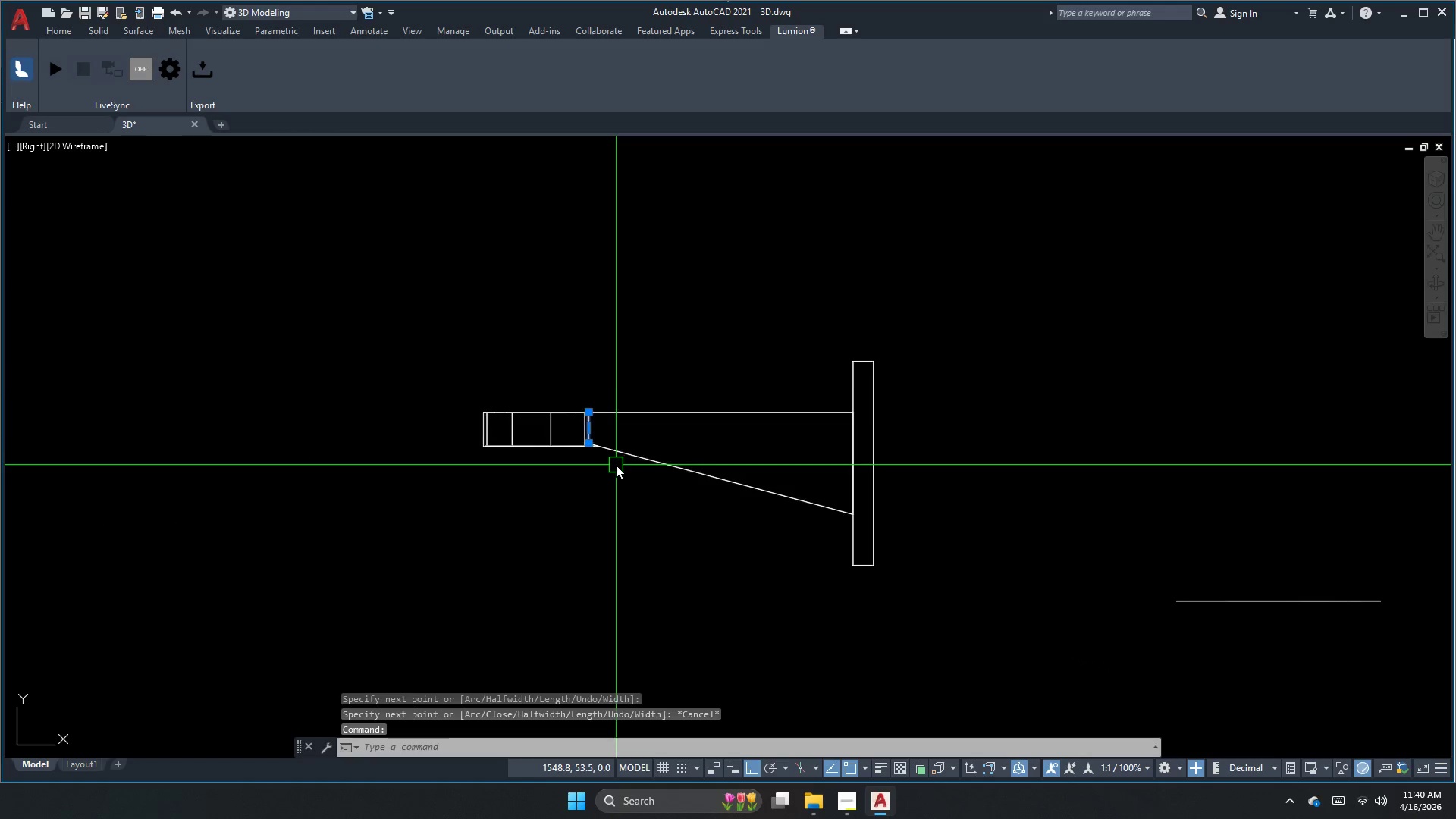 
type(m )
key(Escape)
key(Escape)
type(di)
key(Escape)
key(Escape)
key(Escape)
type(dli)
 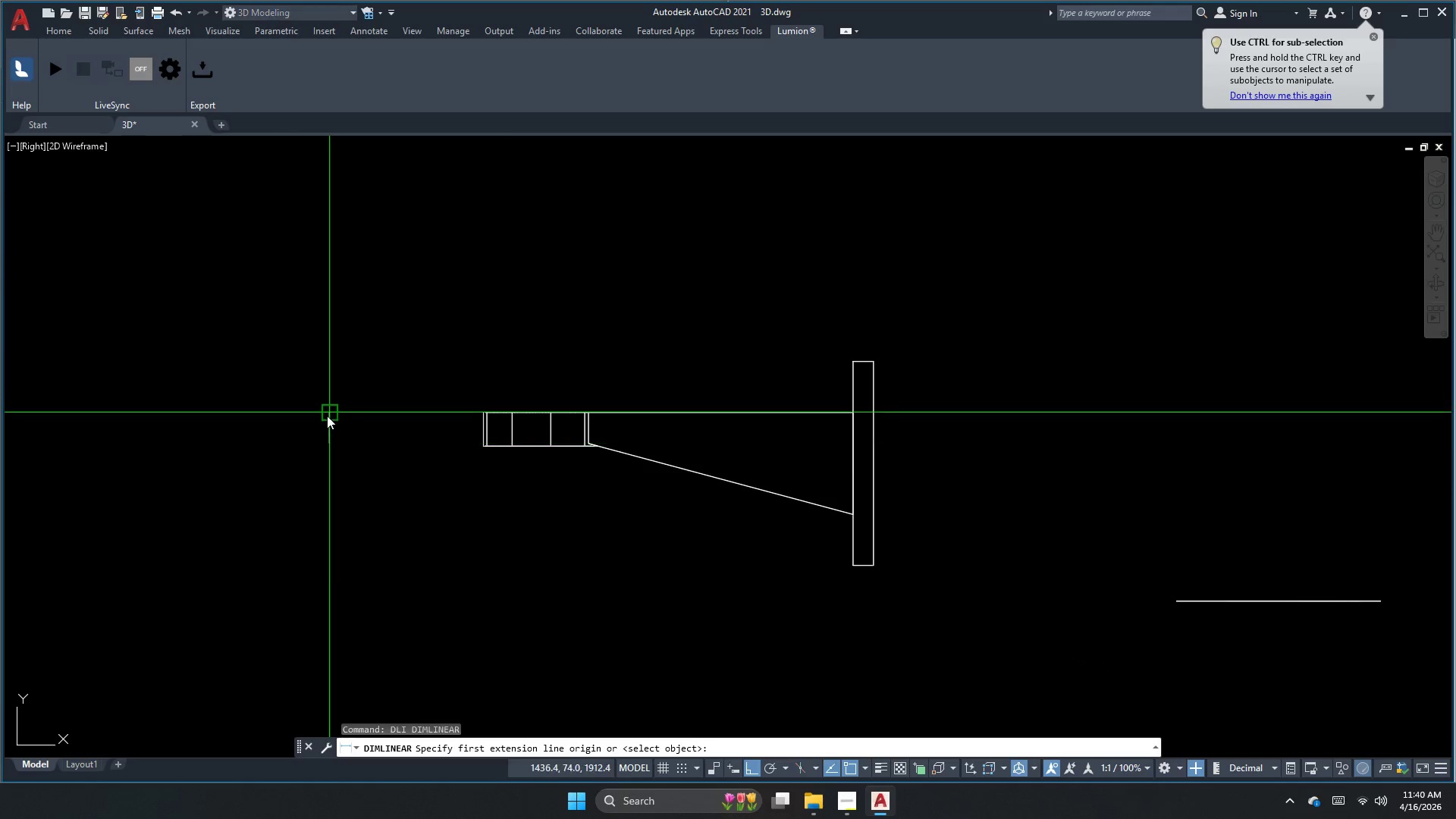 
left_click_drag(start_coordinate=[639, 501], to_coordinate=[622, 505])
 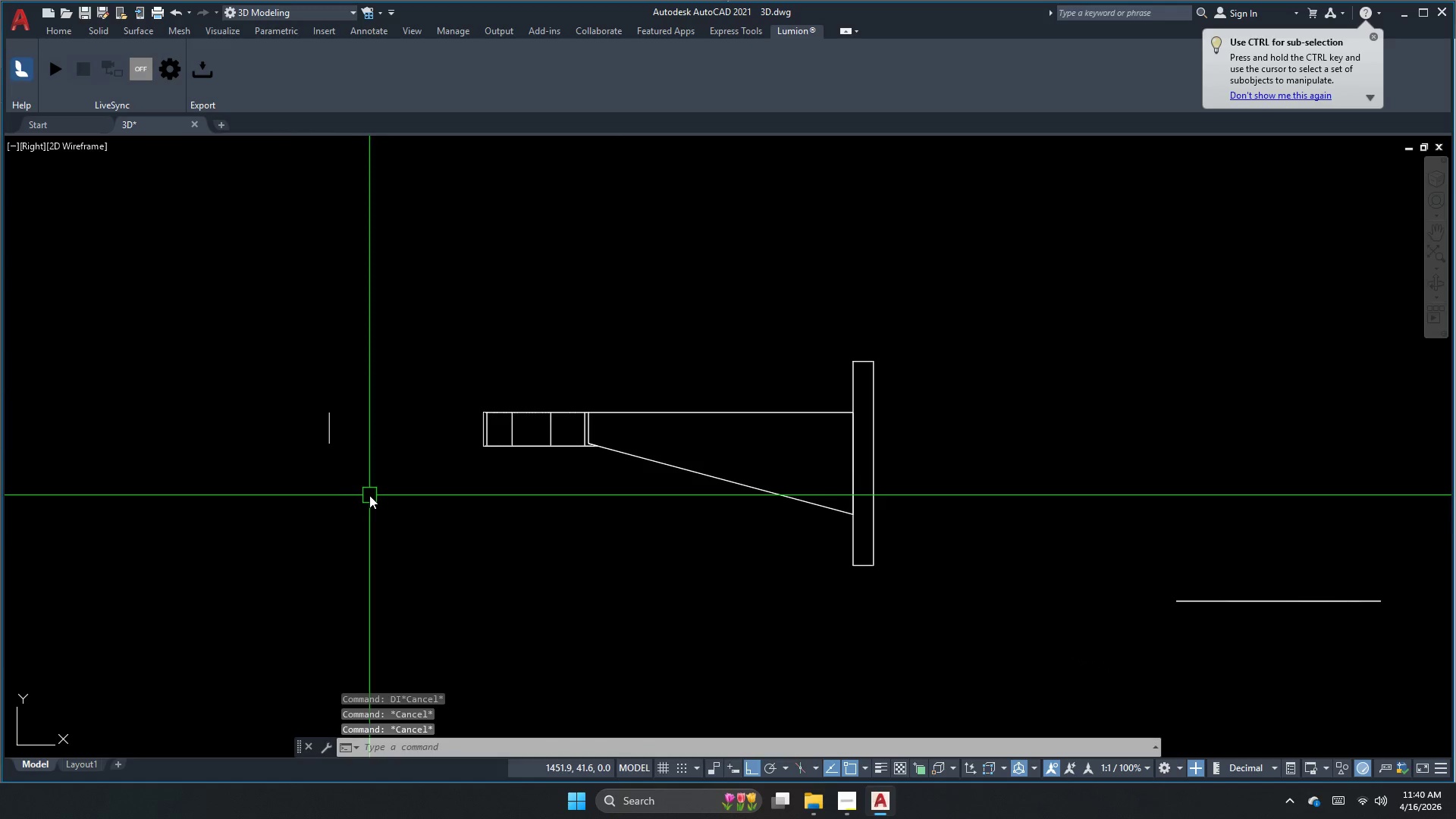 
key(Space)
 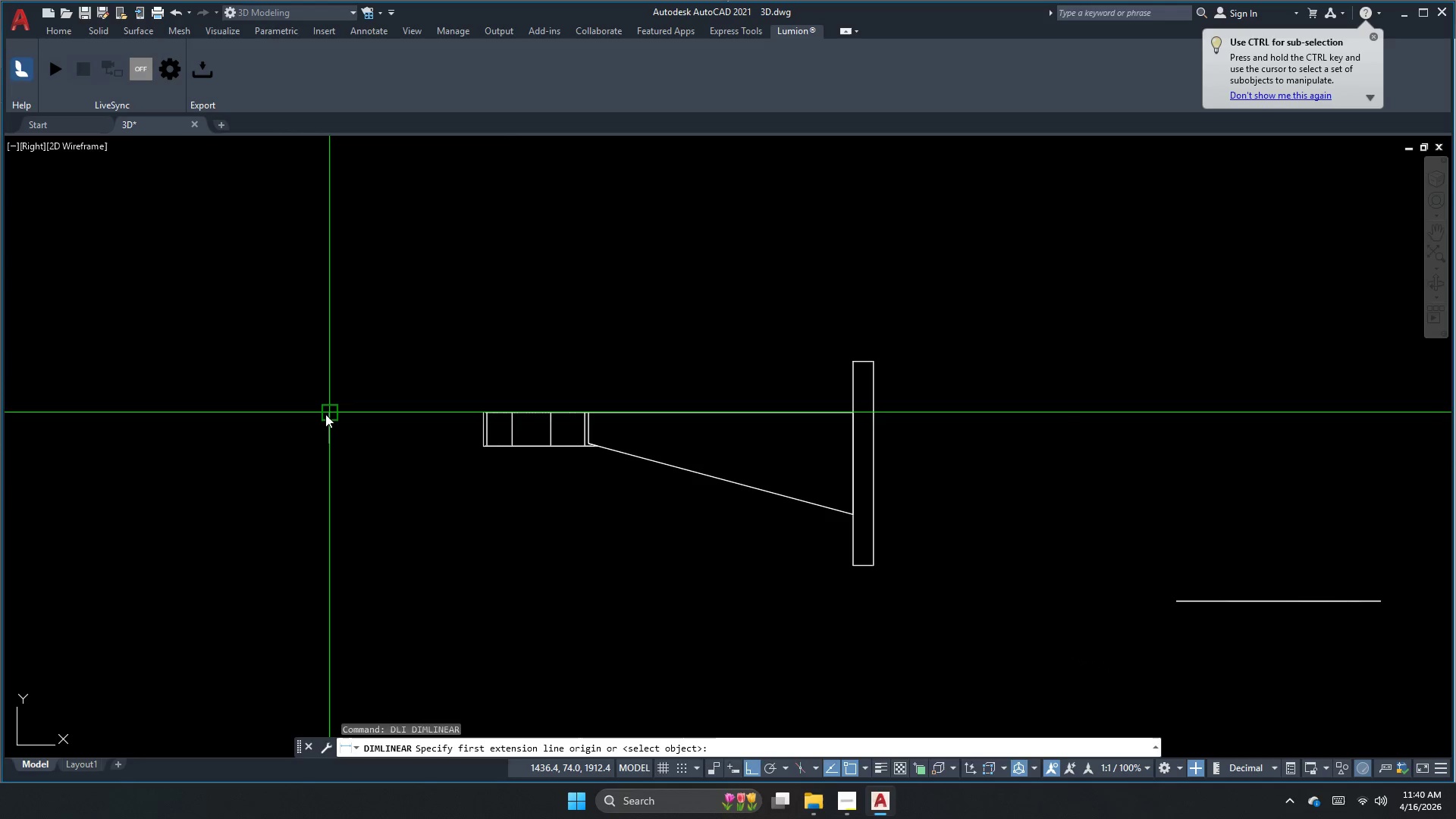 
key(Space)
 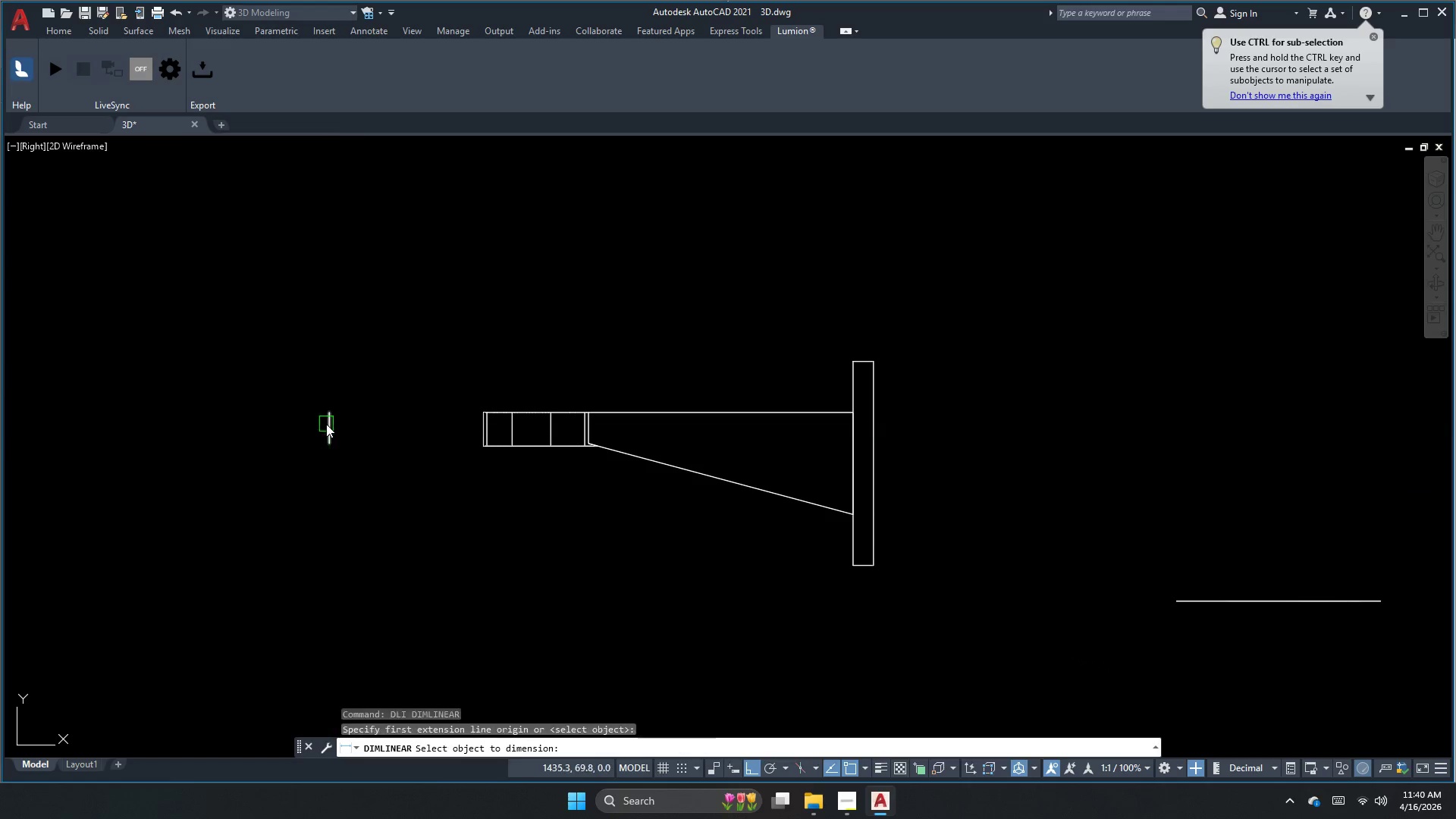 
left_click([326, 424])
 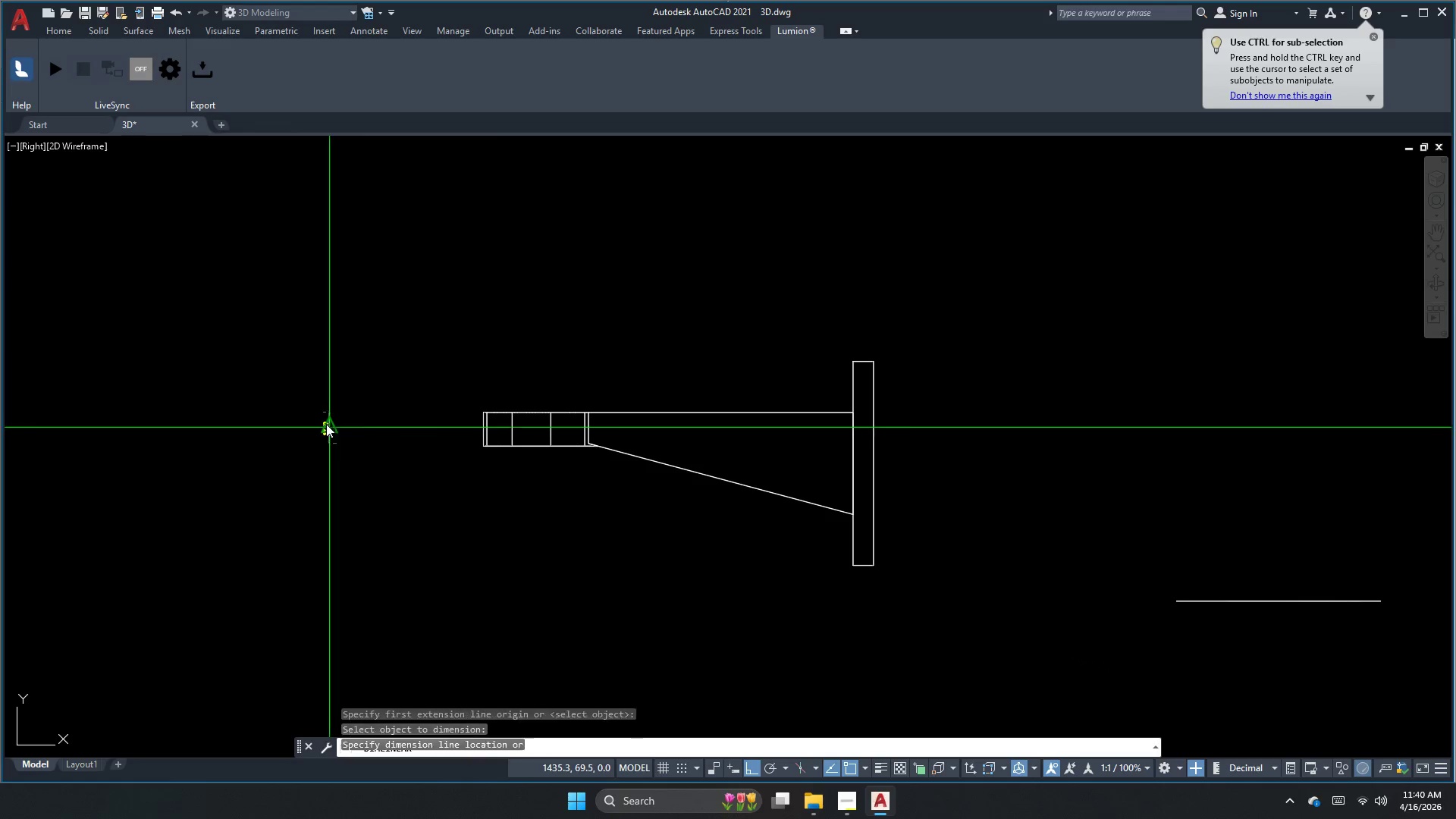 
left_click_drag(start_coordinate=[326, 424], to_coordinate=[319, 425])
 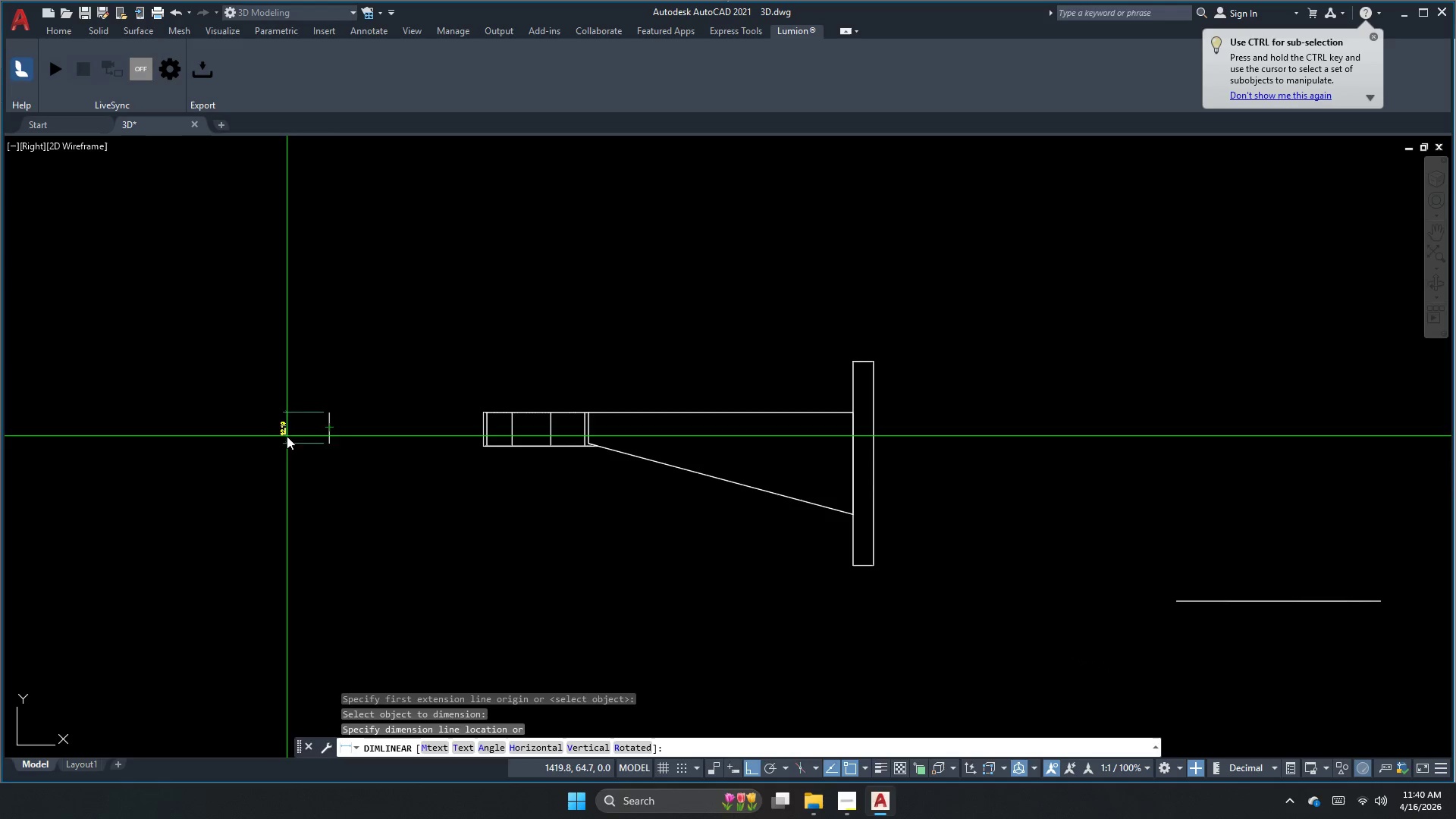 
scroll: coordinate [296, 434], scroll_direction: up, amount: 2.0
 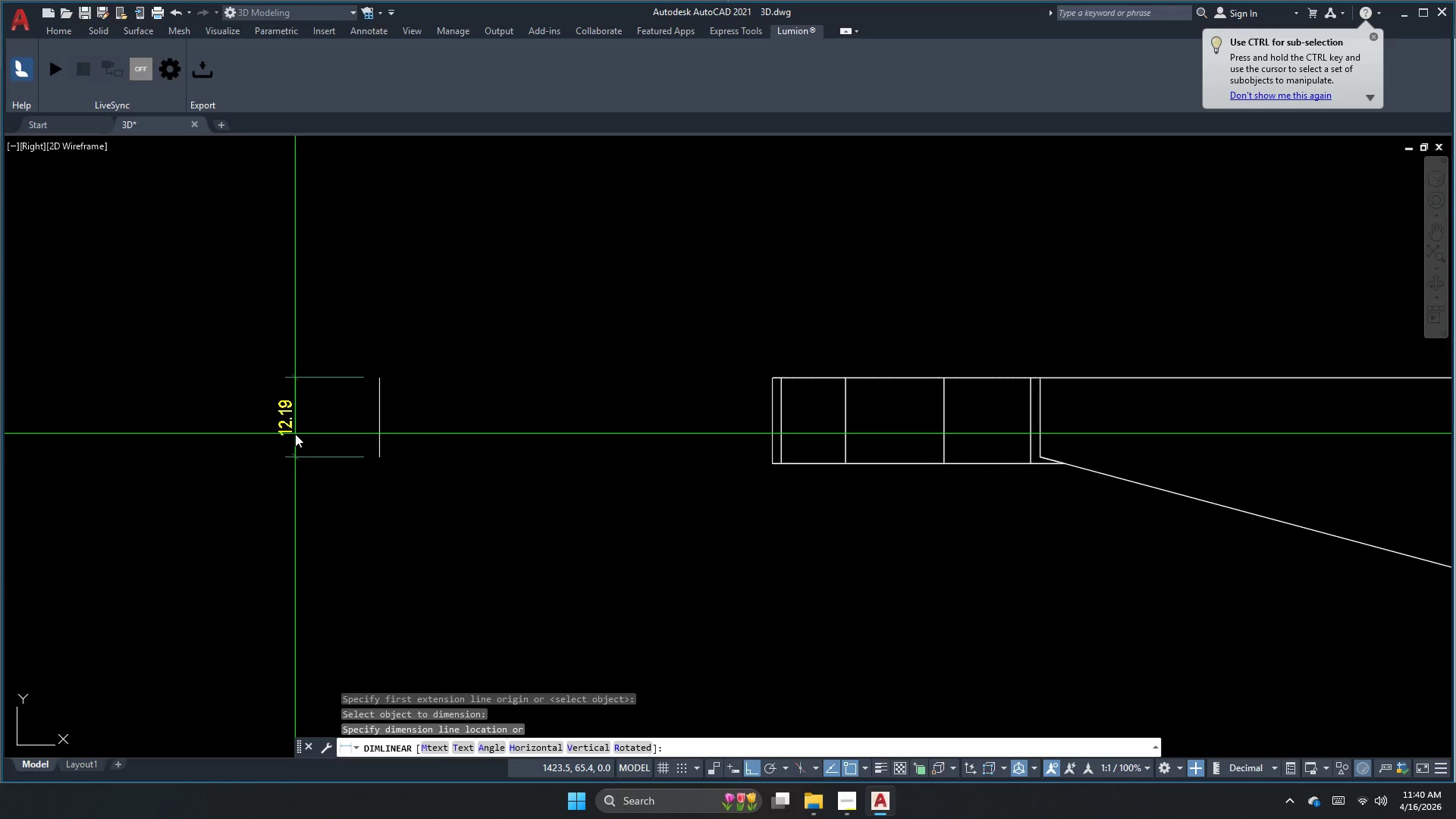 
key(Escape)
 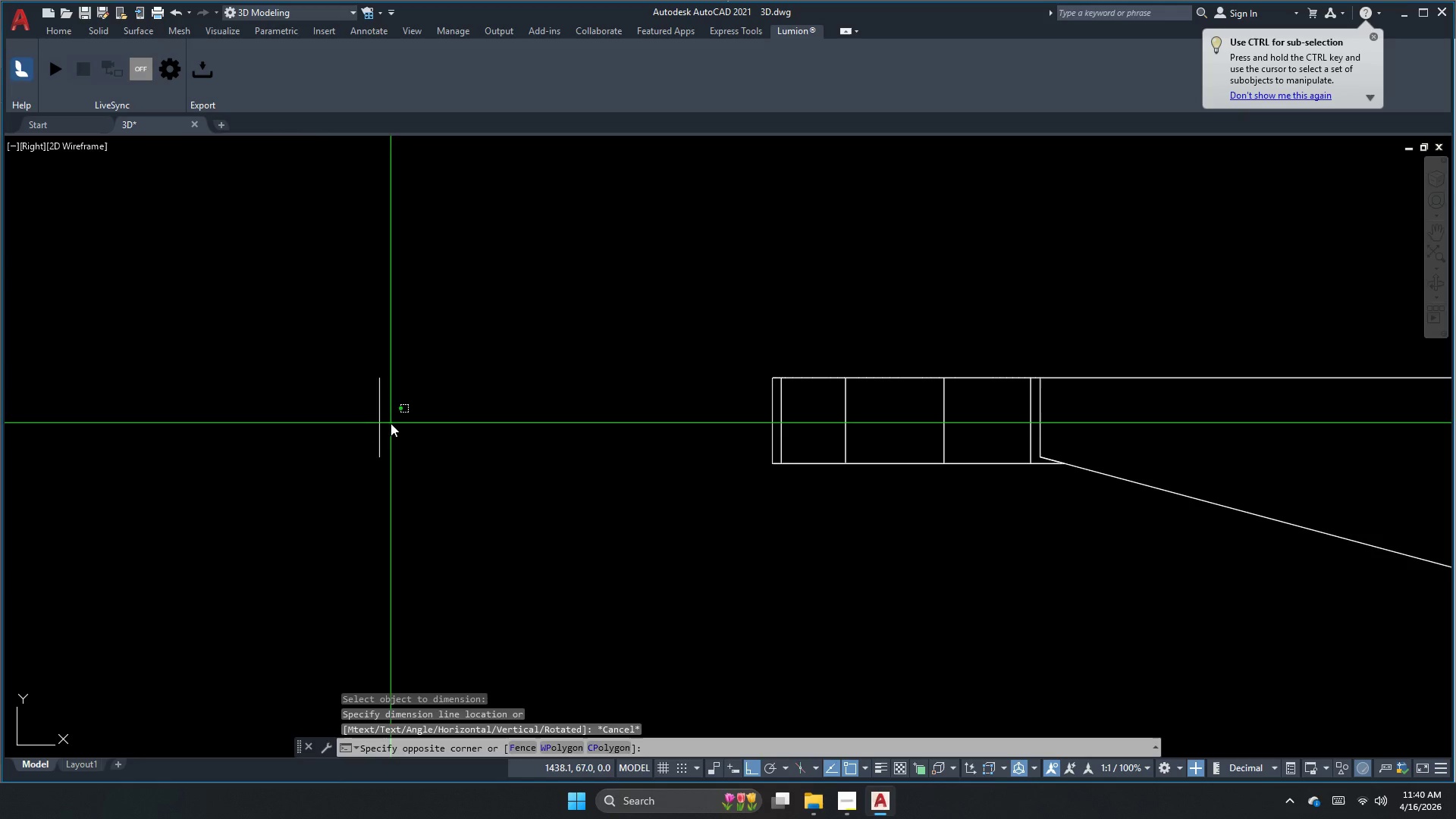 
double_click([345, 428])
 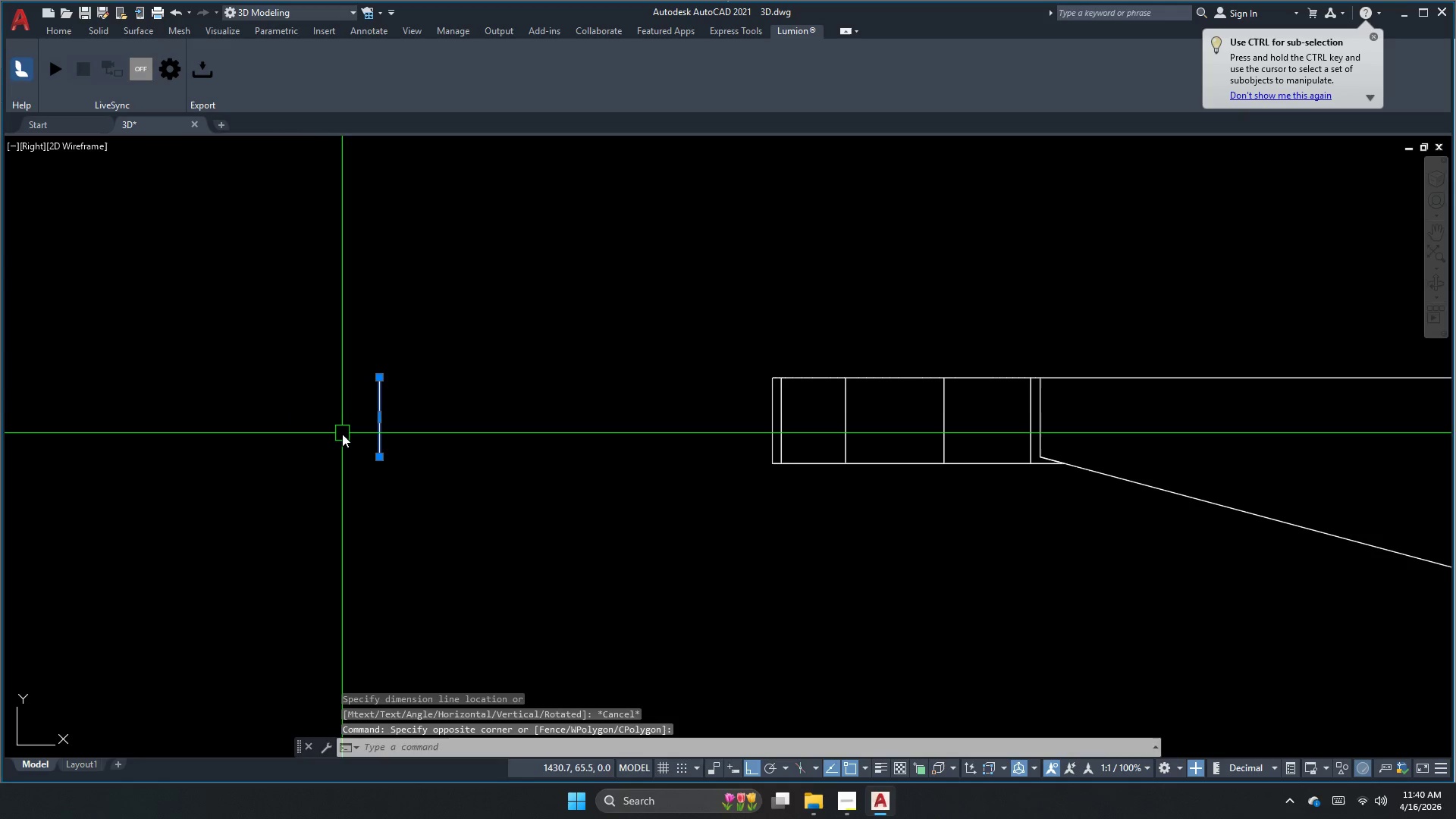 
type(3dr )
 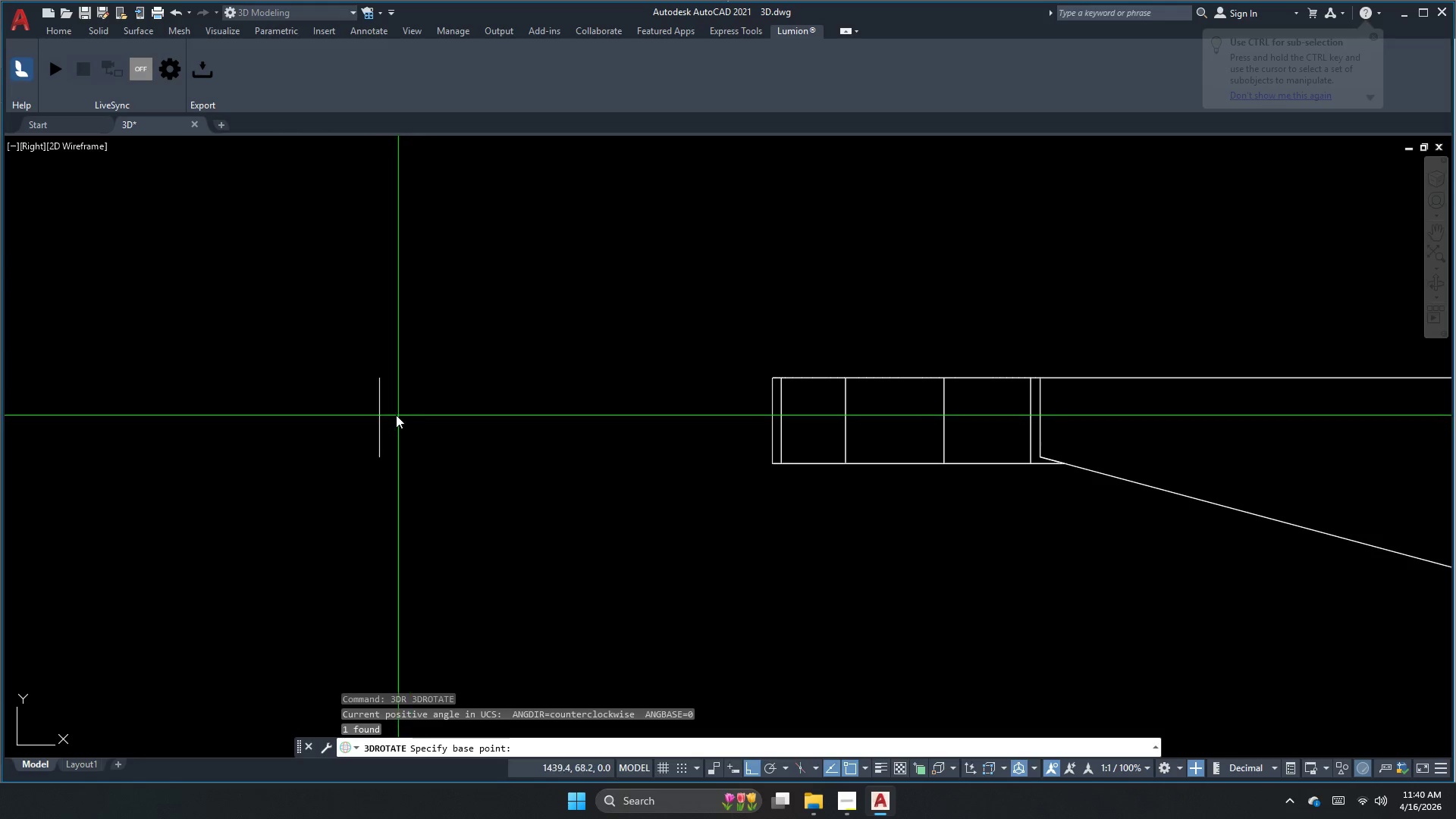 
key(Escape)
type(ro)
 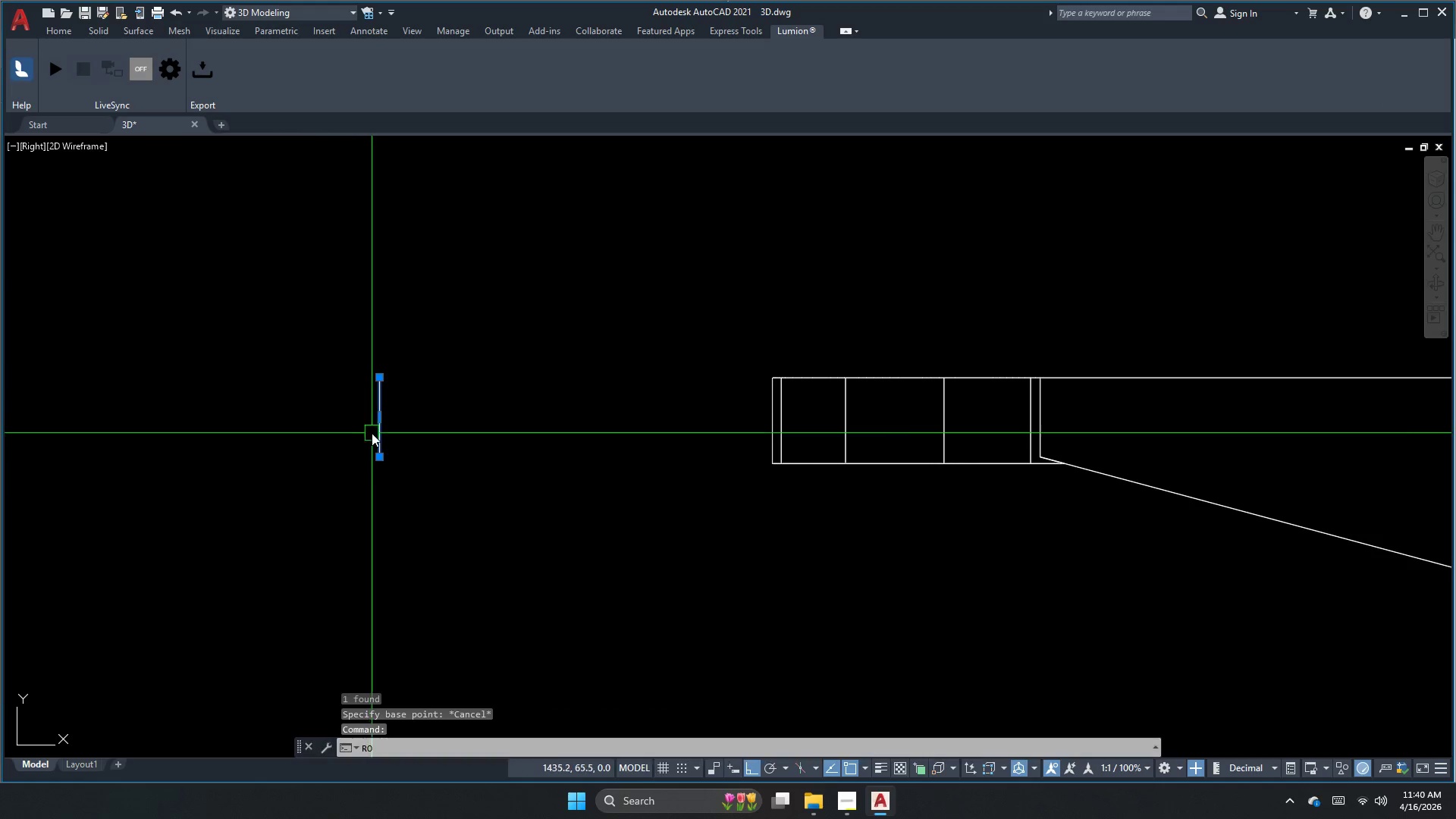 
key(Space)
 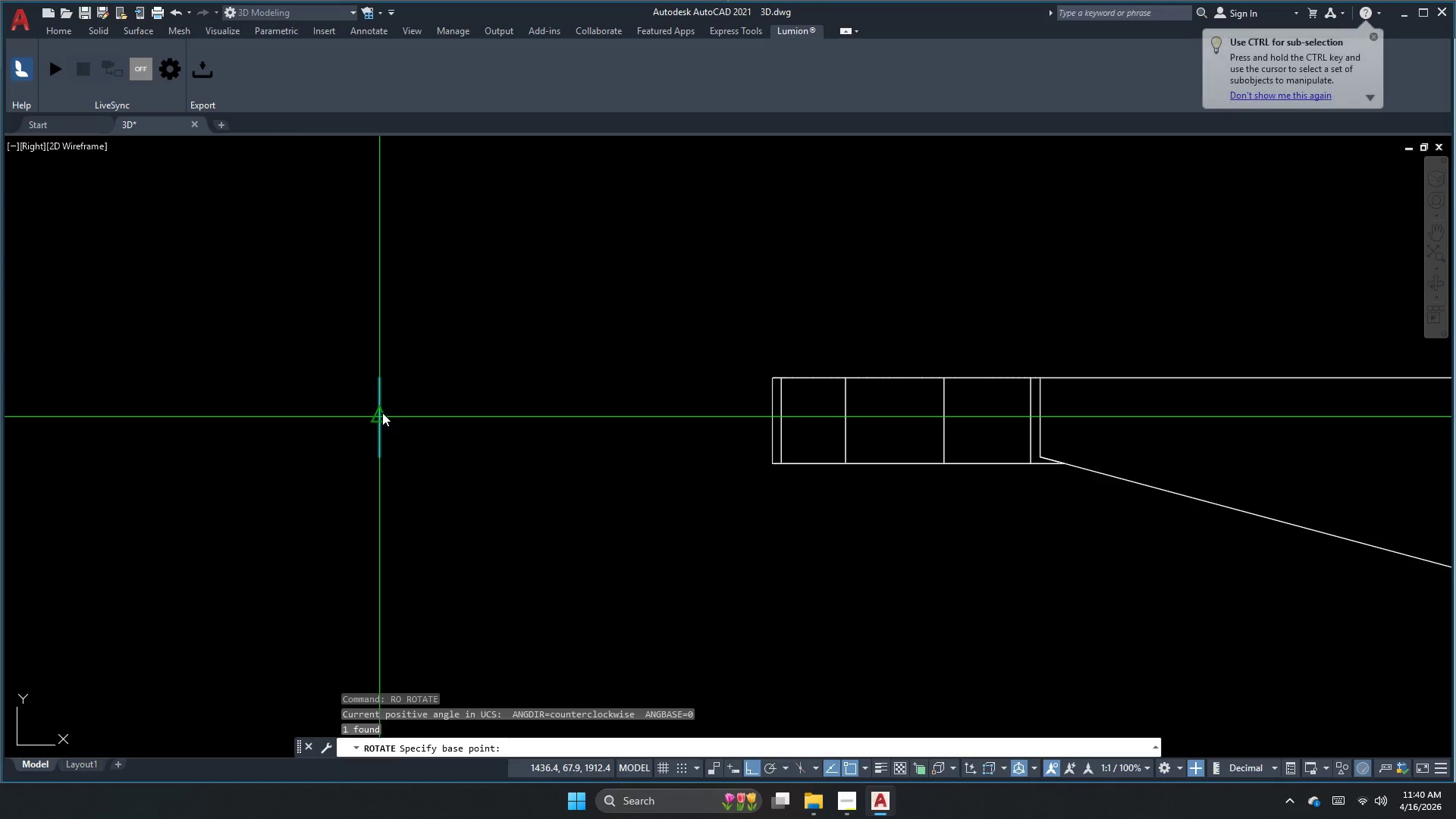 
left_click([381, 413])
 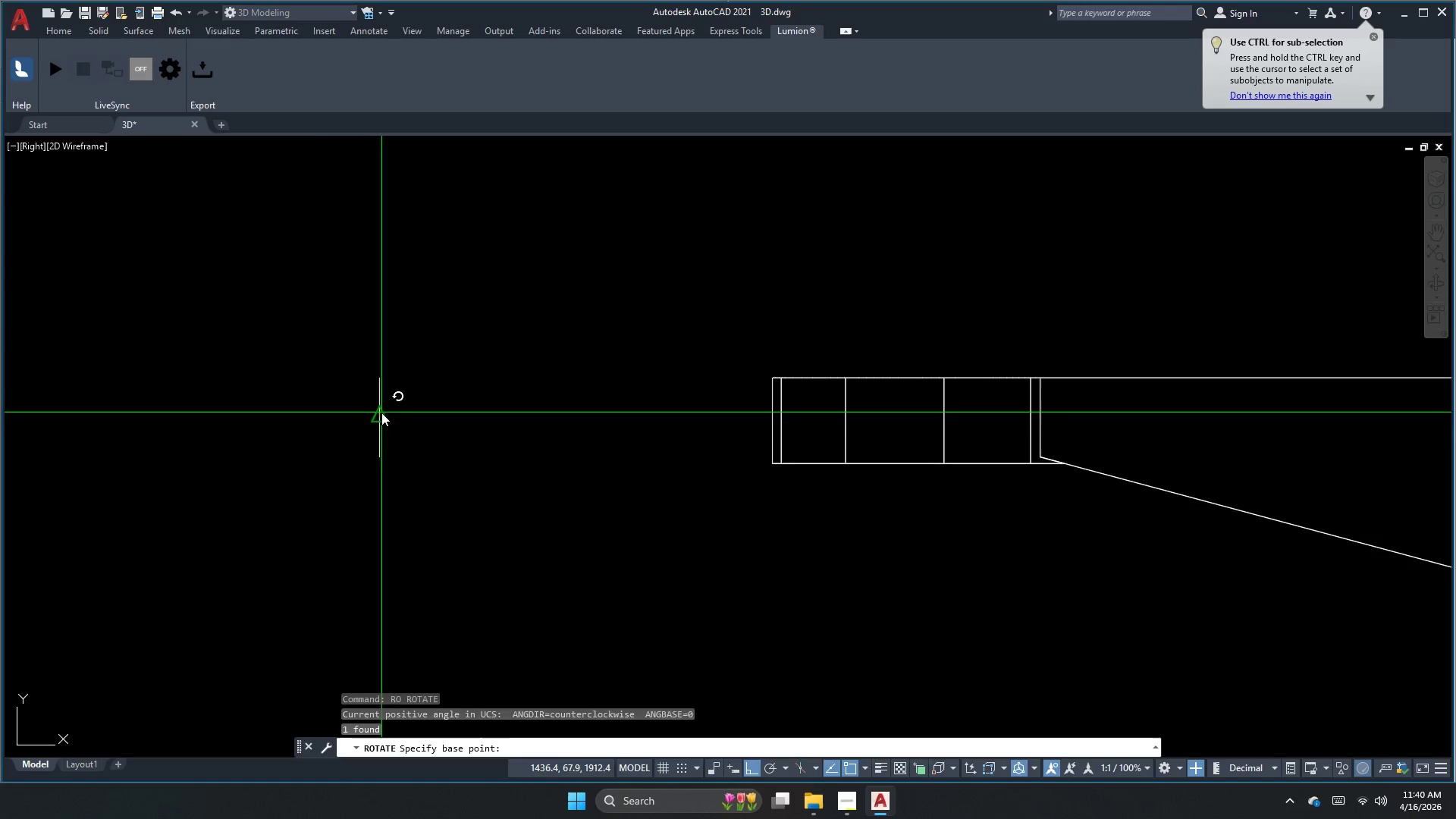 
left_click_drag(start_coordinate=[381, 415], to_coordinate=[383, 423])
 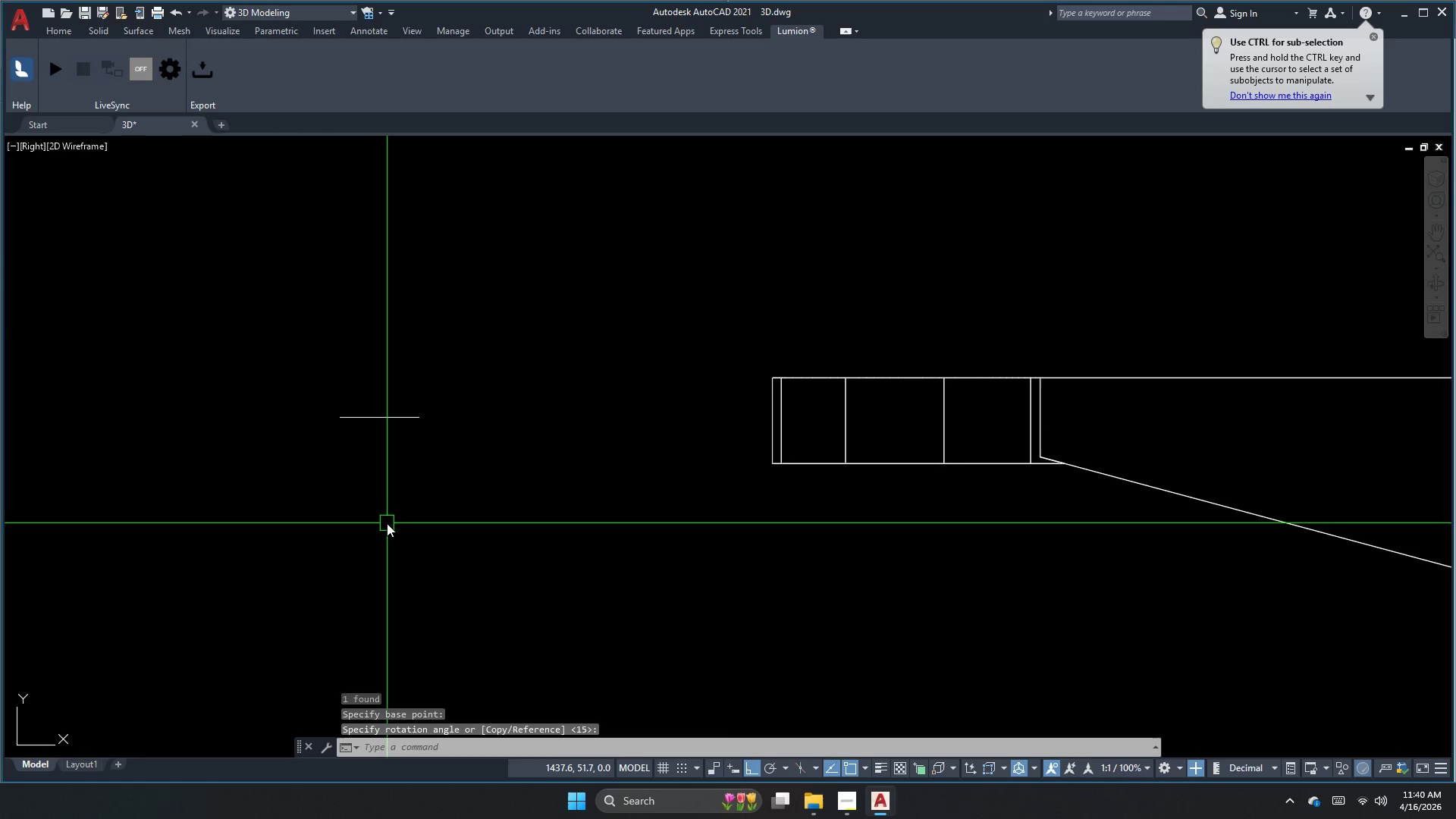 
triple_click([386, 534])
 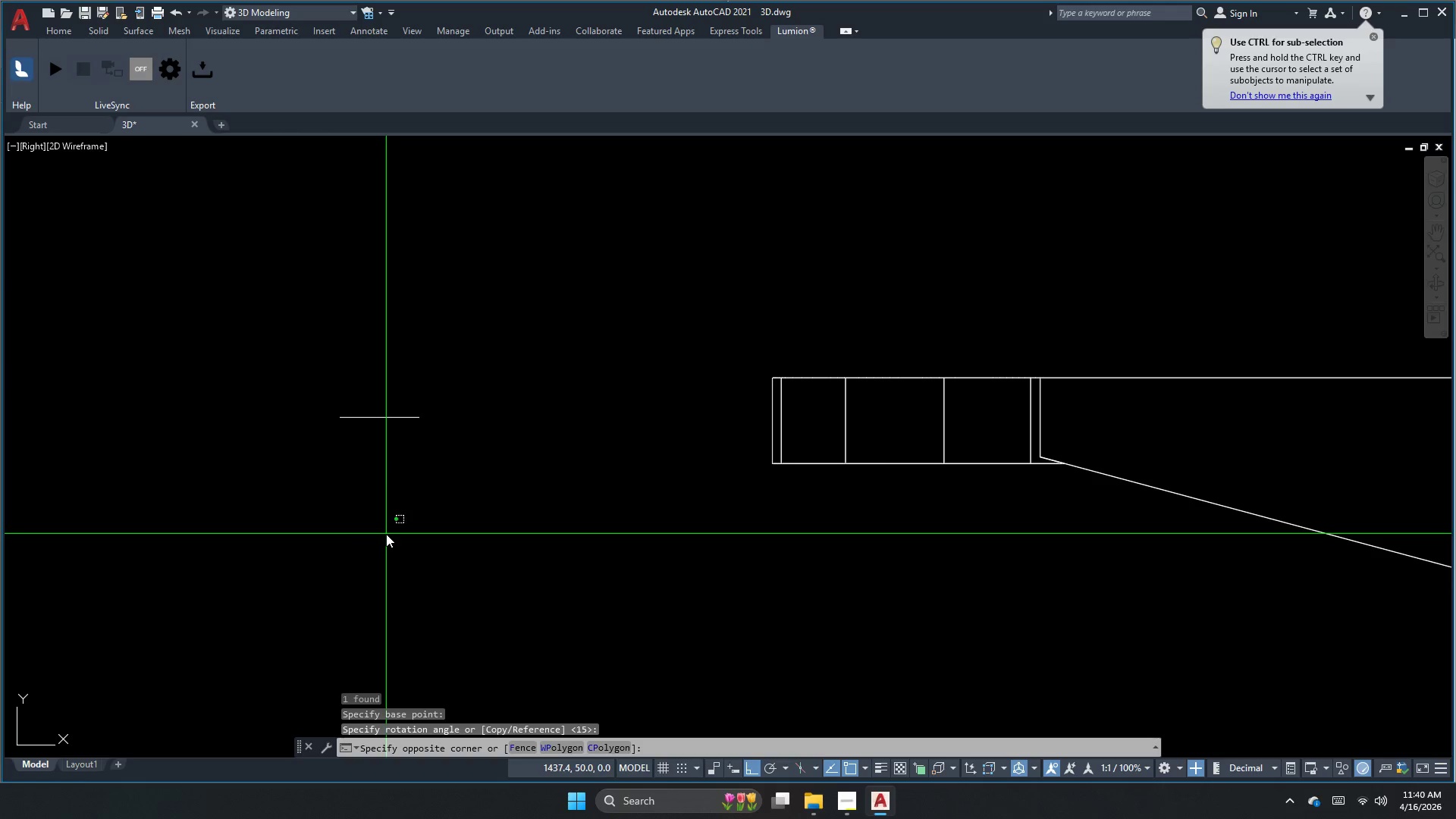 
key(Escape)
 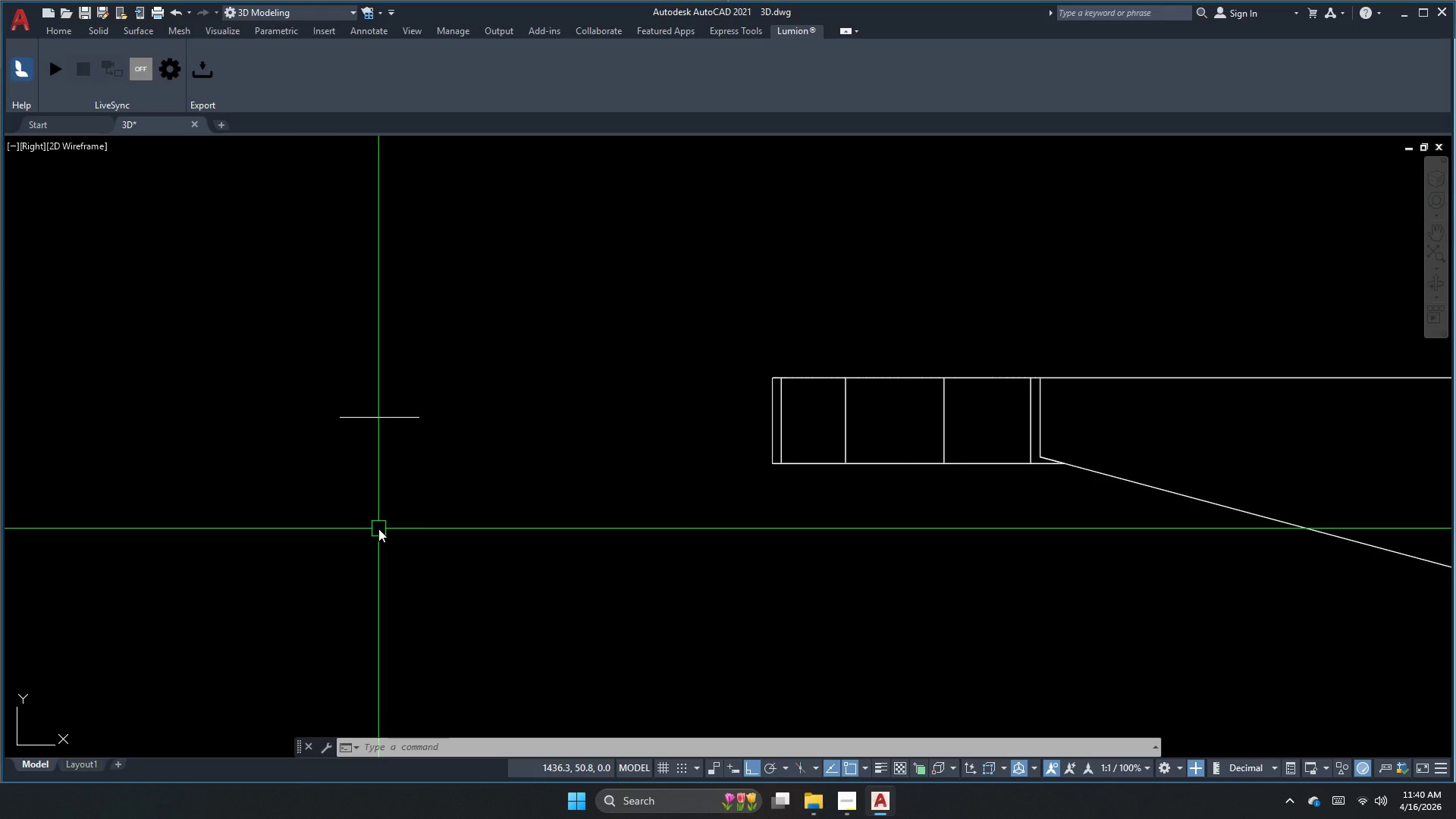 
wait(16.34)
 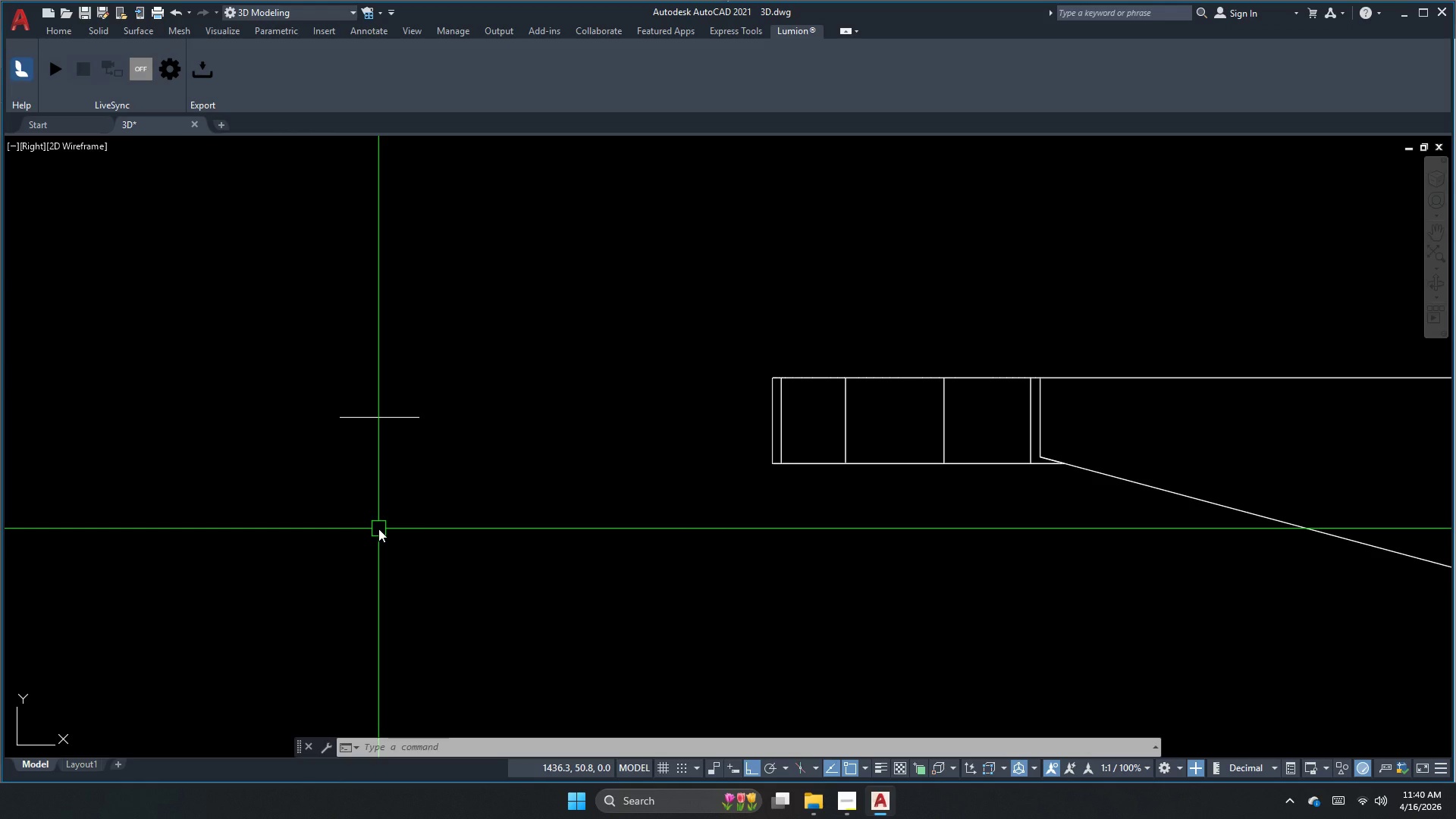 
key(Escape)
 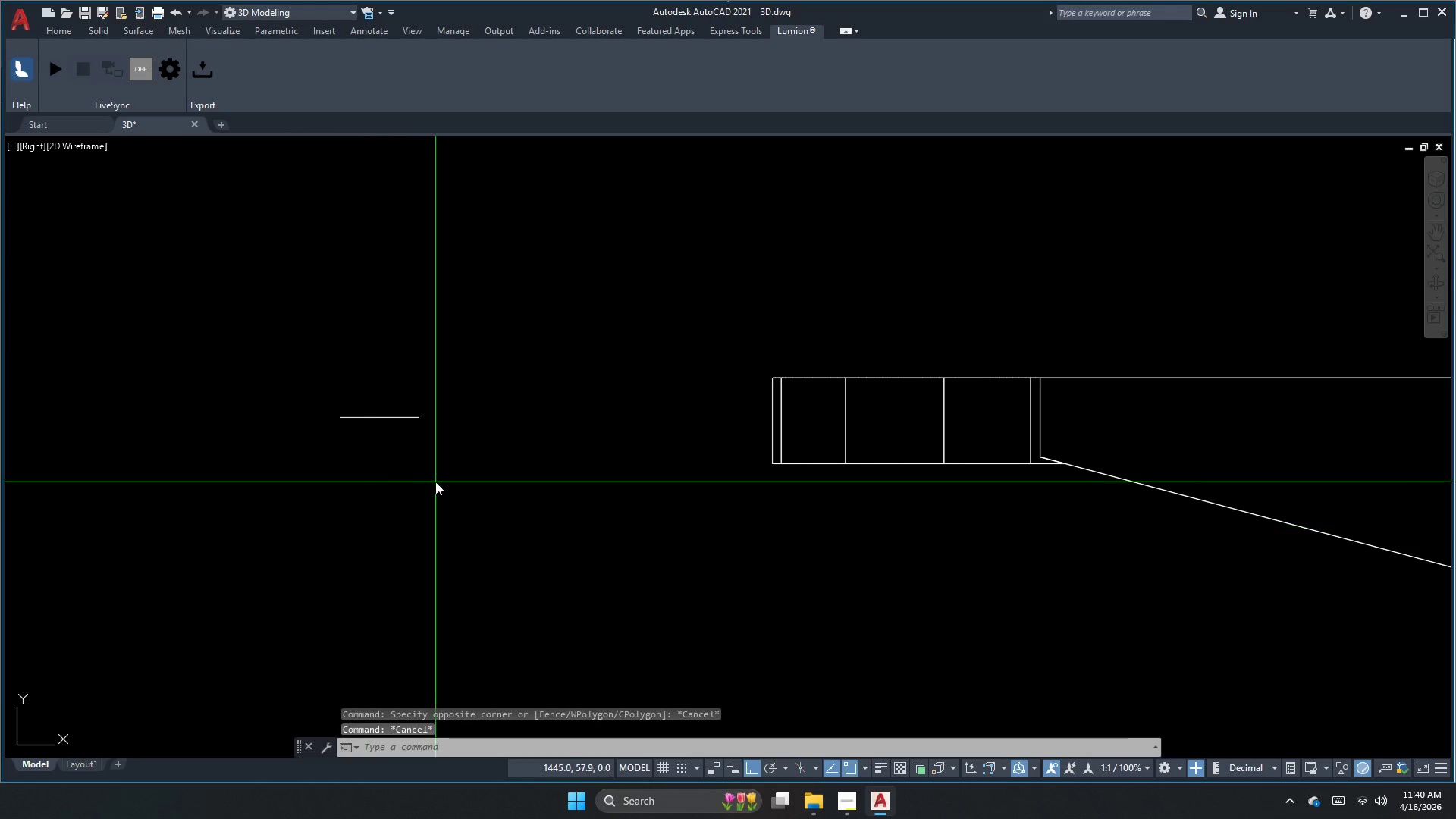 
left_click_drag(start_coordinate=[435, 482], to_coordinate=[432, 476])
 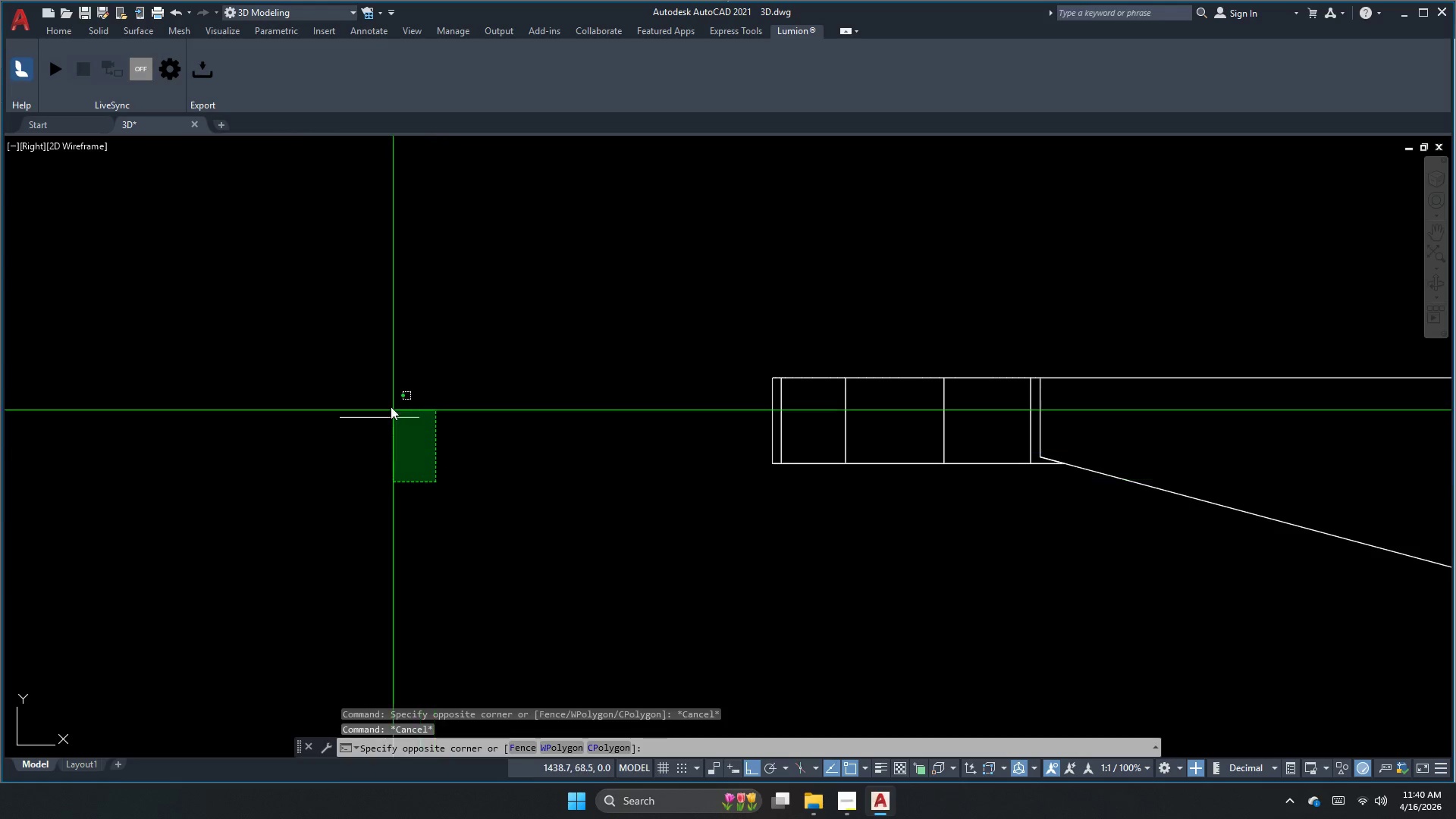 
double_click([390, 404])
 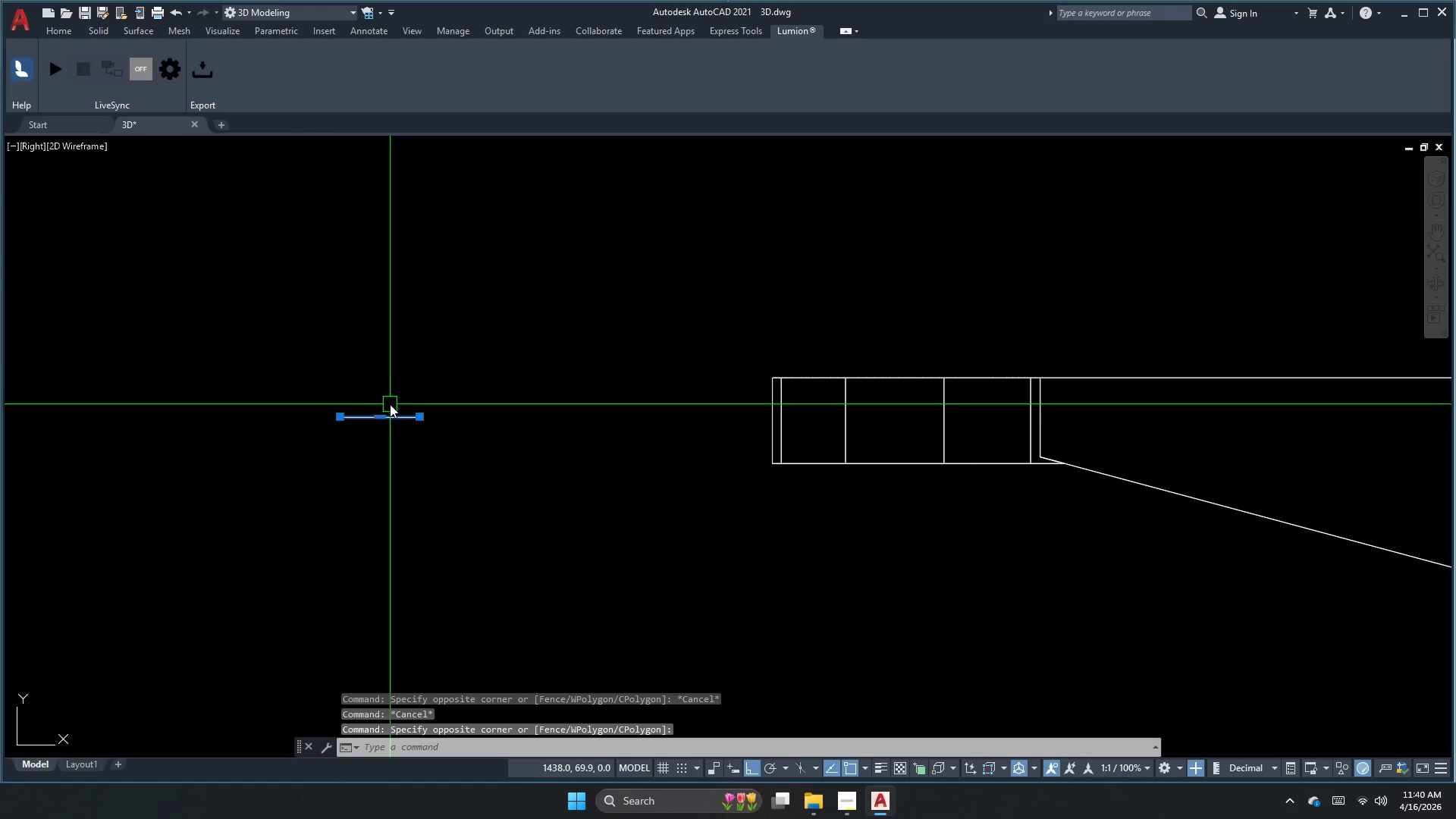 
key(Escape)
 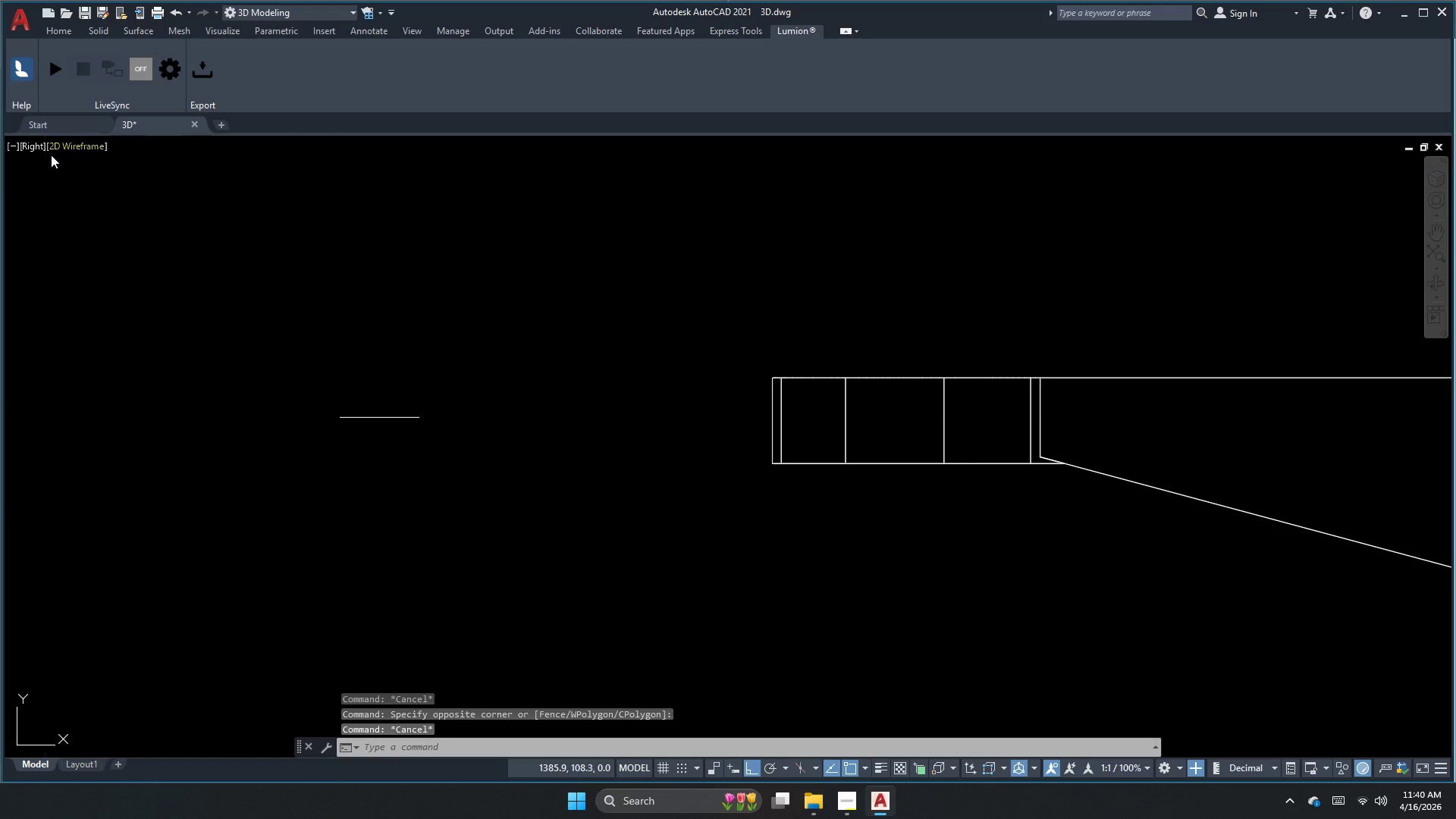 
left_click([30, 153])
 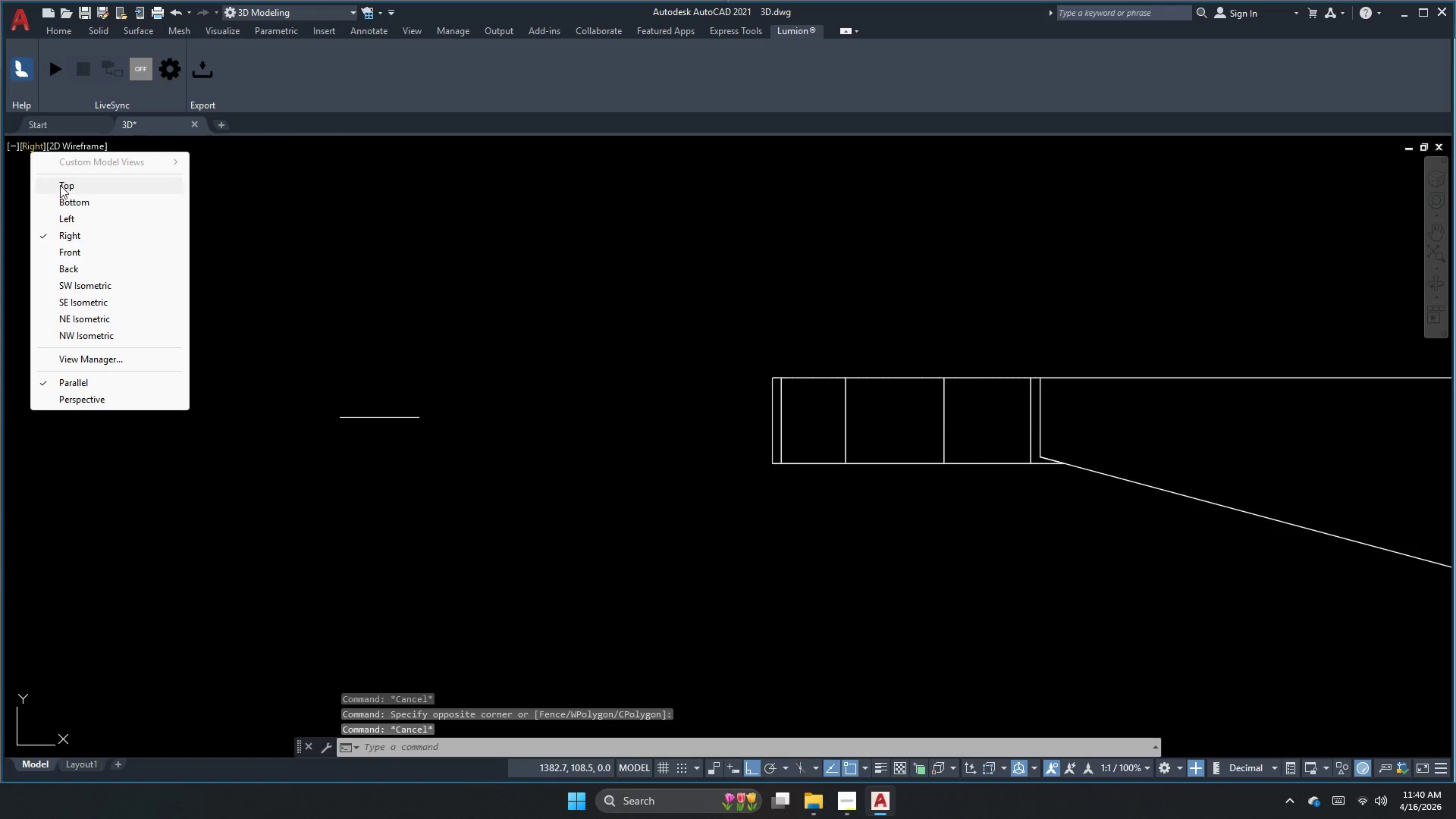 
left_click([60, 186])
 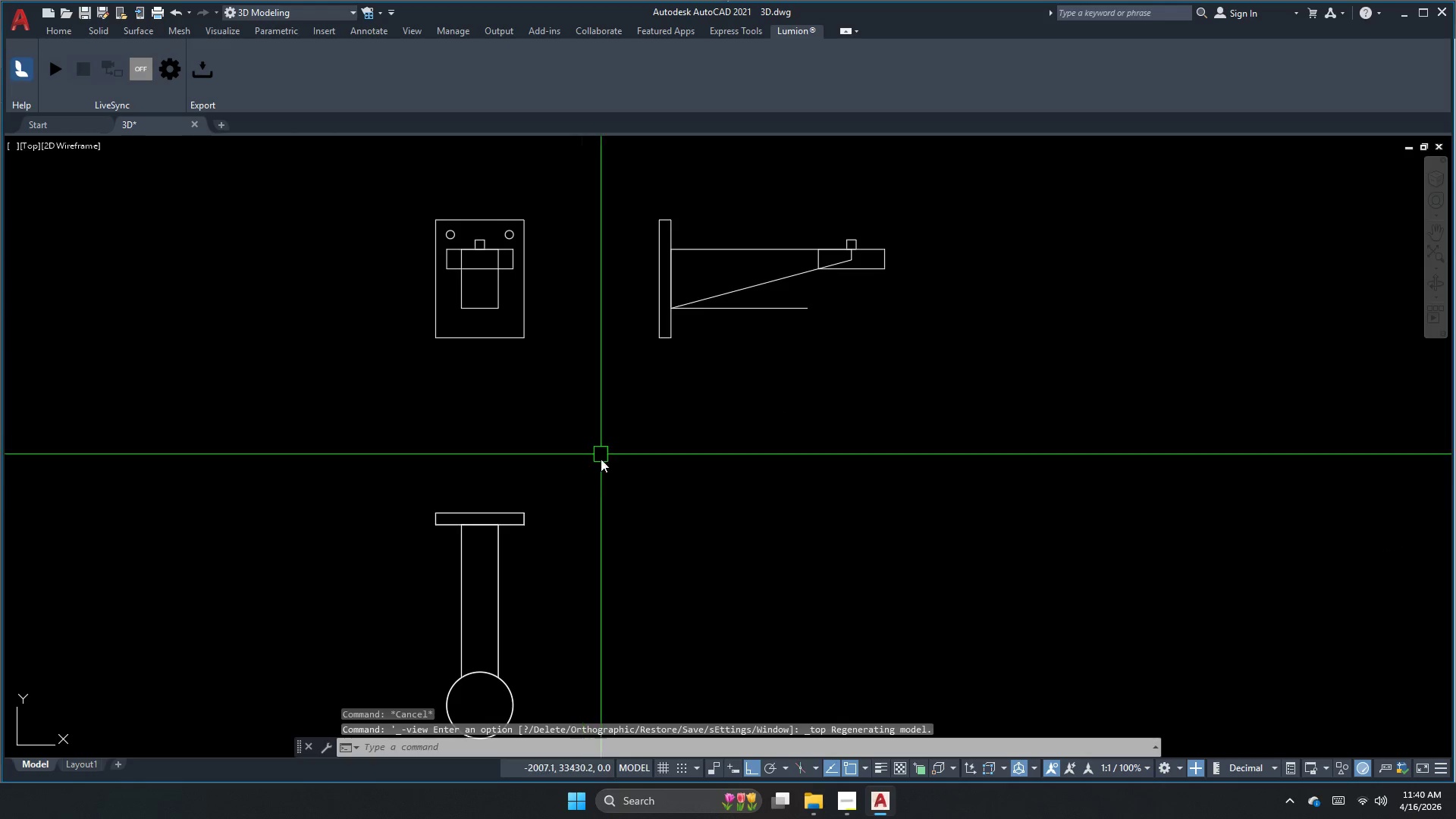 
key(Escape)
 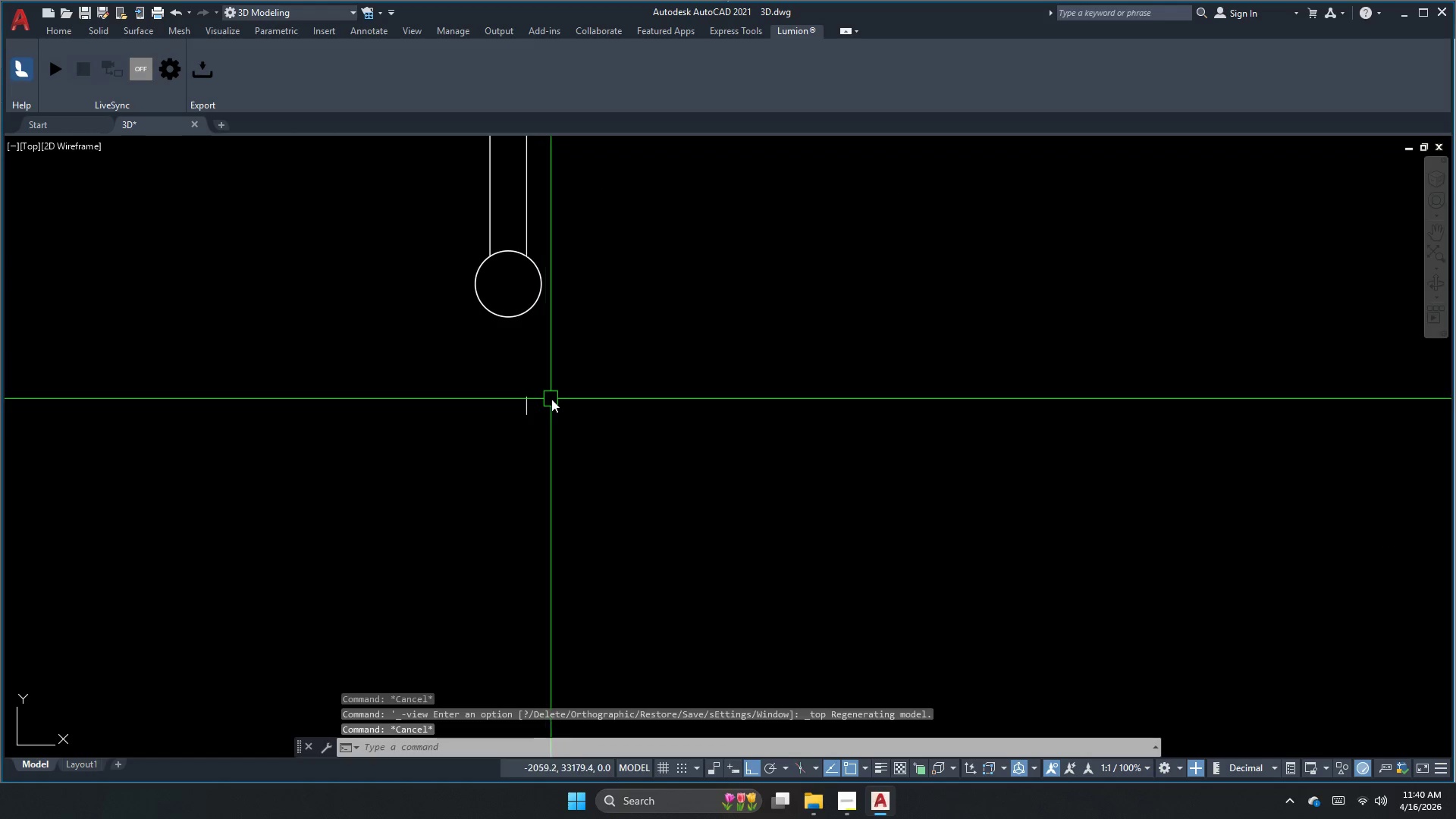 
left_click_drag(start_coordinate=[558, 399], to_coordinate=[546, 401])
 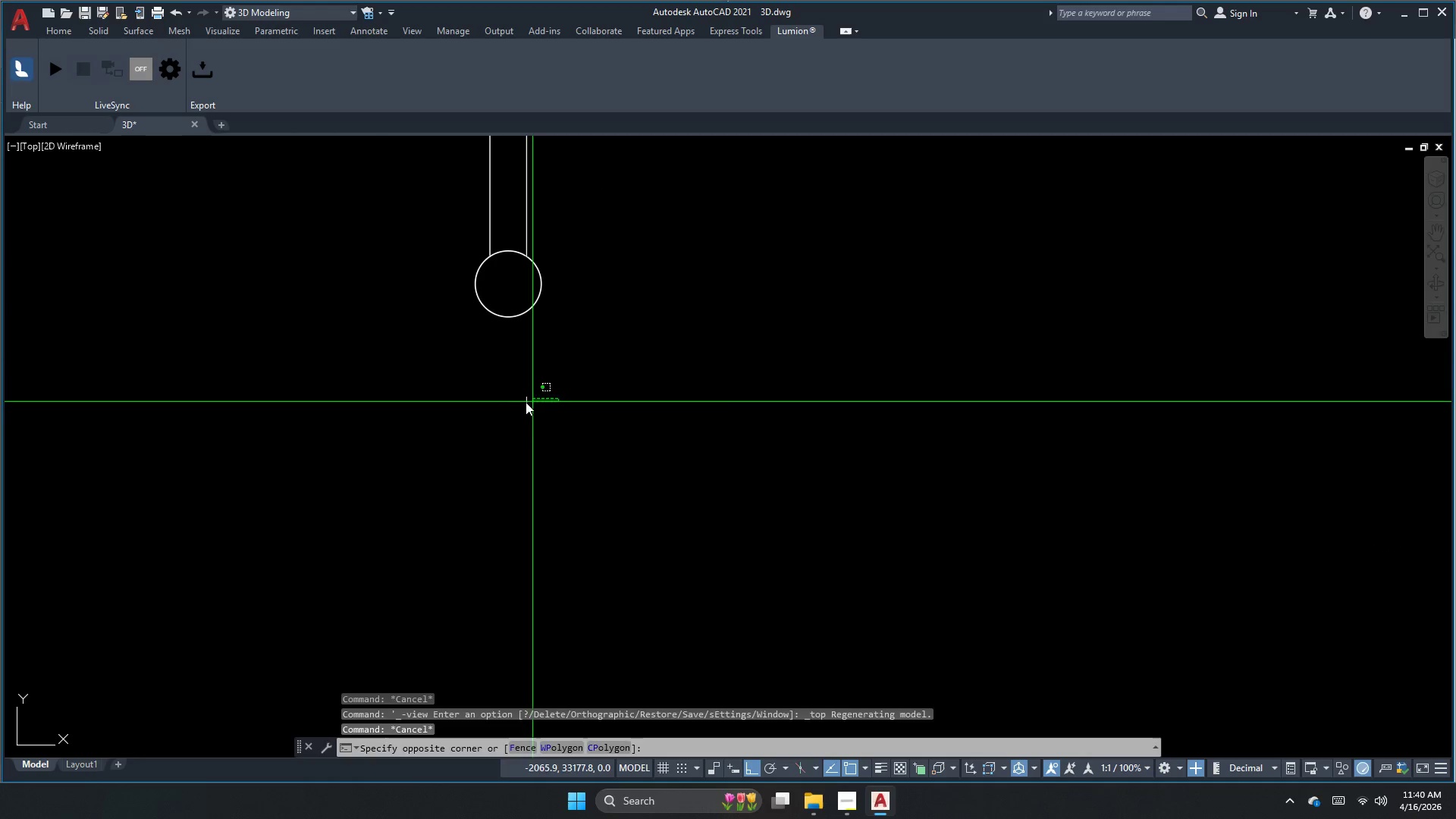 
double_click([482, 403])
 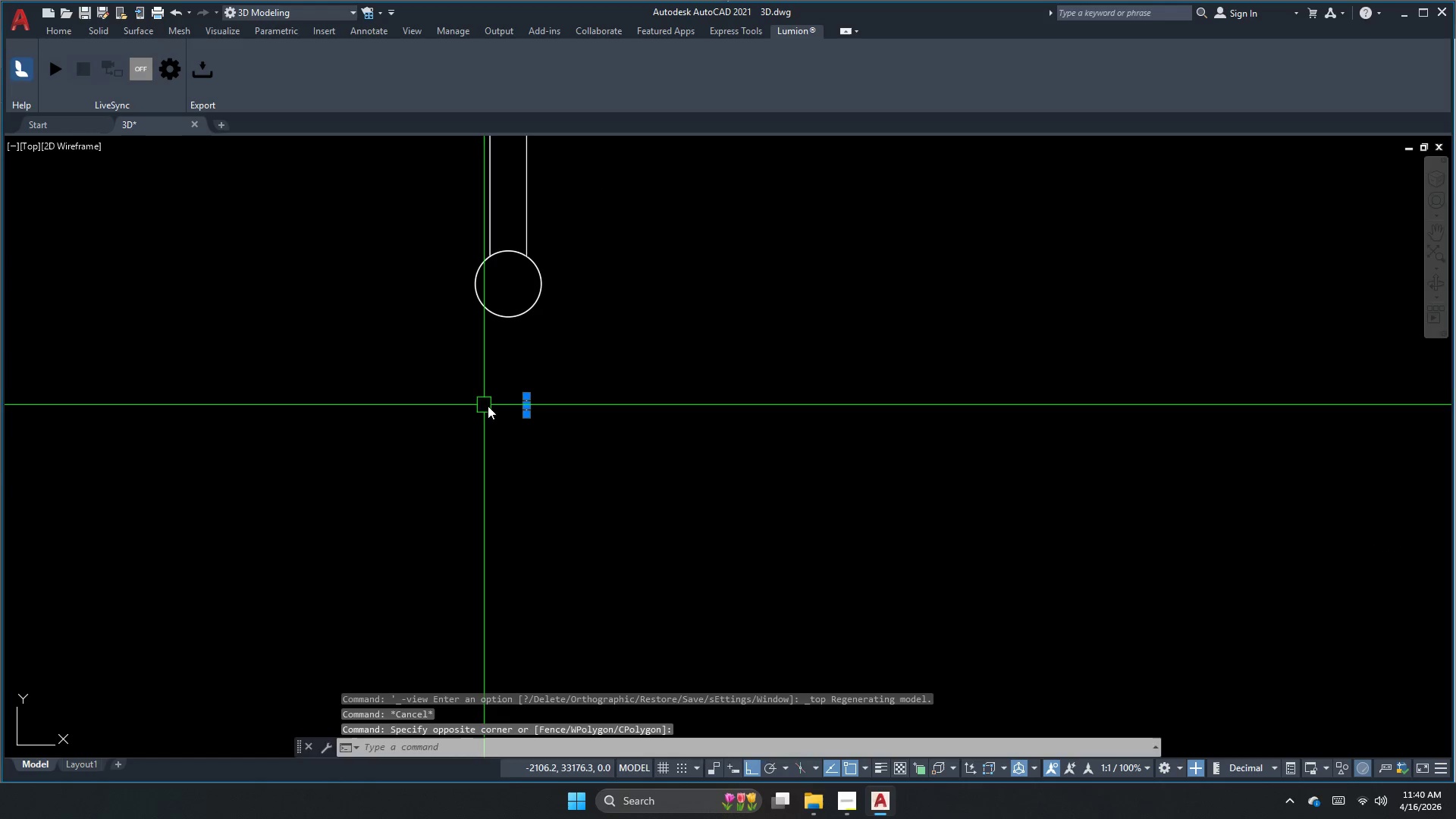 
scroll: coordinate [544, 406], scroll_direction: none, amount: 0.0
 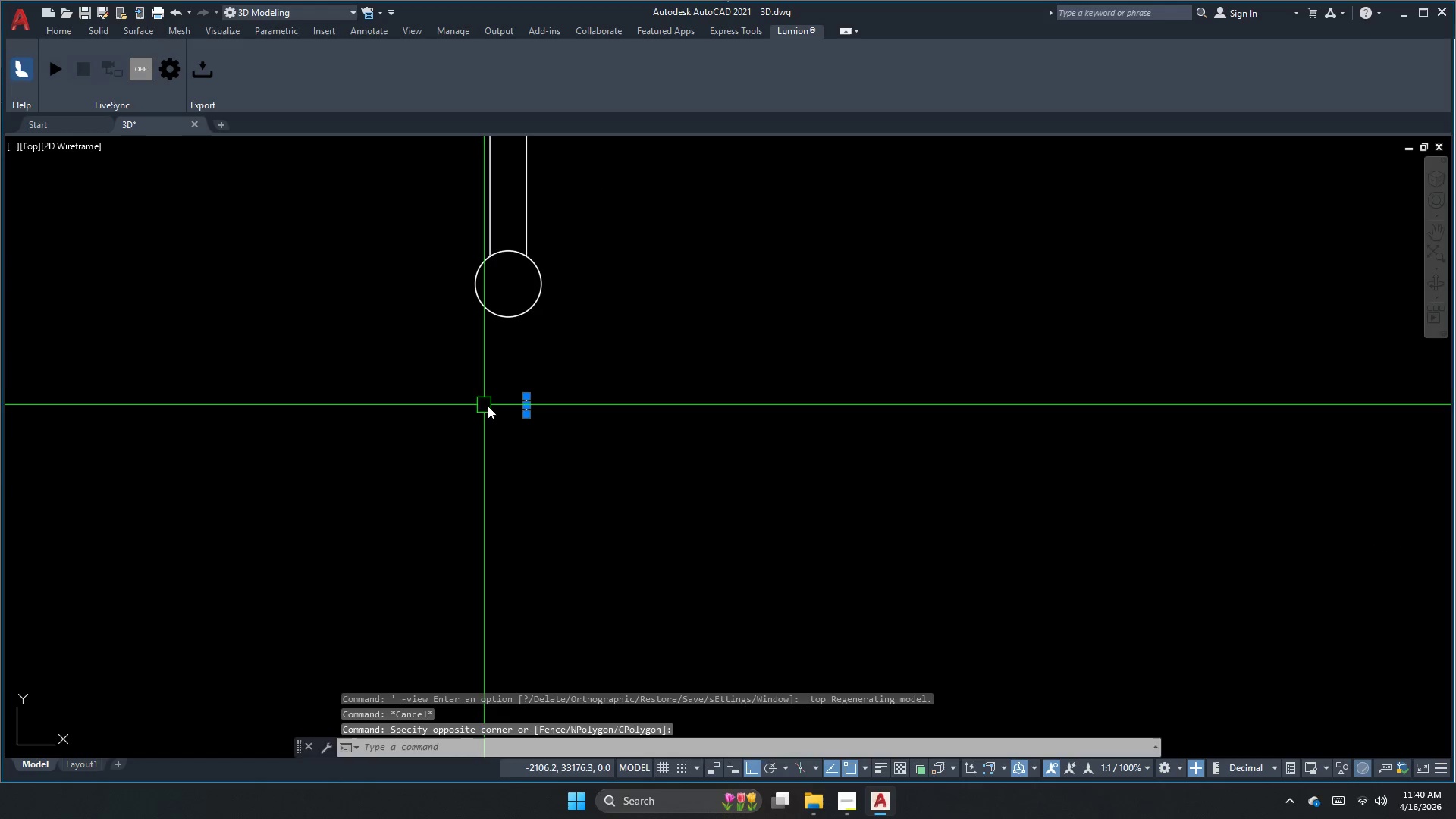 
key(M)
 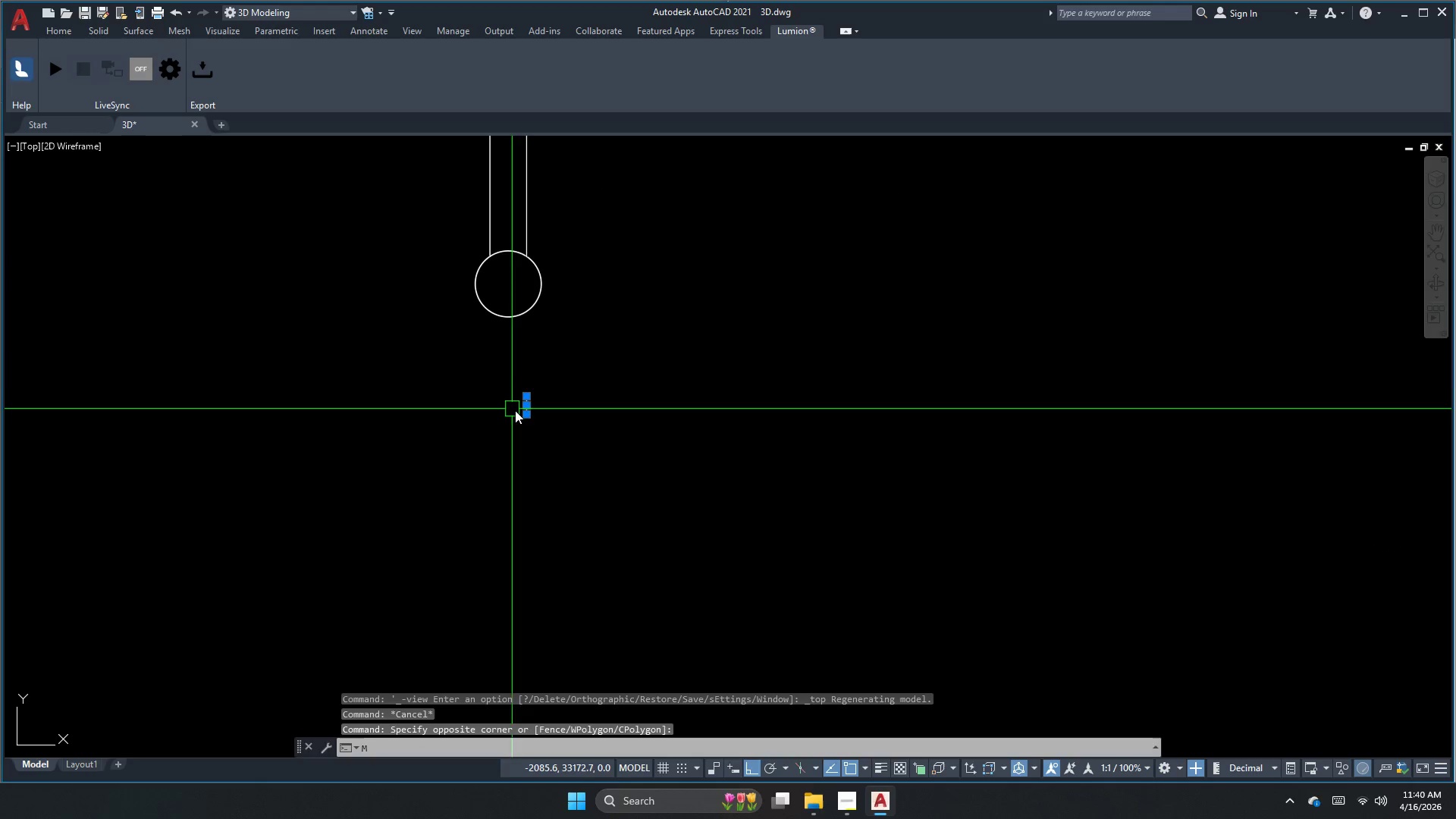 
key(Space)
 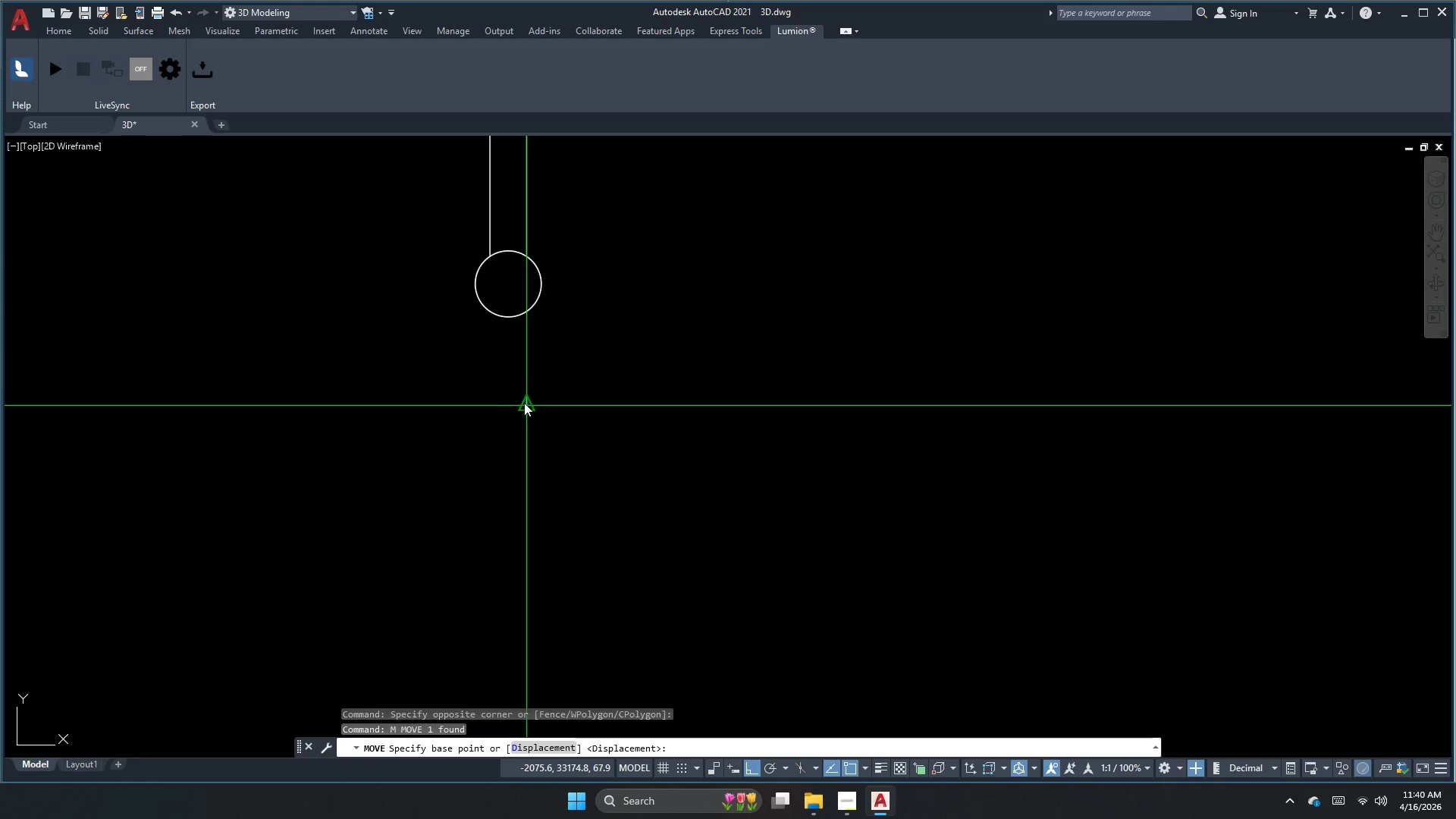 
scroll: coordinate [524, 403], scroll_direction: up, amount: 1.0
 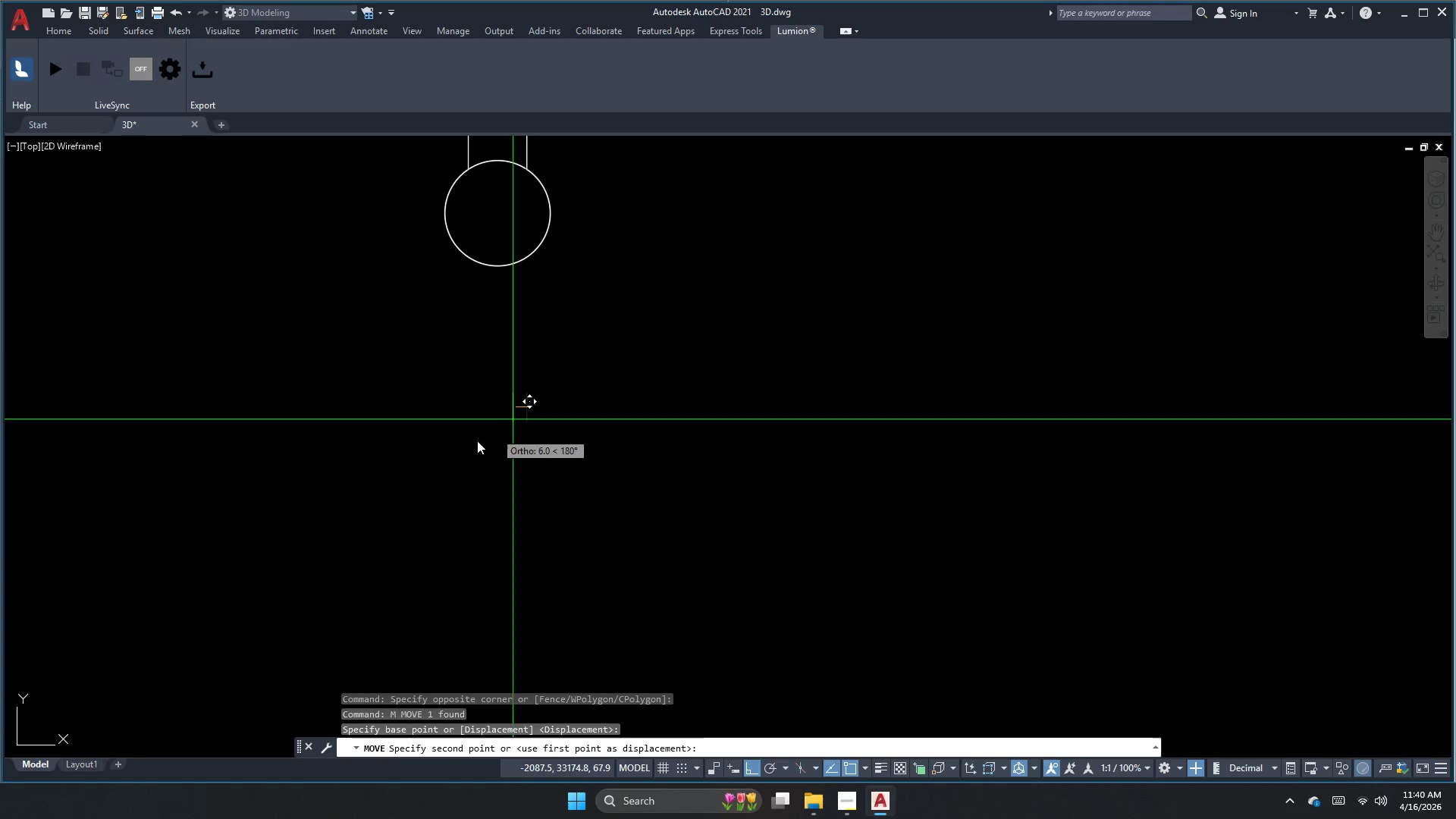 
scroll: coordinate [413, 469], scroll_direction: down, amount: 3.0
 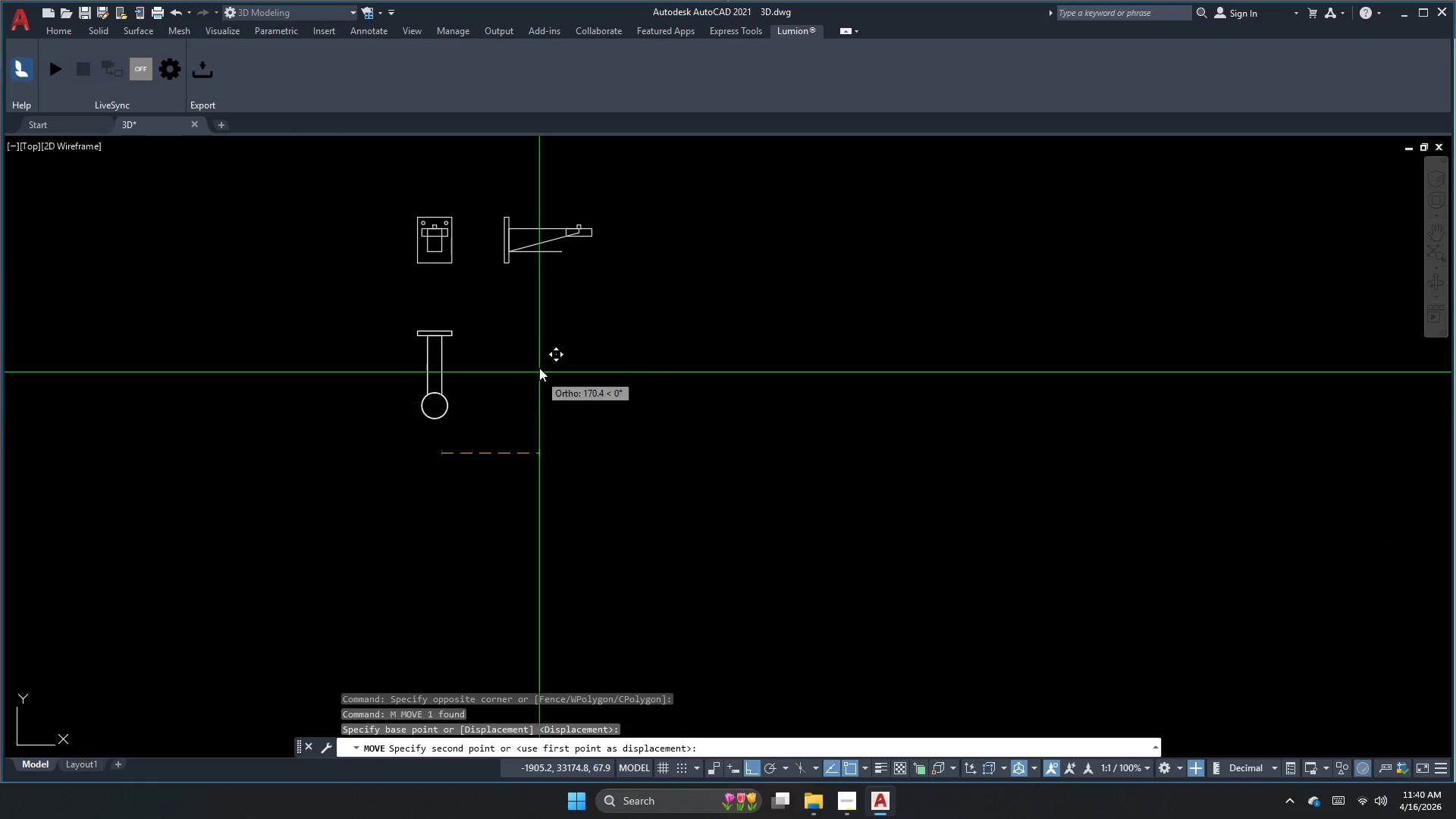 
scroll: coordinate [539, 335], scroll_direction: up, amount: 2.0
 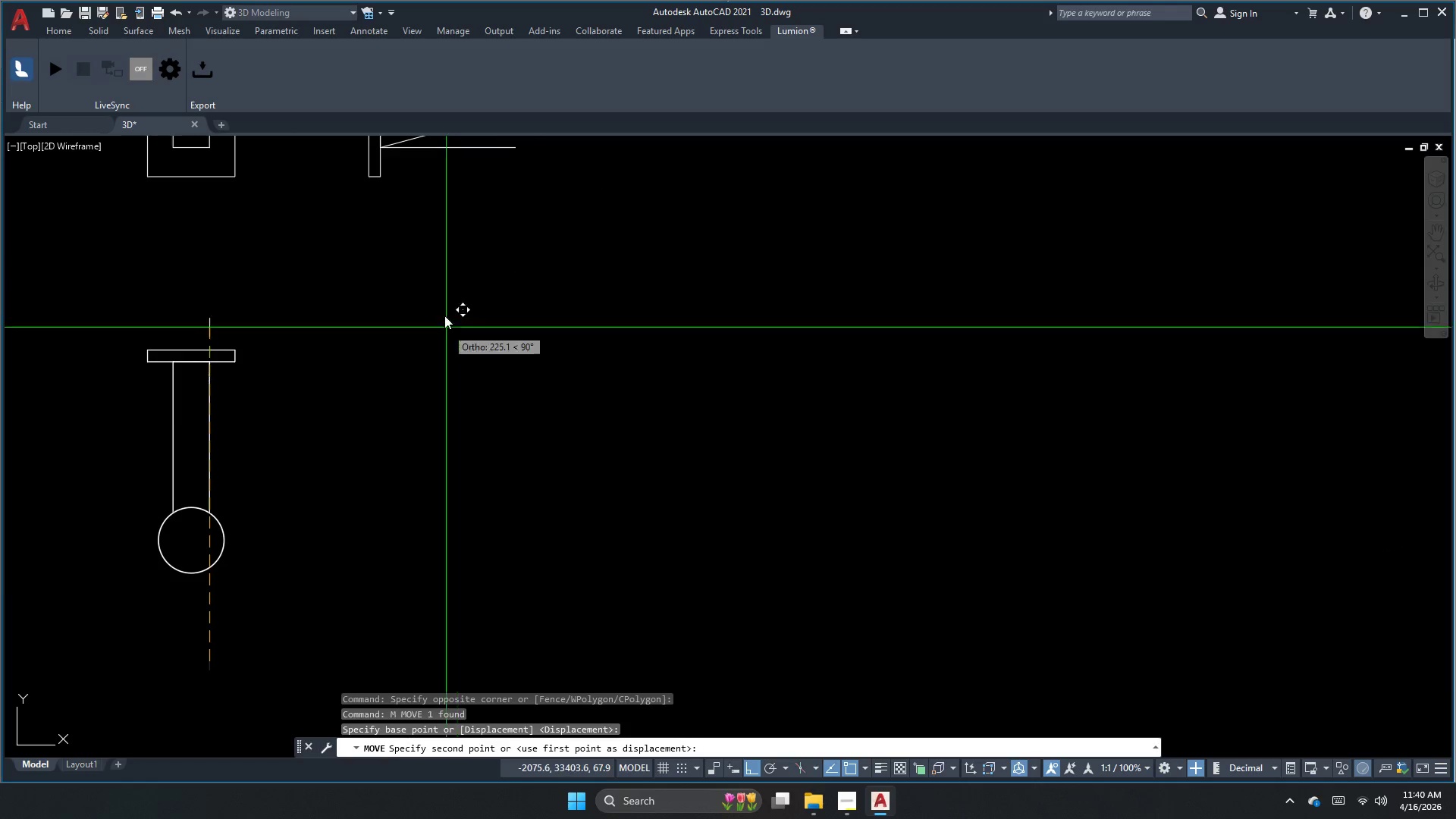 
key(F8)
 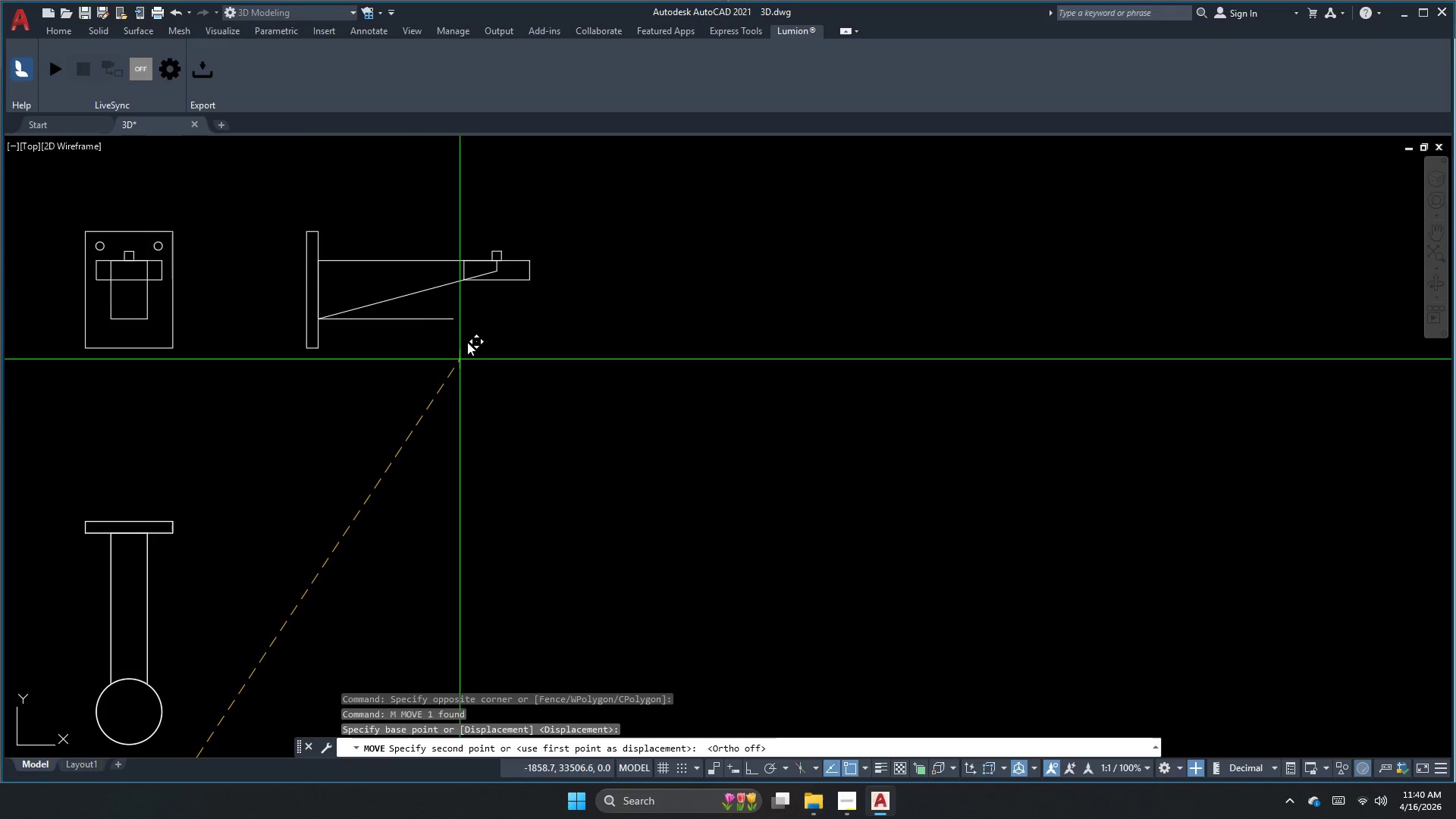 
scroll: coordinate [517, 334], scroll_direction: up, amount: 2.0
 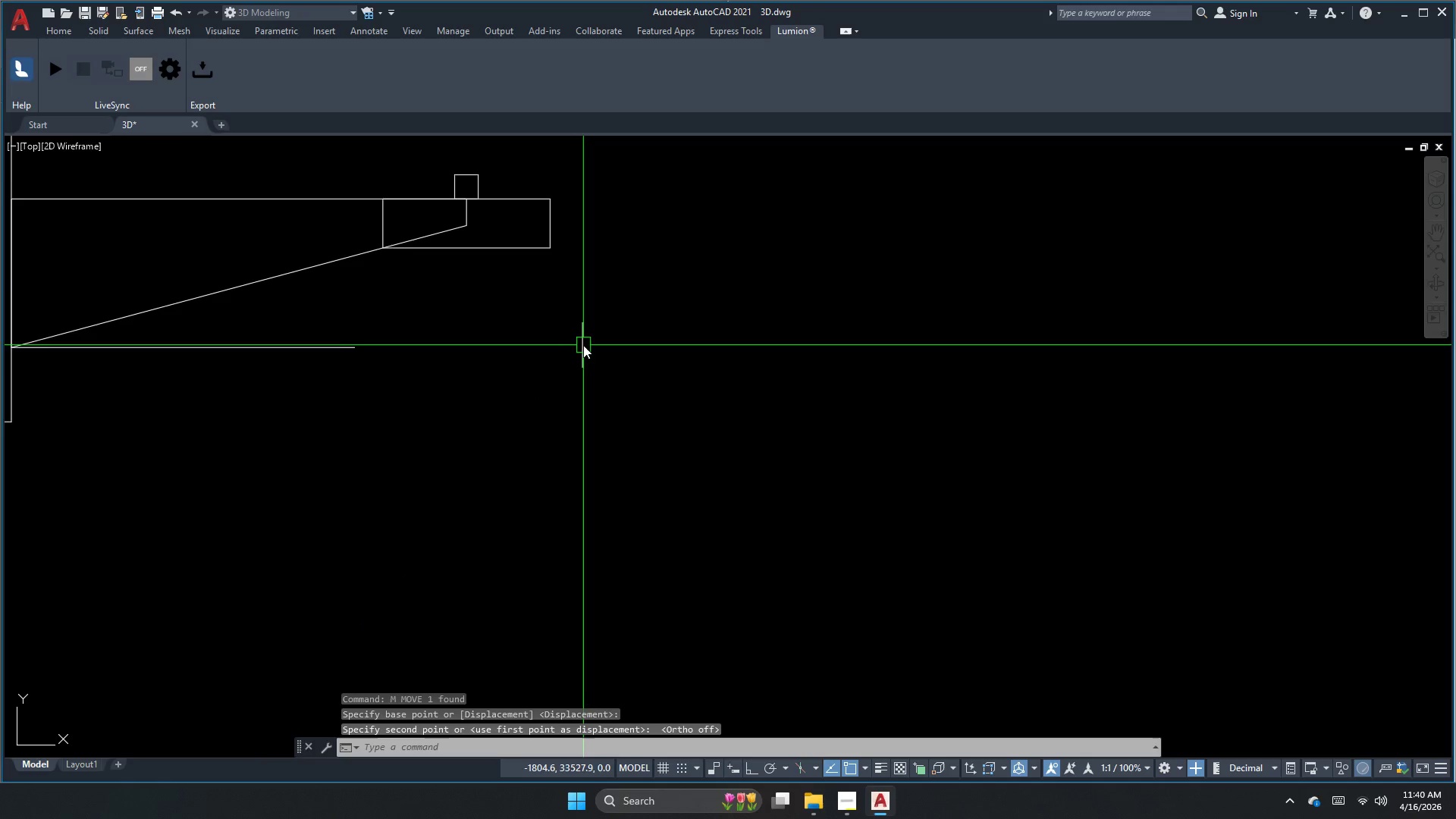 
key(Escape)
 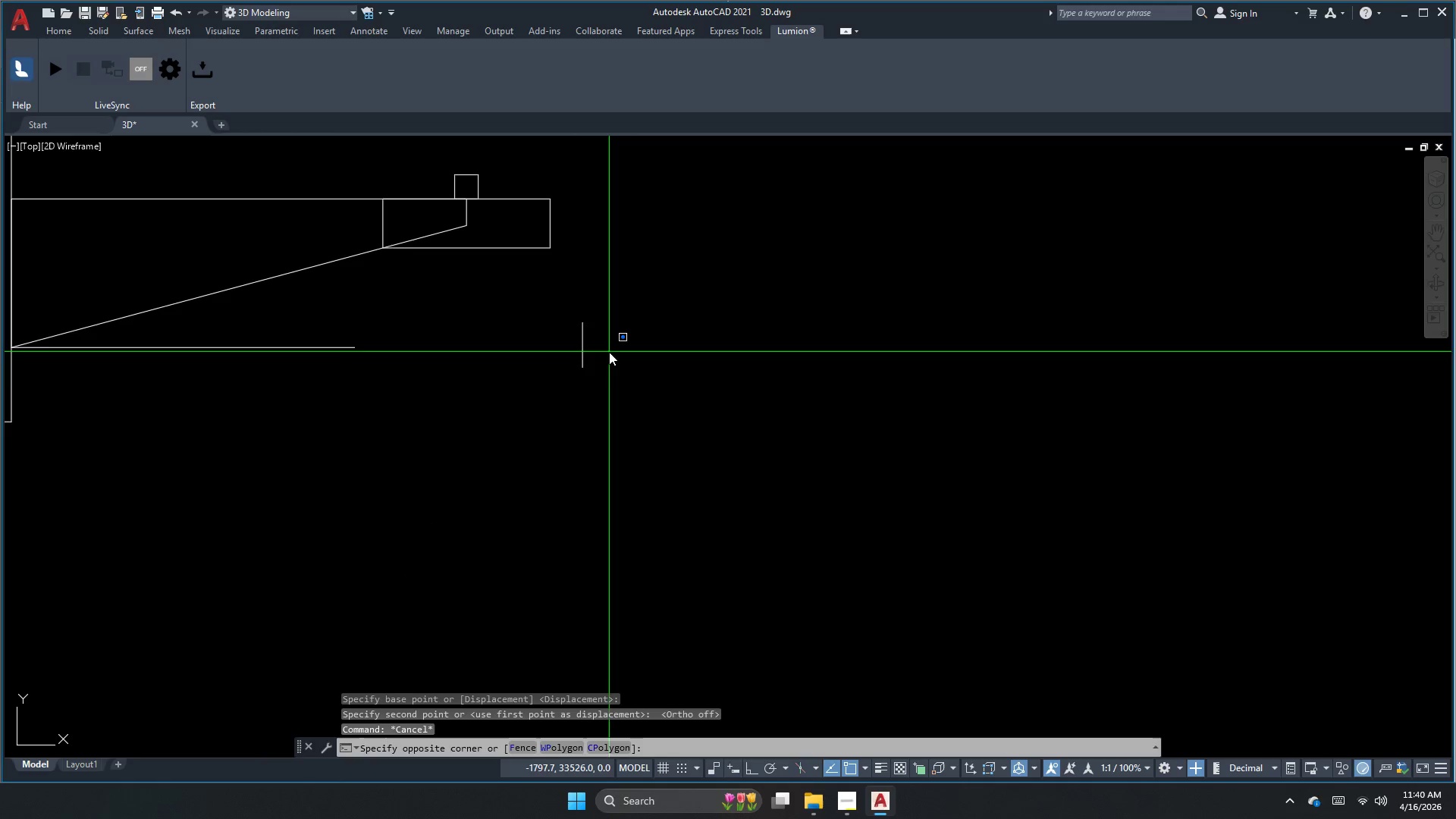 
left_click_drag(start_coordinate=[536, 352], to_coordinate=[527, 356])
 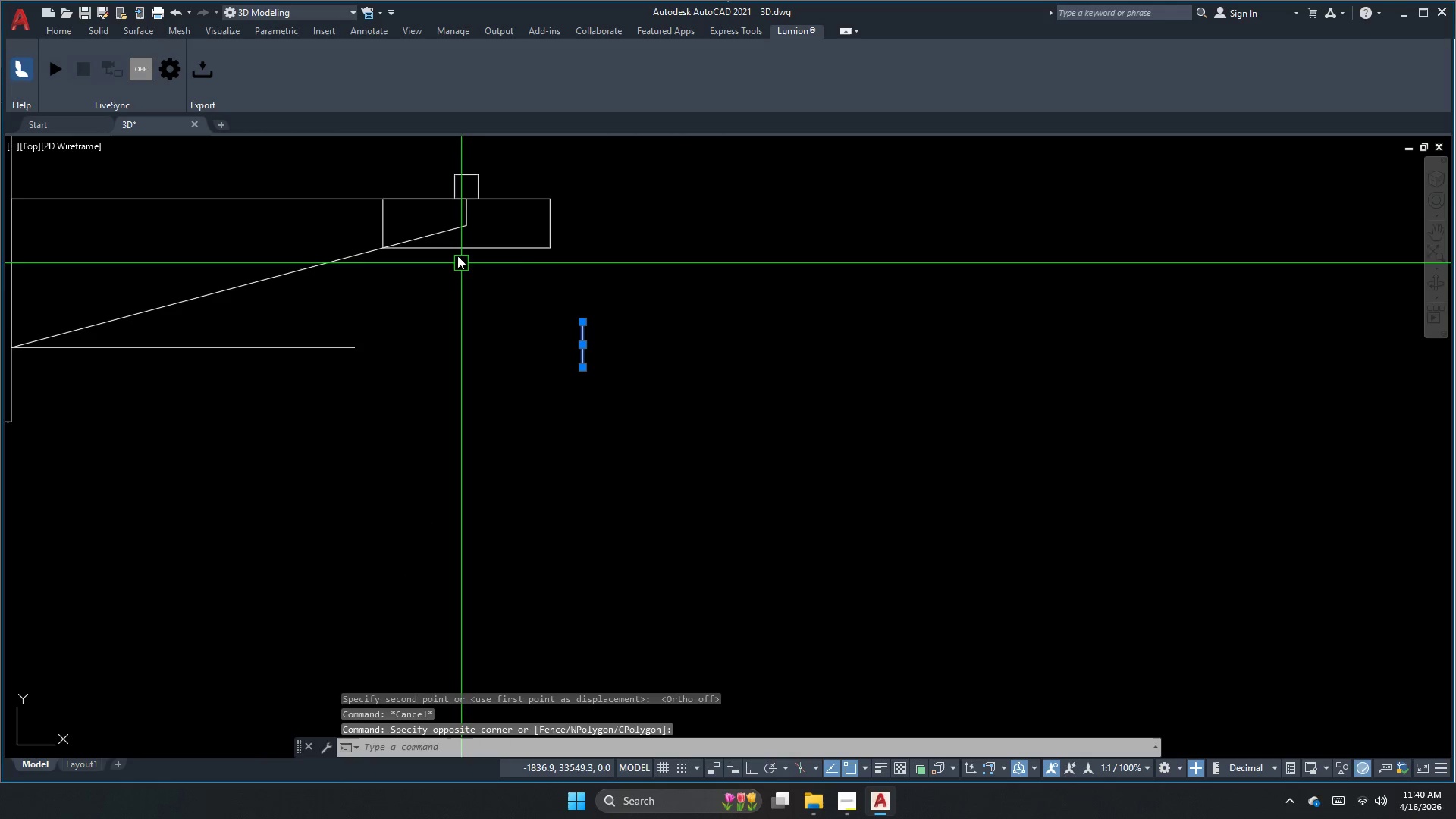 
left_click([431, 253])
 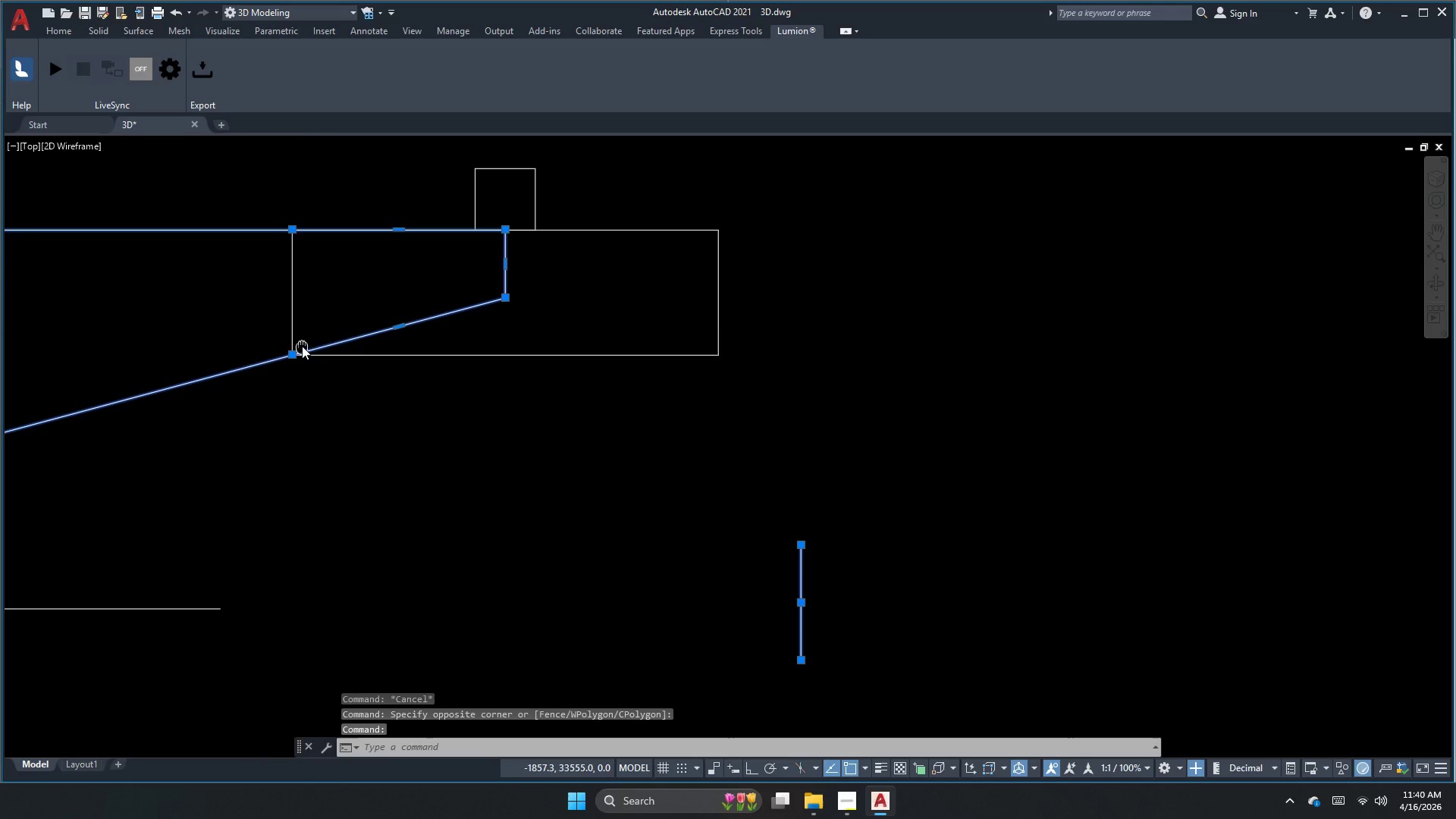 
scroll: coordinate [440, 224], scroll_direction: up, amount: 2.0
 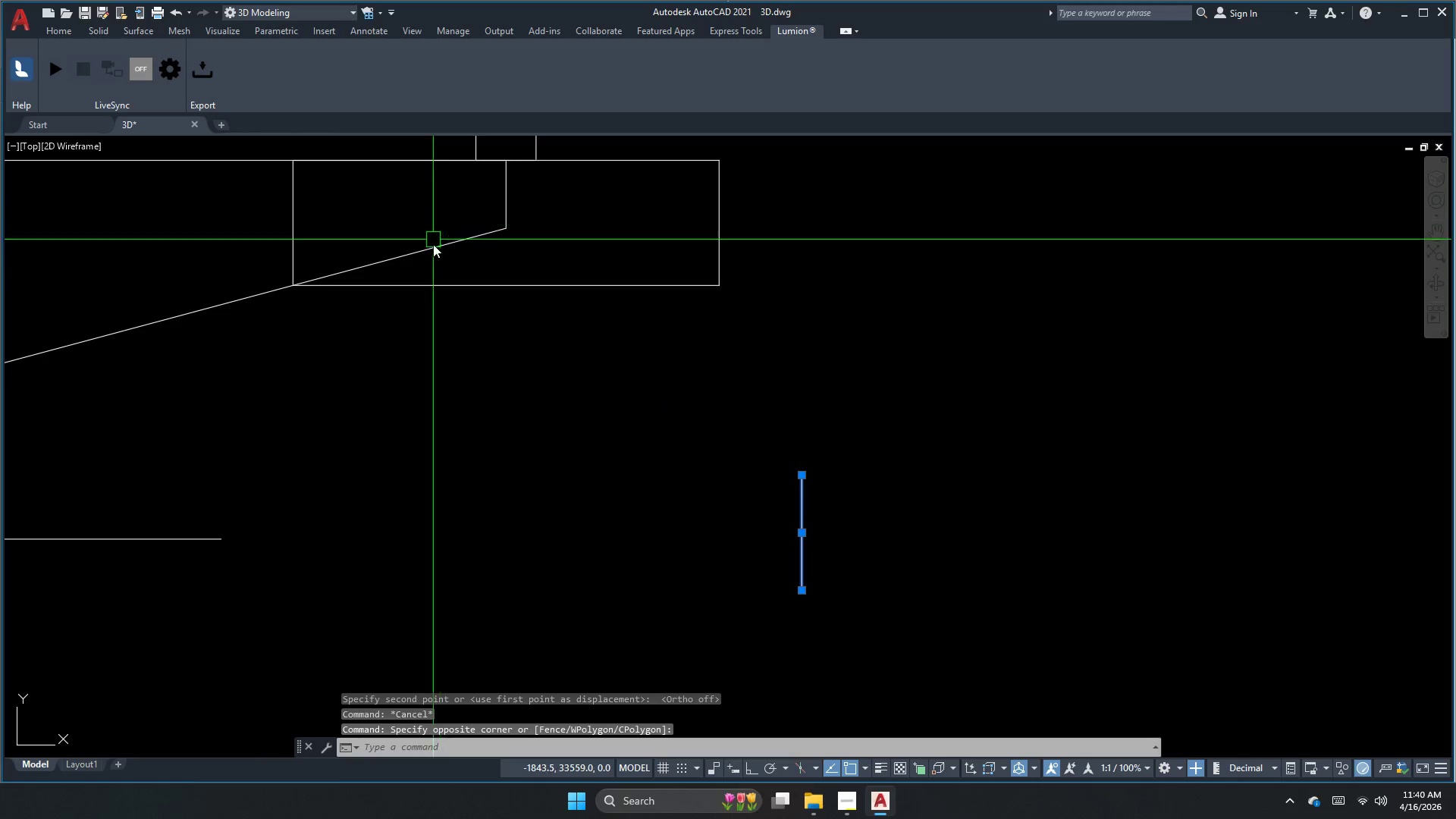 
key(Escape)
 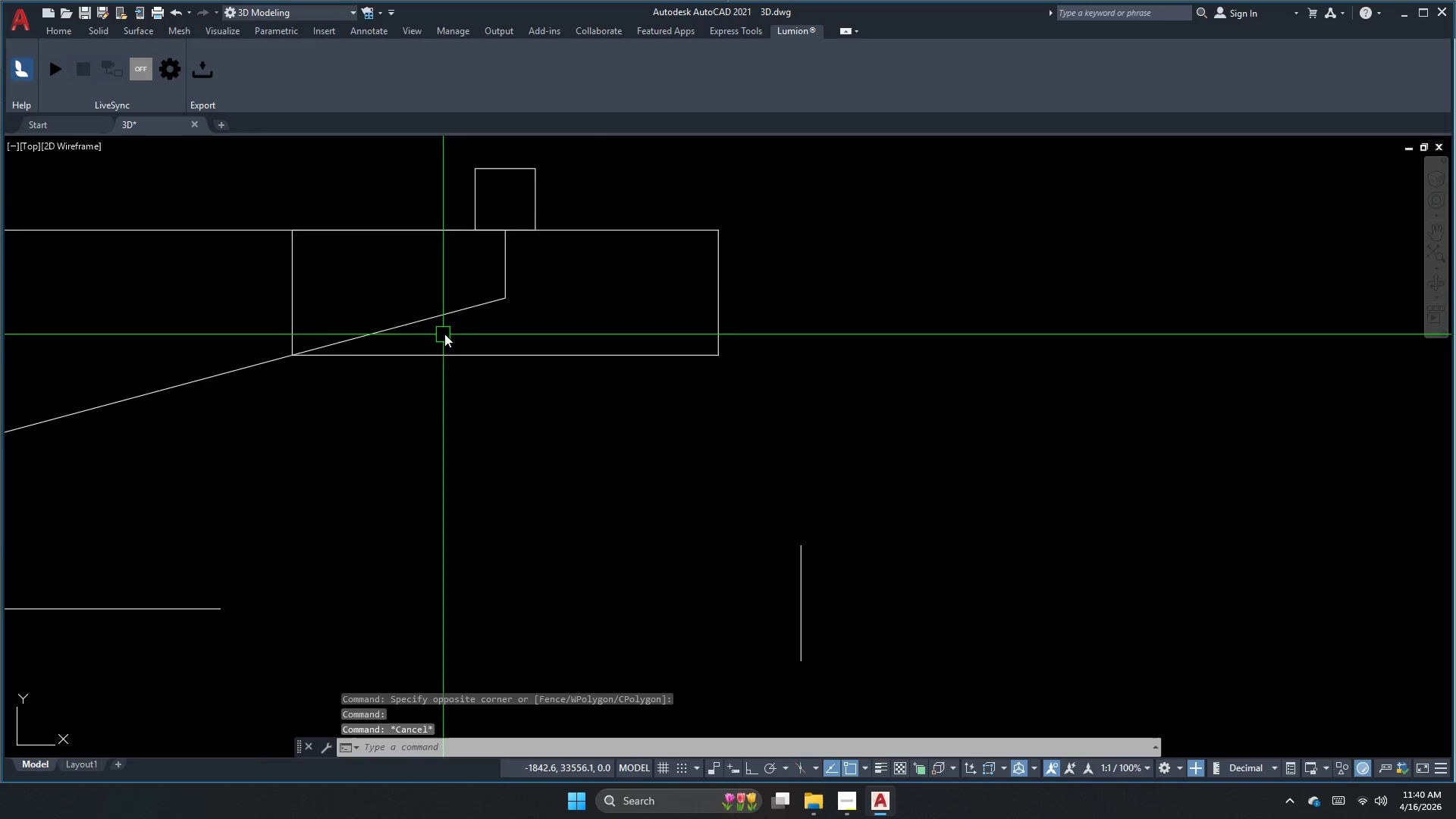 
key(Escape)
 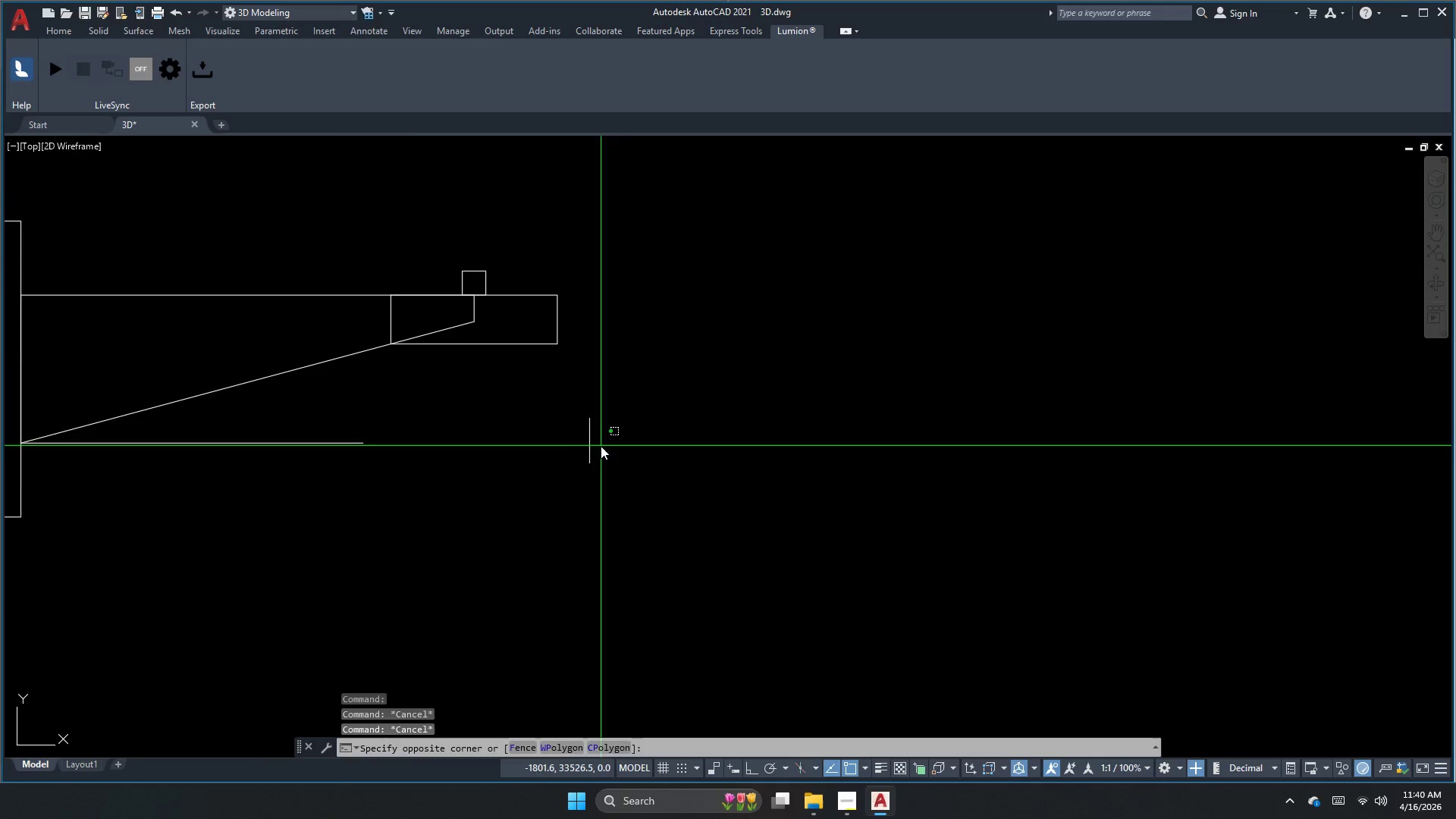 
scroll: coordinate [454, 338], scroll_direction: down, amount: 2.0
 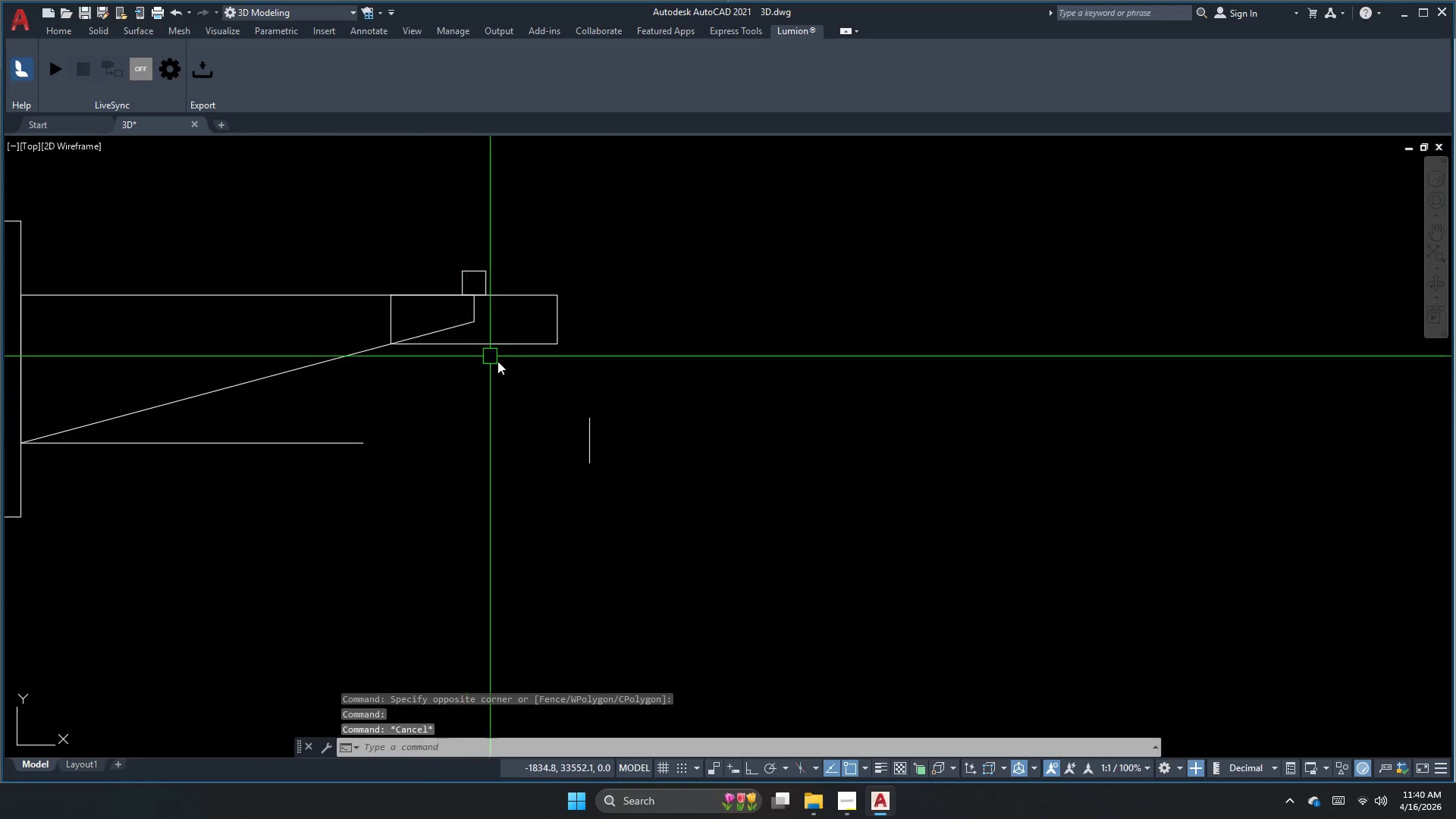 
double_click([565, 438])
 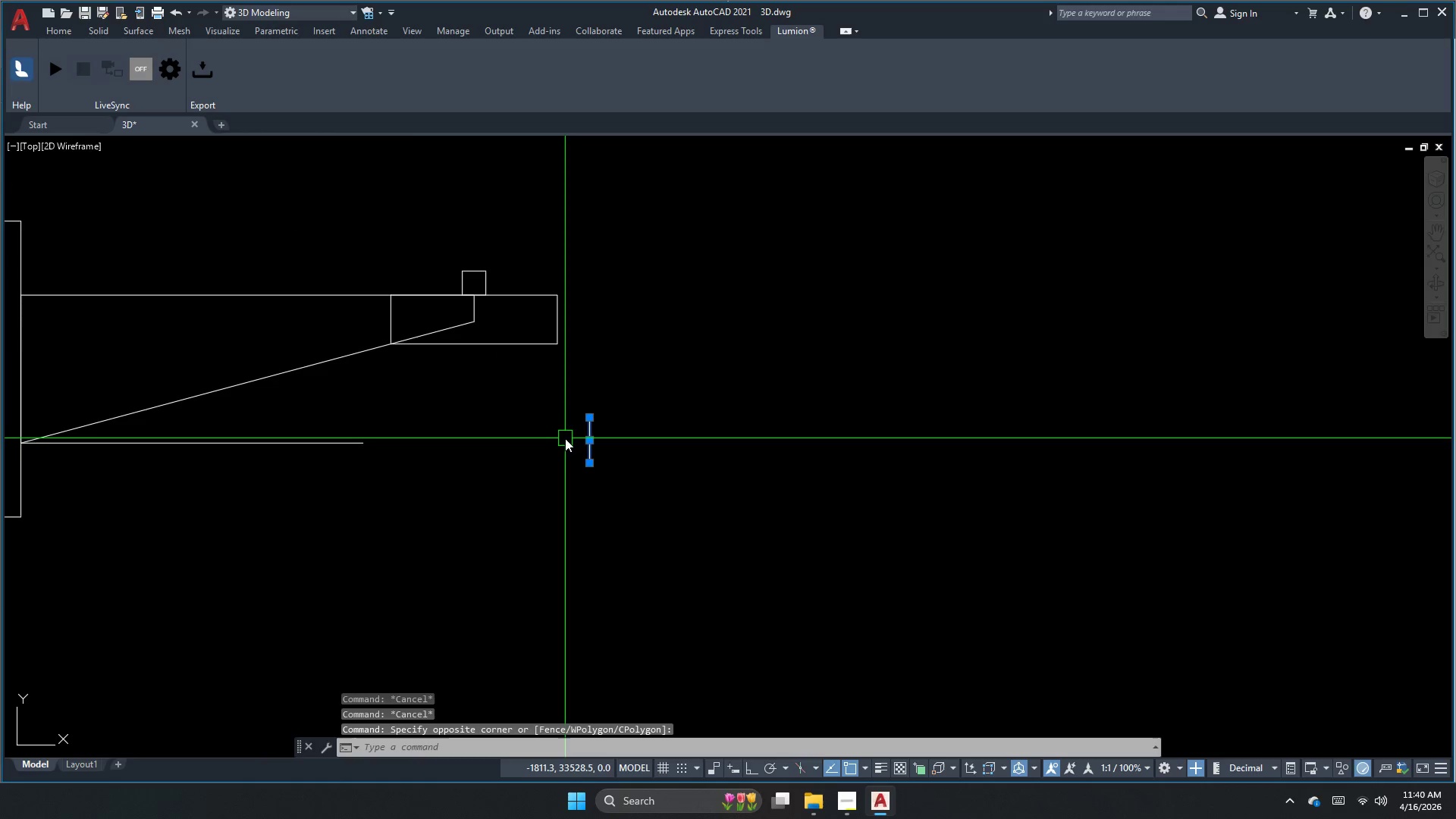 
key(M)
 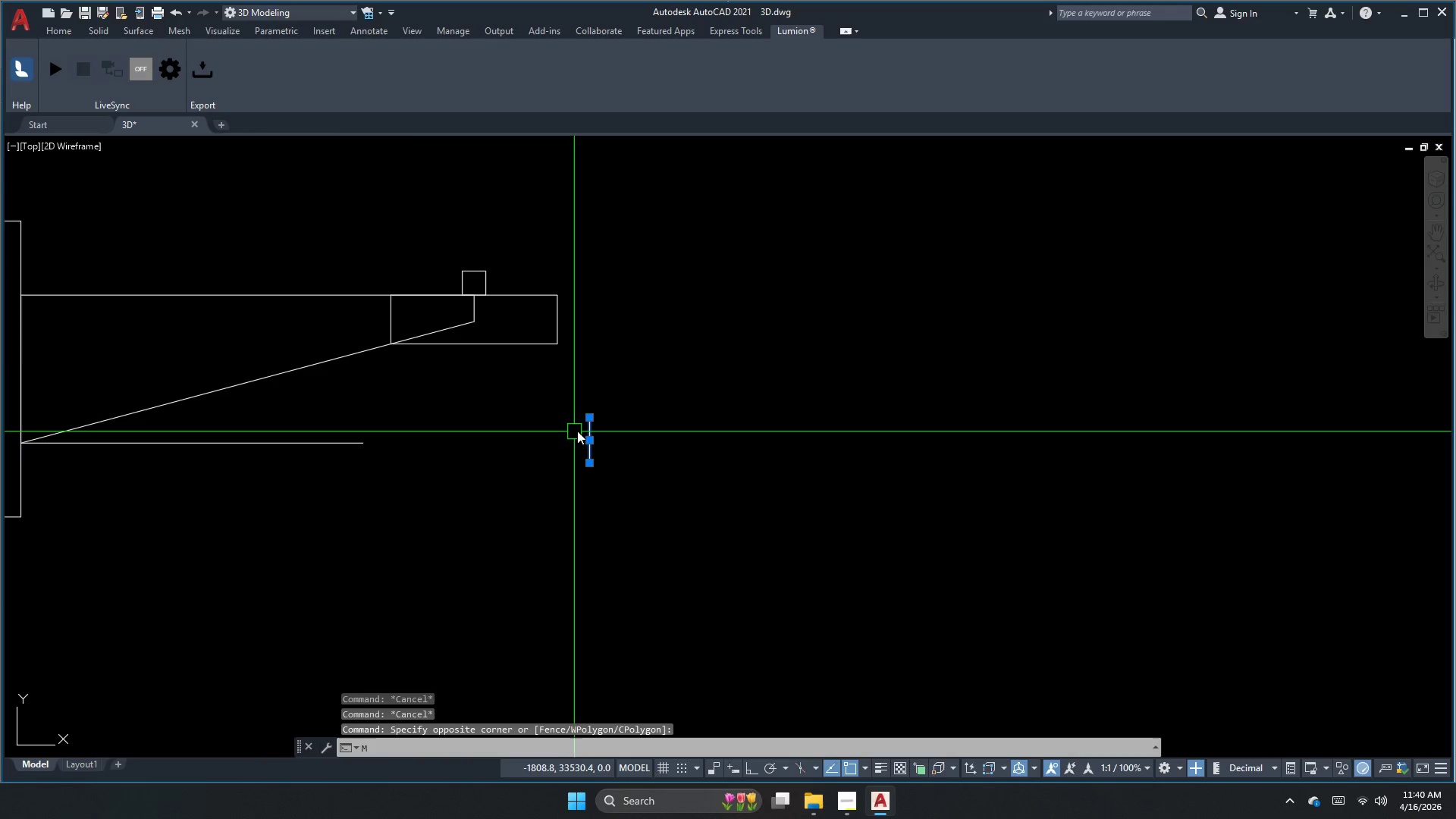 
key(Space)
 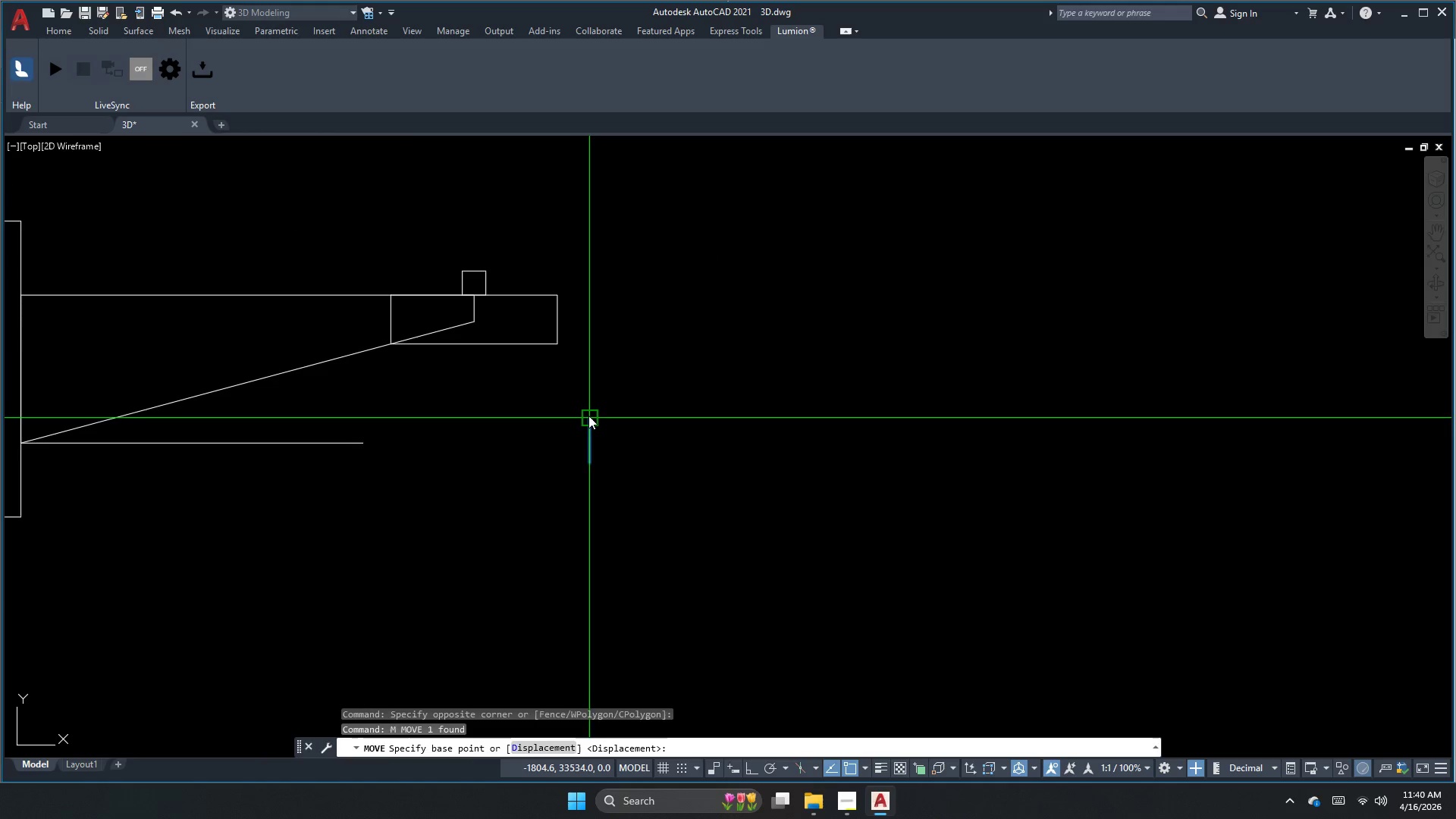 
left_click([588, 416])
 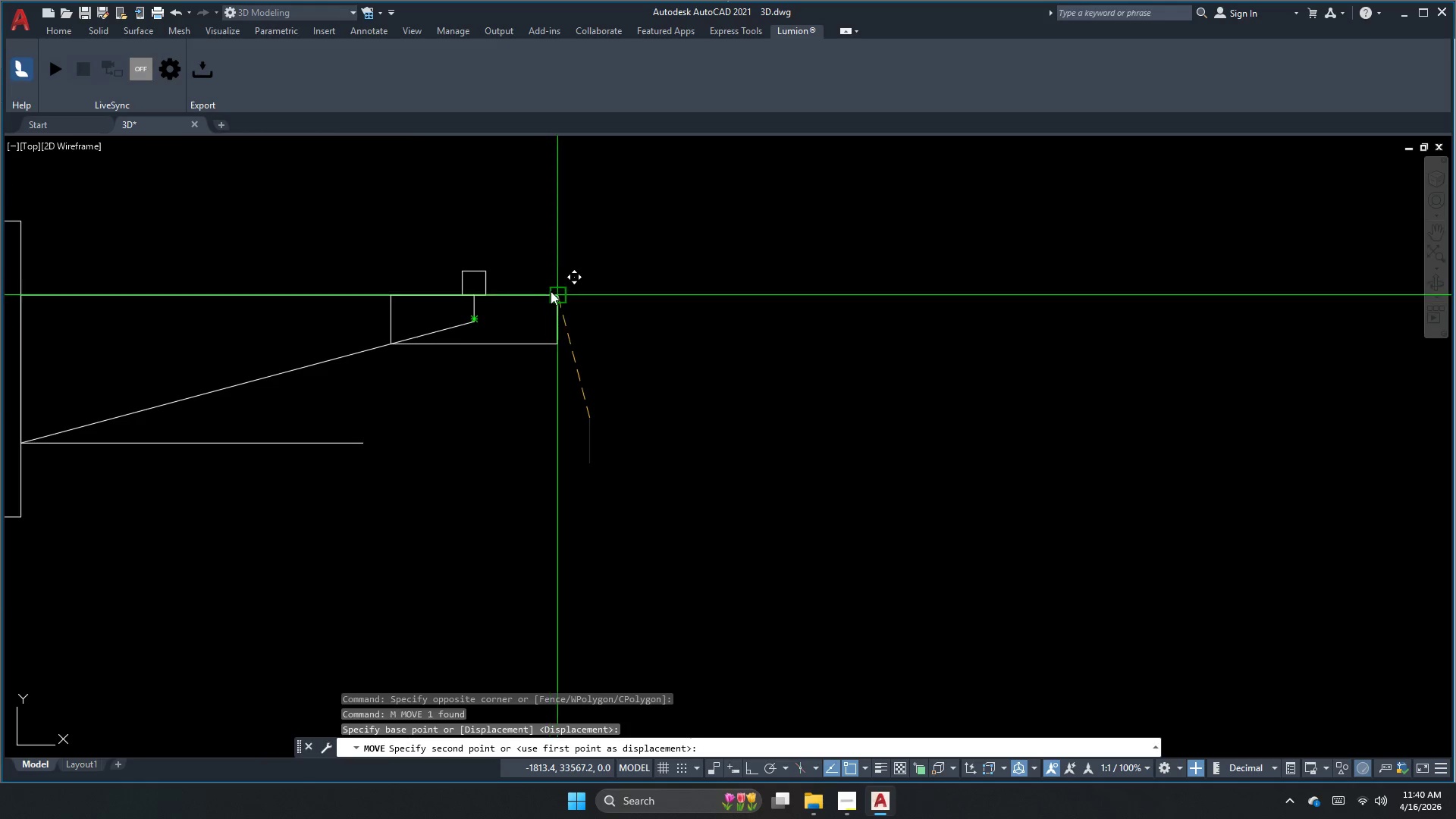 
left_click([553, 291])
 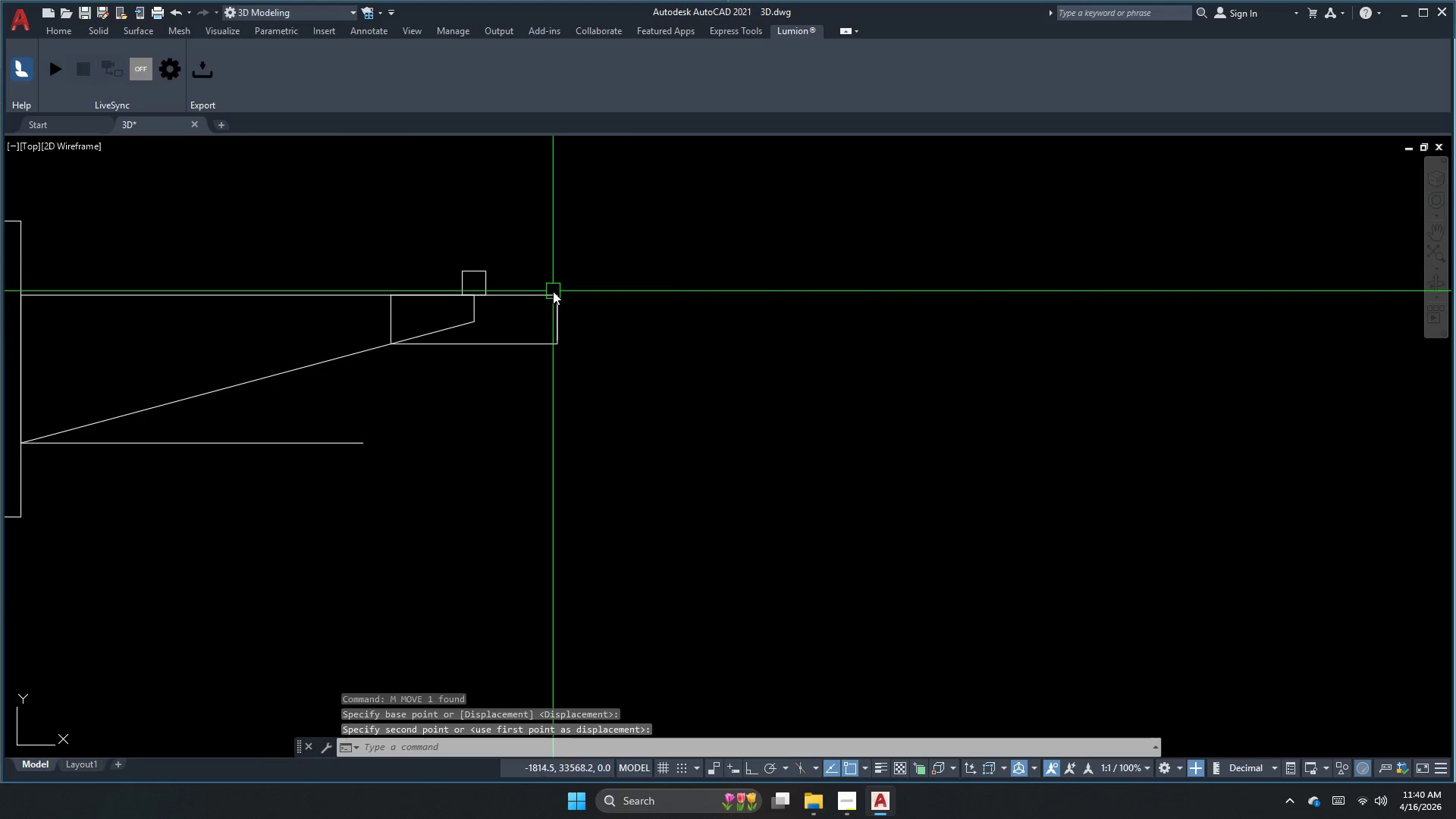 
key(Escape)
 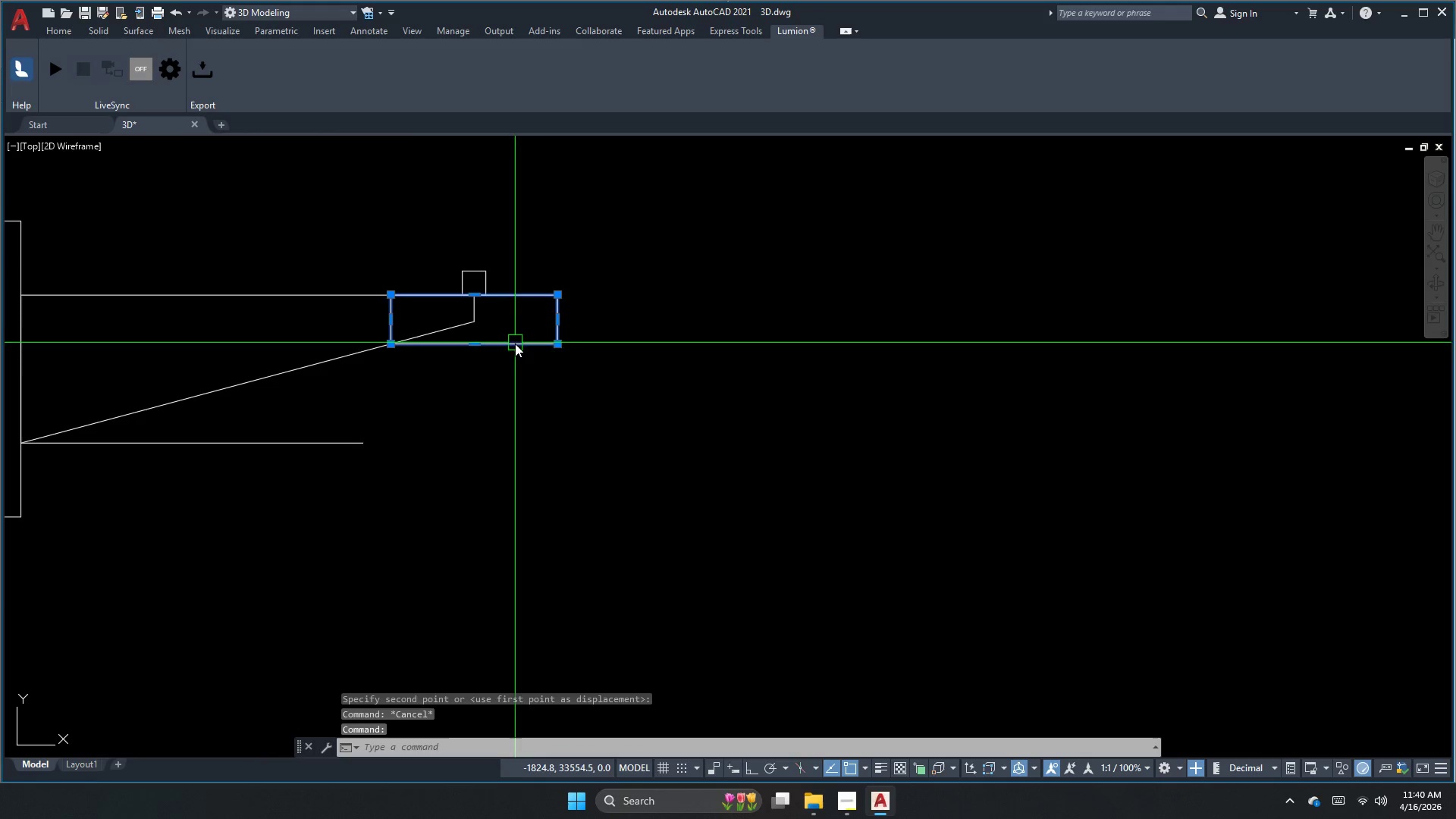 
scroll: coordinate [571, 344], scroll_direction: up, amount: 3.0
 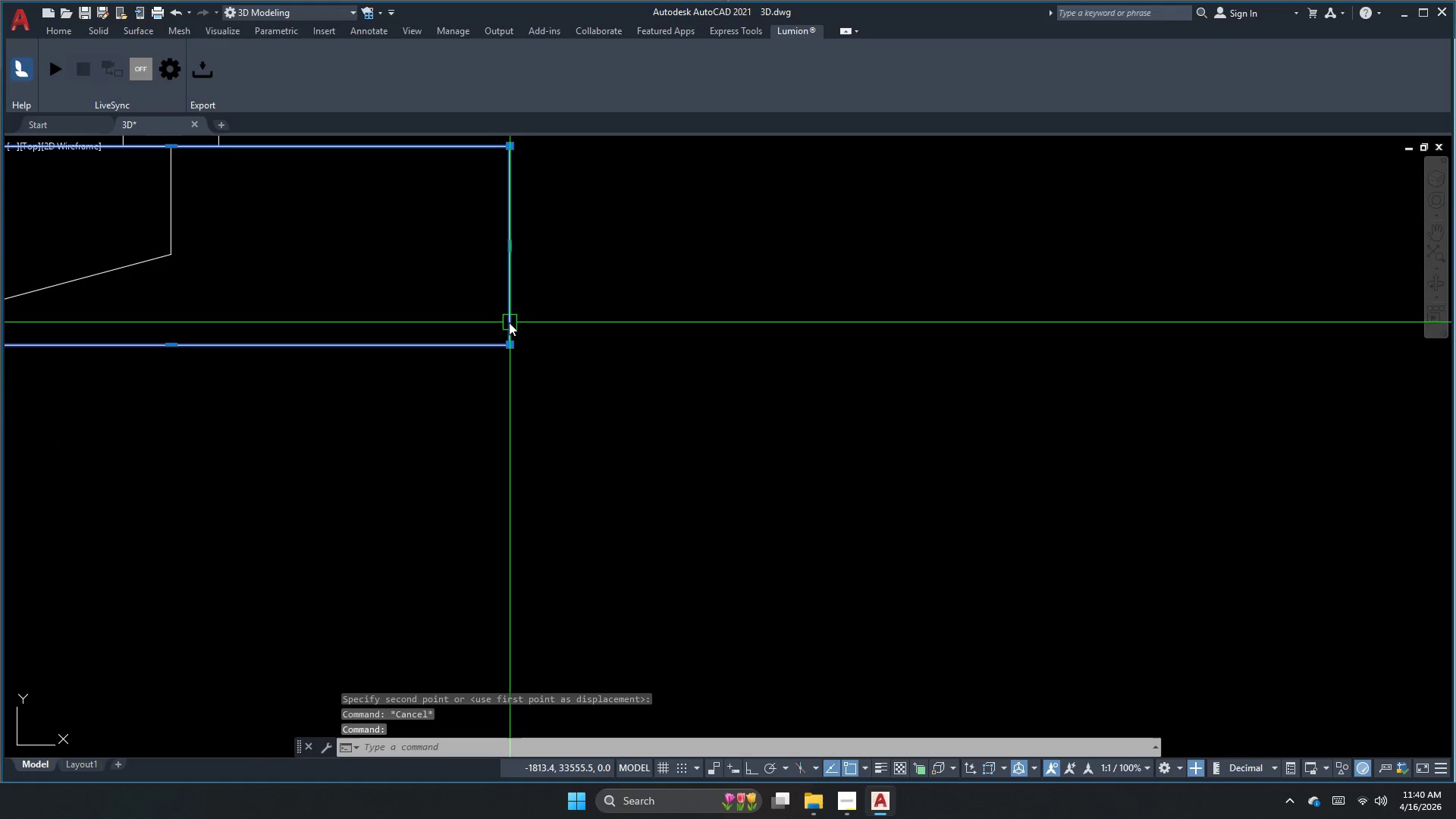 
key(Escape)
 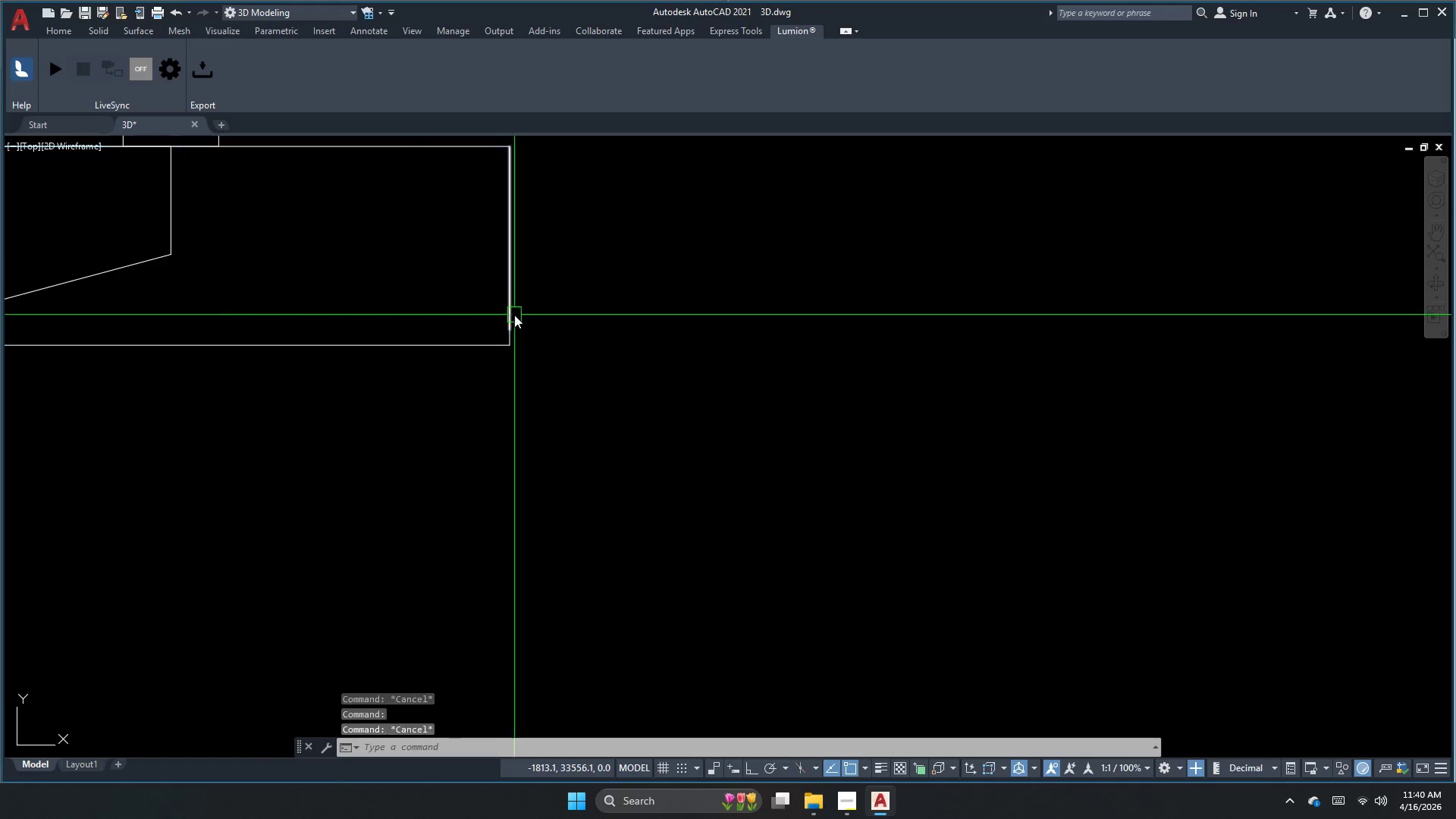 
left_click([514, 315])
 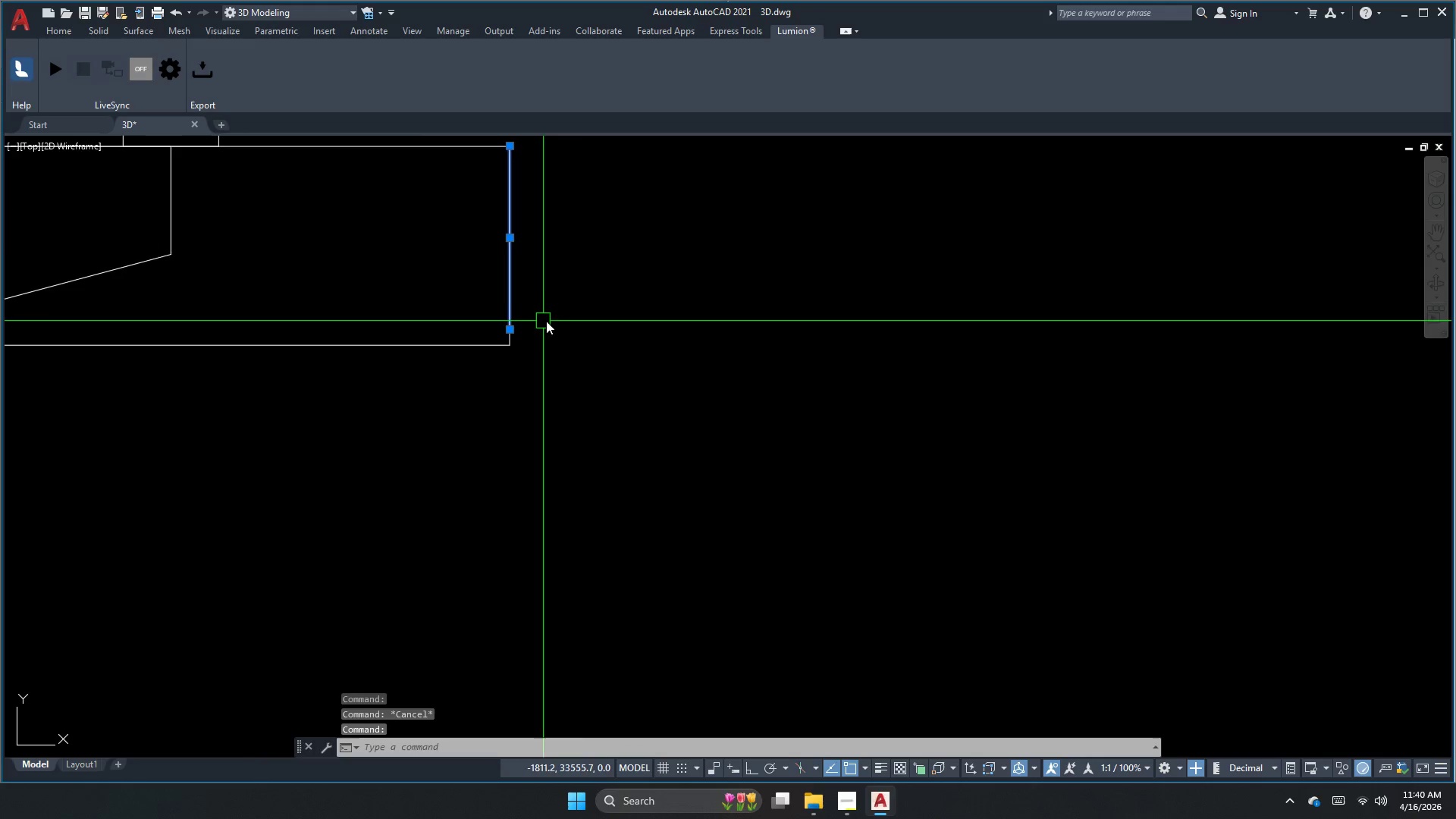 
key(Escape)
 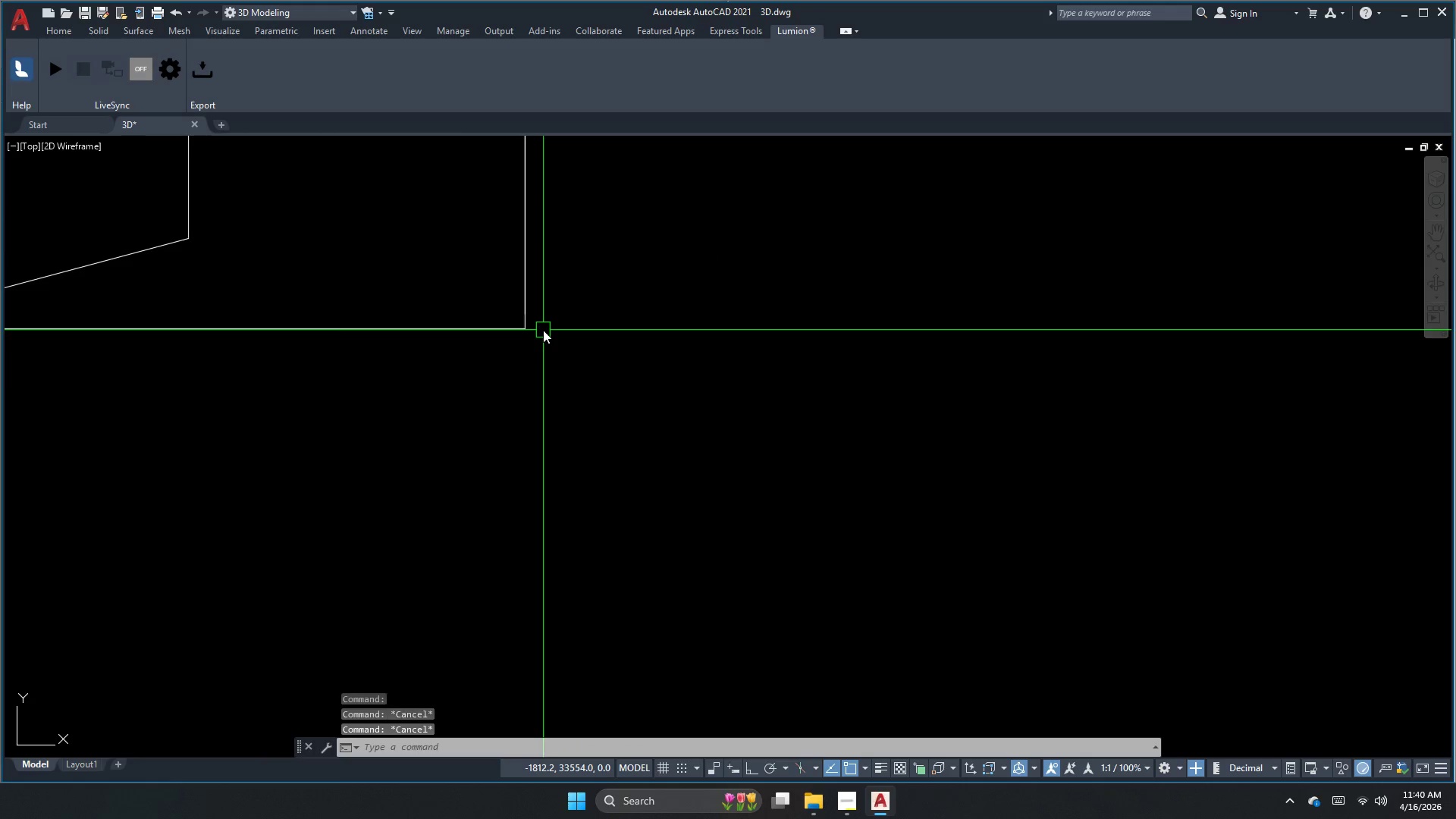 
scroll: coordinate [543, 330], scroll_direction: none, amount: 0.0
 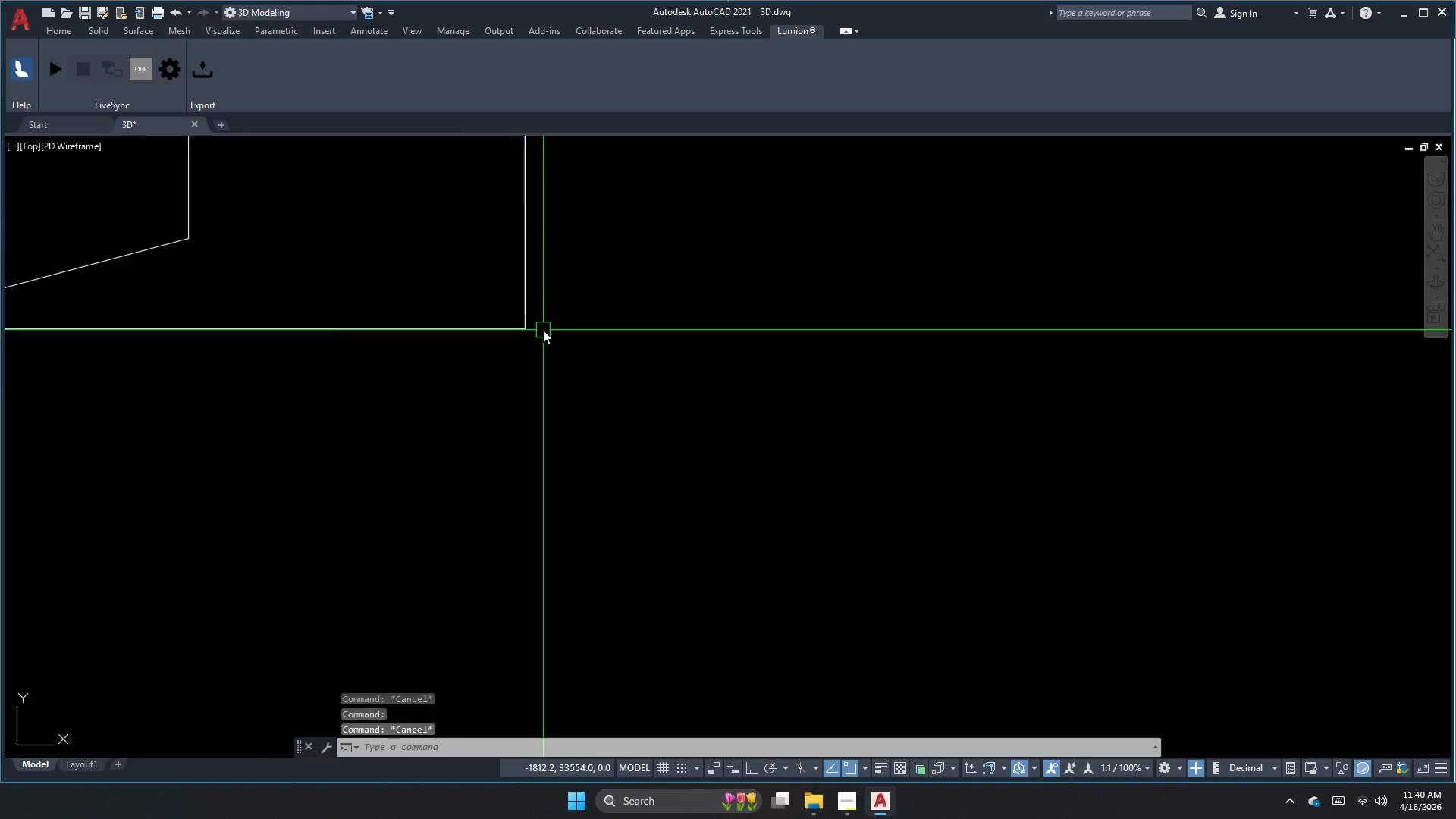 
key(Escape)
 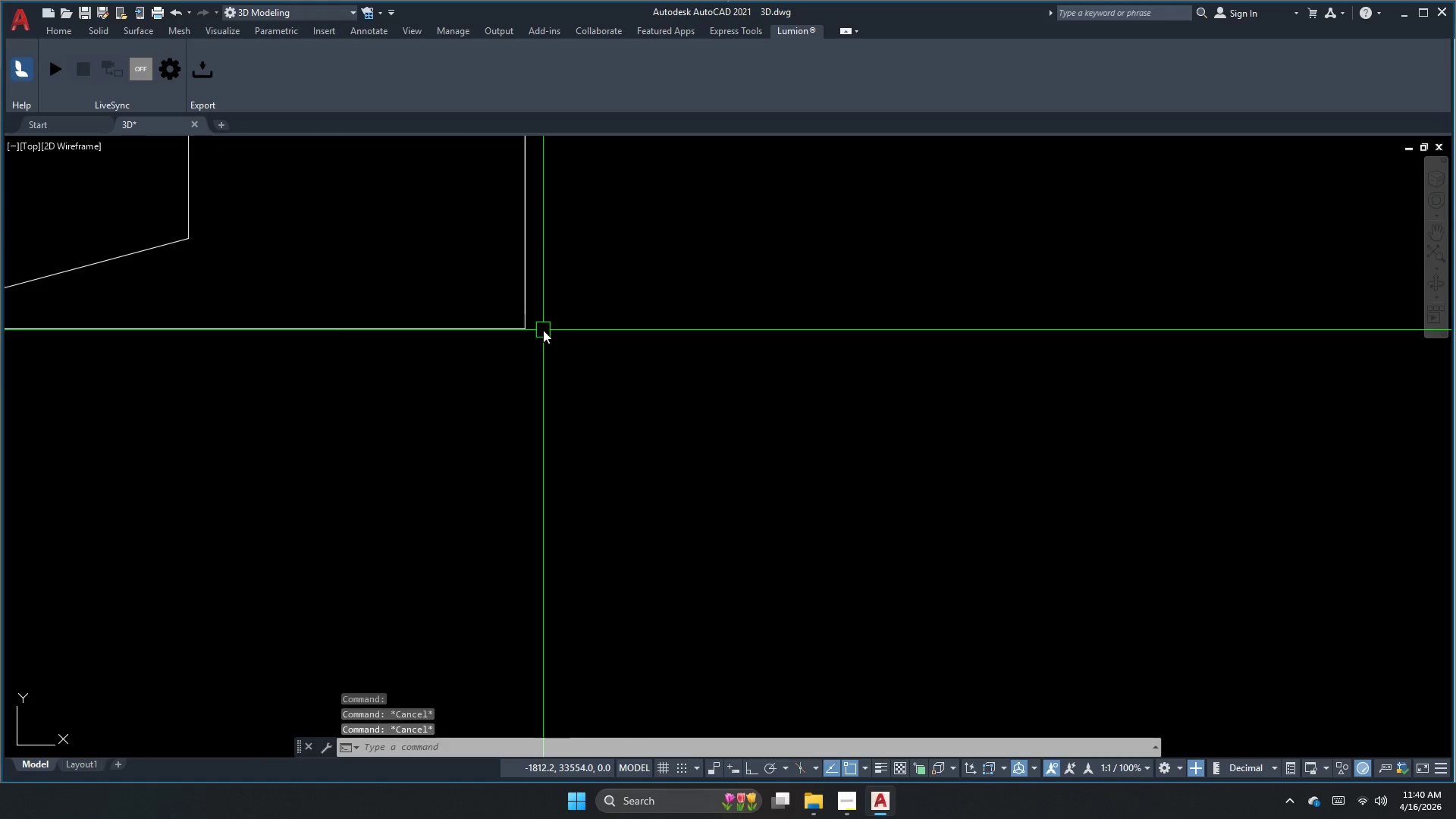 
key(X)
 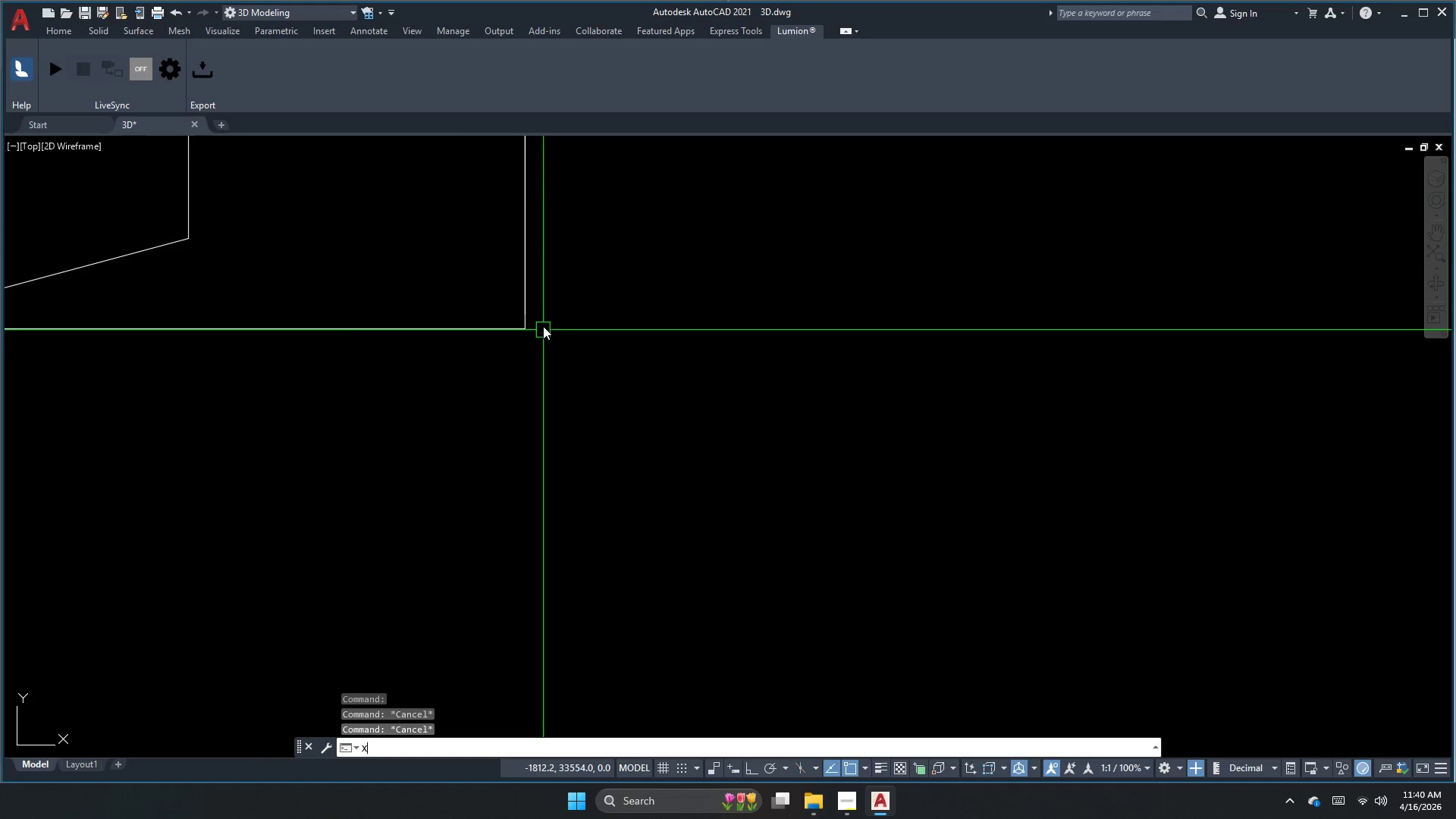 
key(L)
 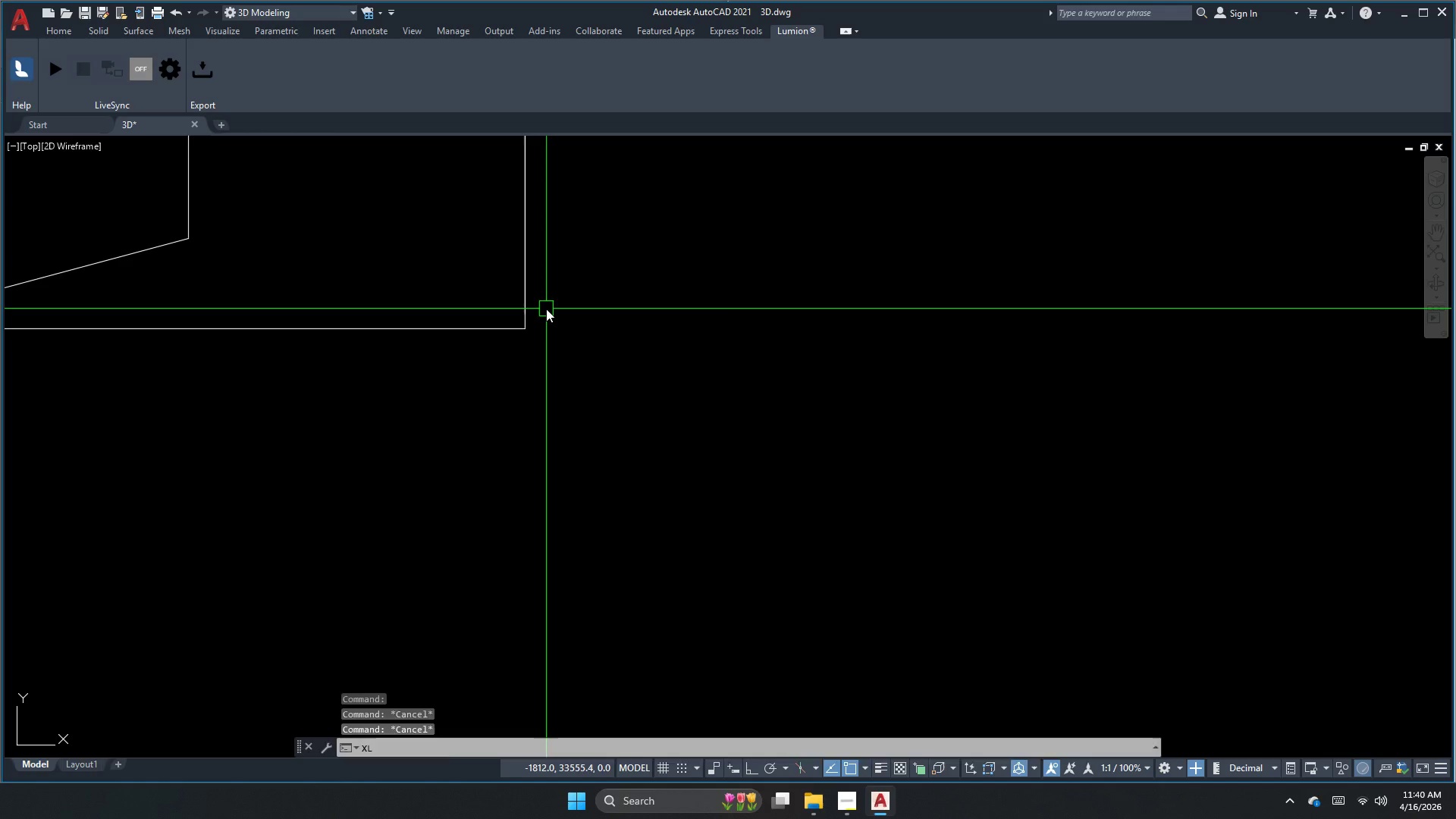 
key(Space)
 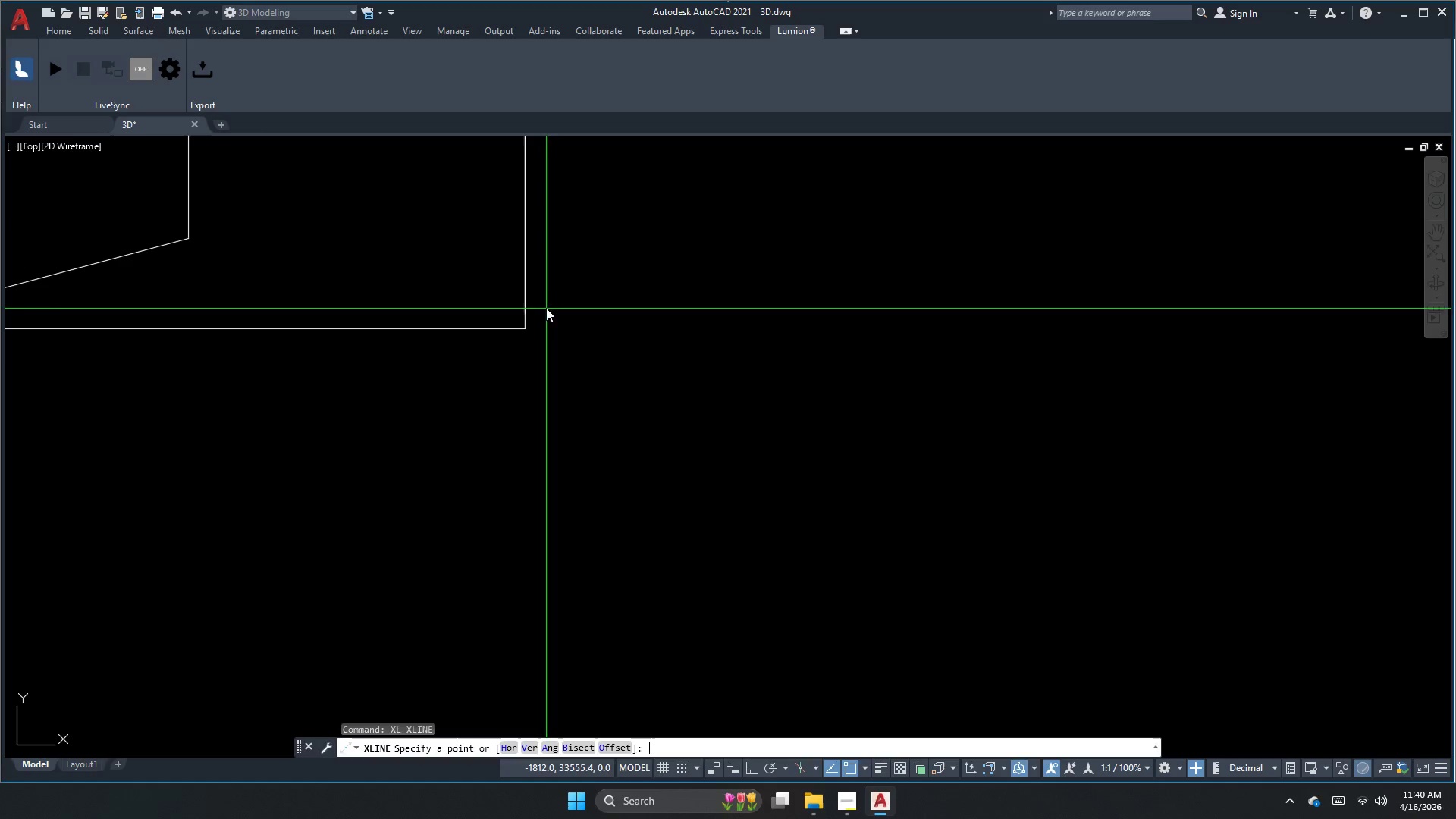 
key(Escape)
 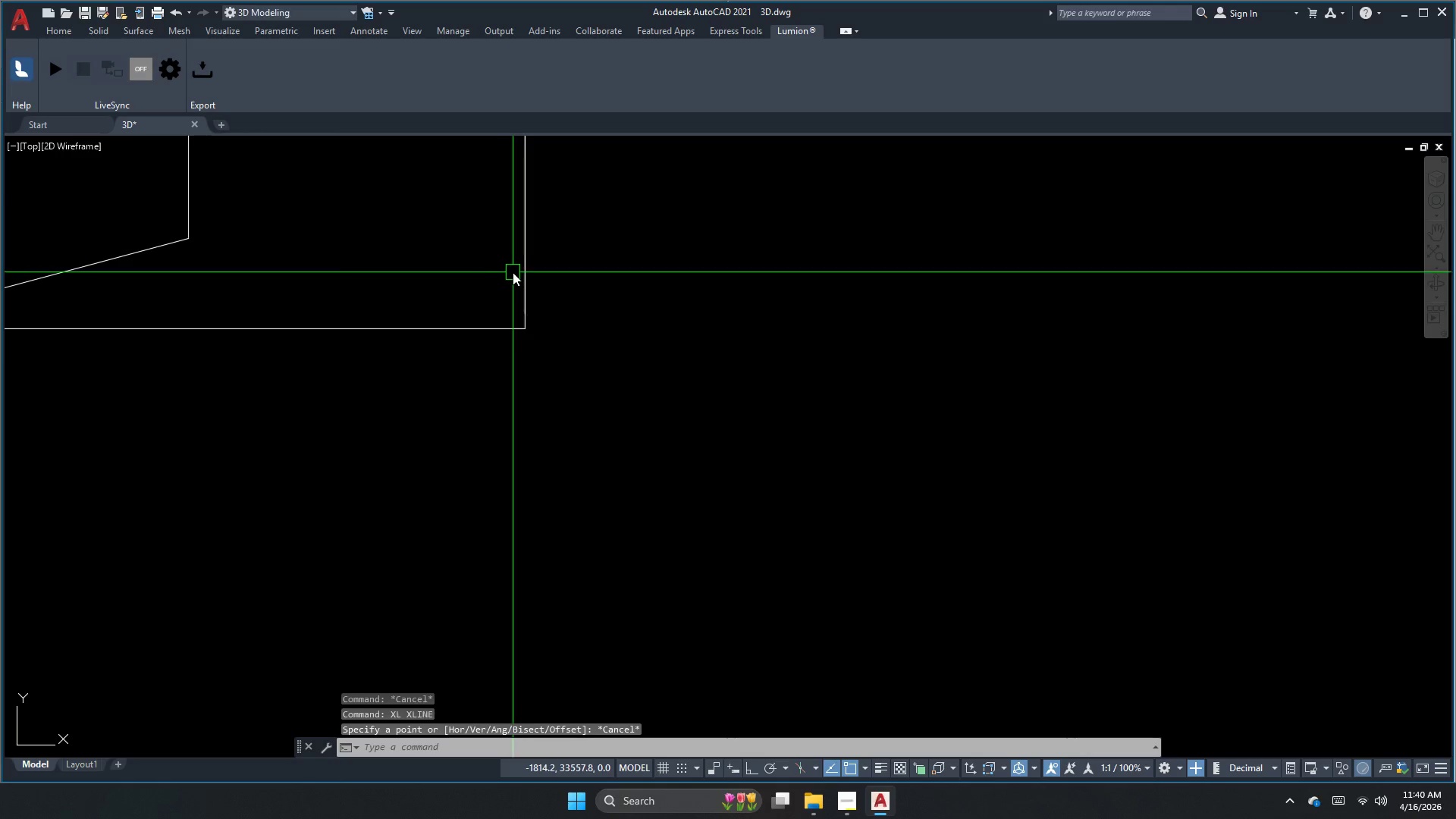 
left_click([528, 264])
 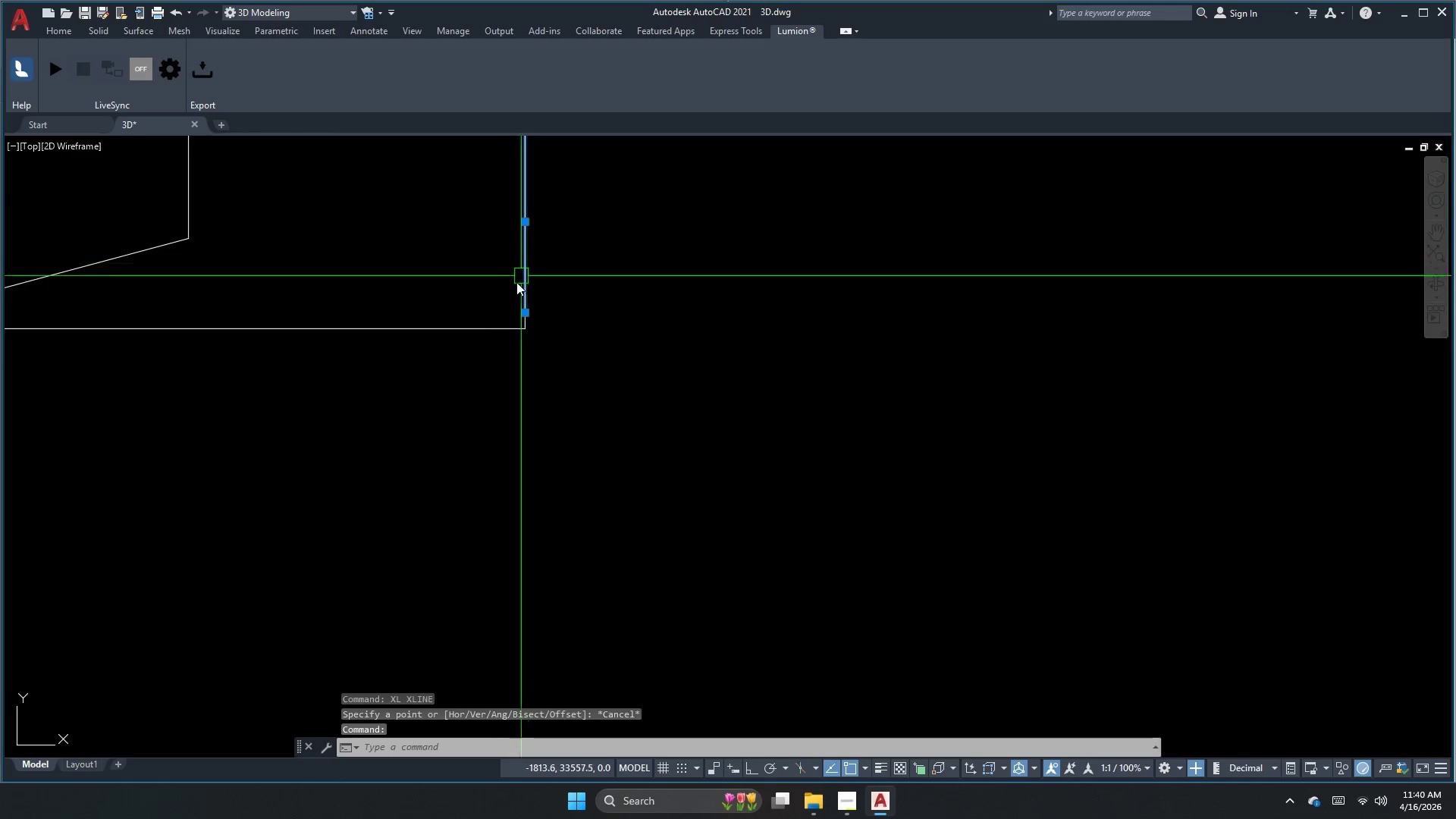 
key(M)
 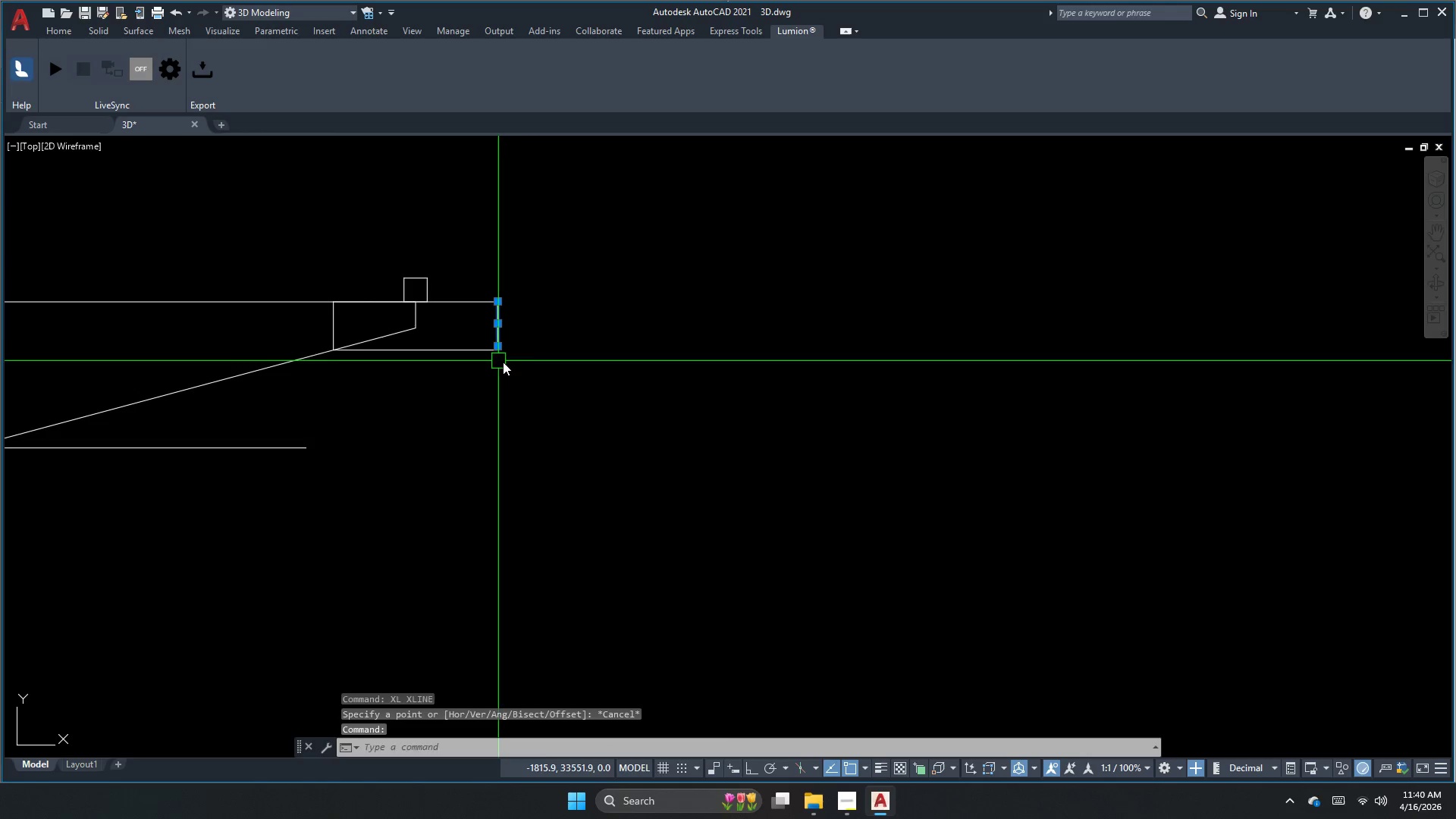 
key(Space)
 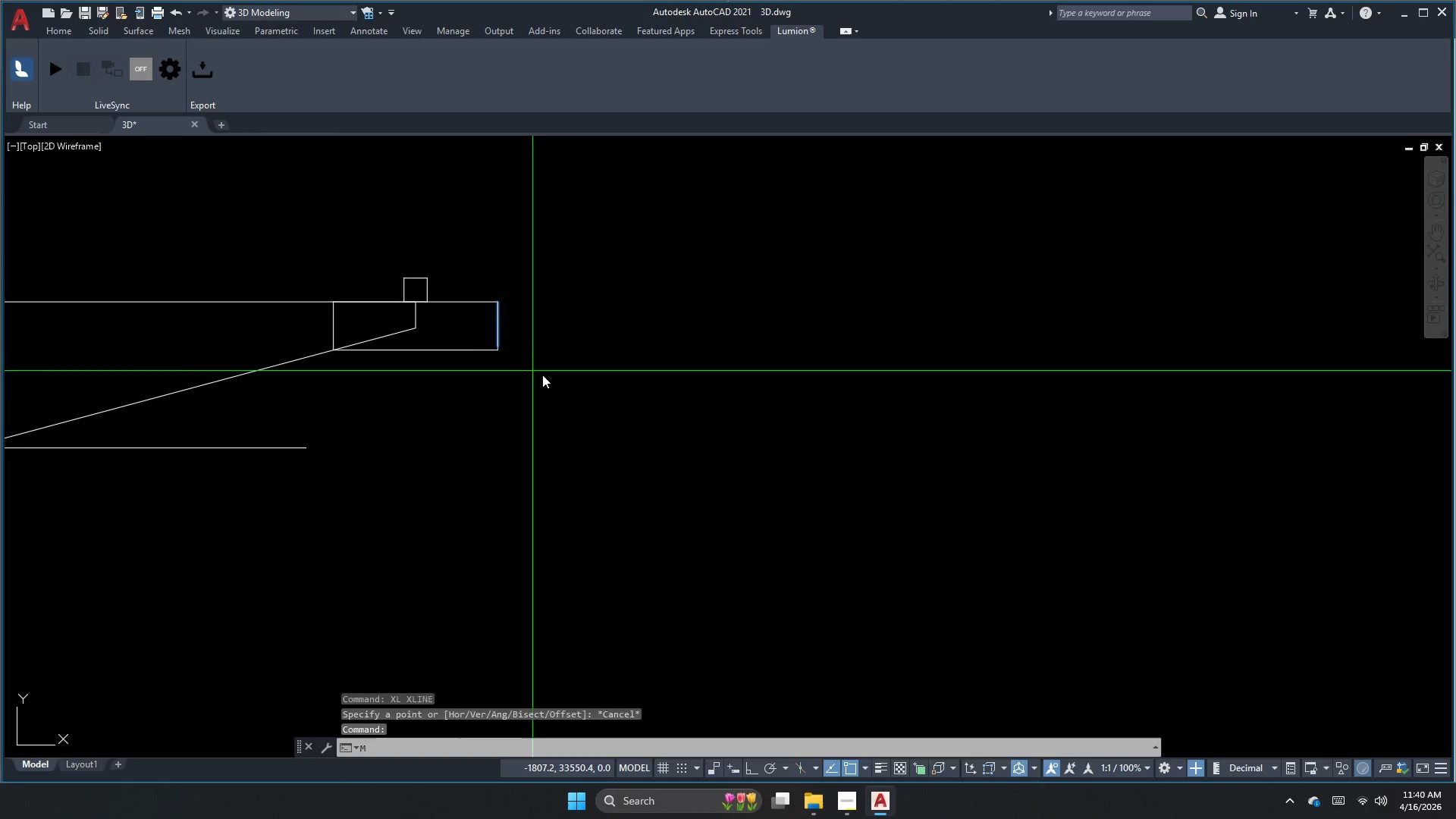 
left_click_drag(start_coordinate=[543, 375], to_coordinate=[573, 392])
 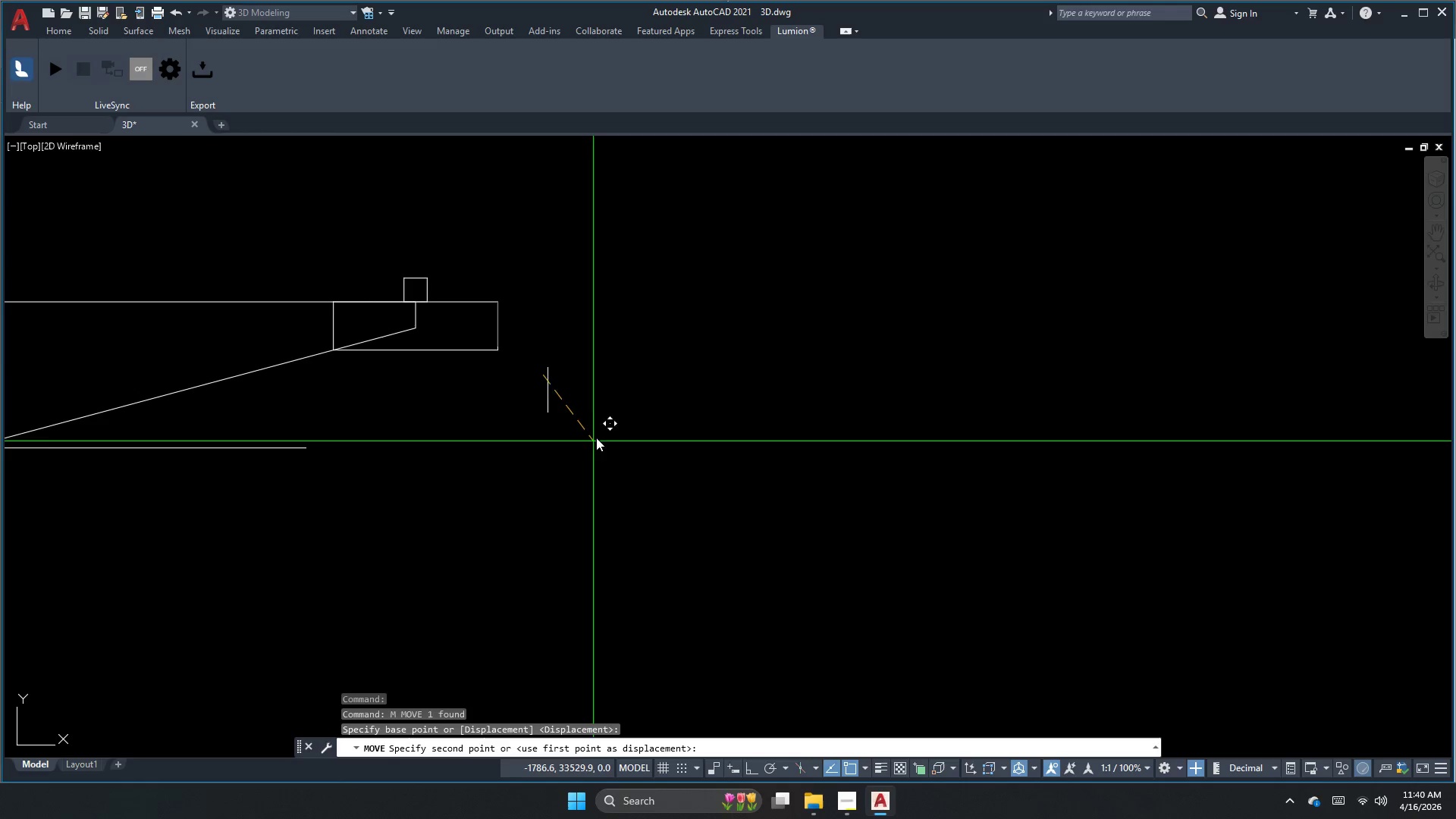 
scroll: coordinate [488, 357], scroll_direction: down, amount: 3.0
 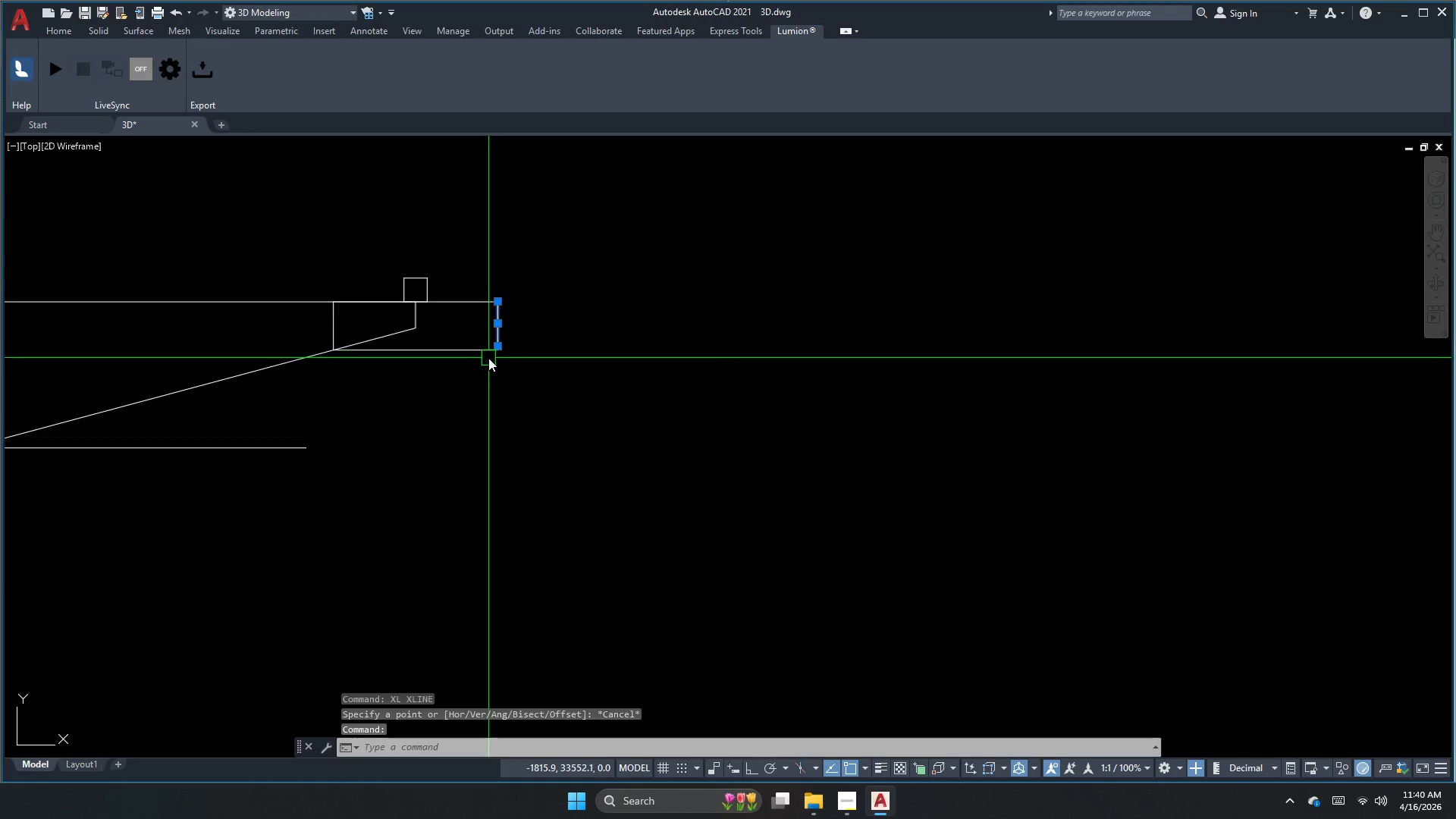 
key(F8)
 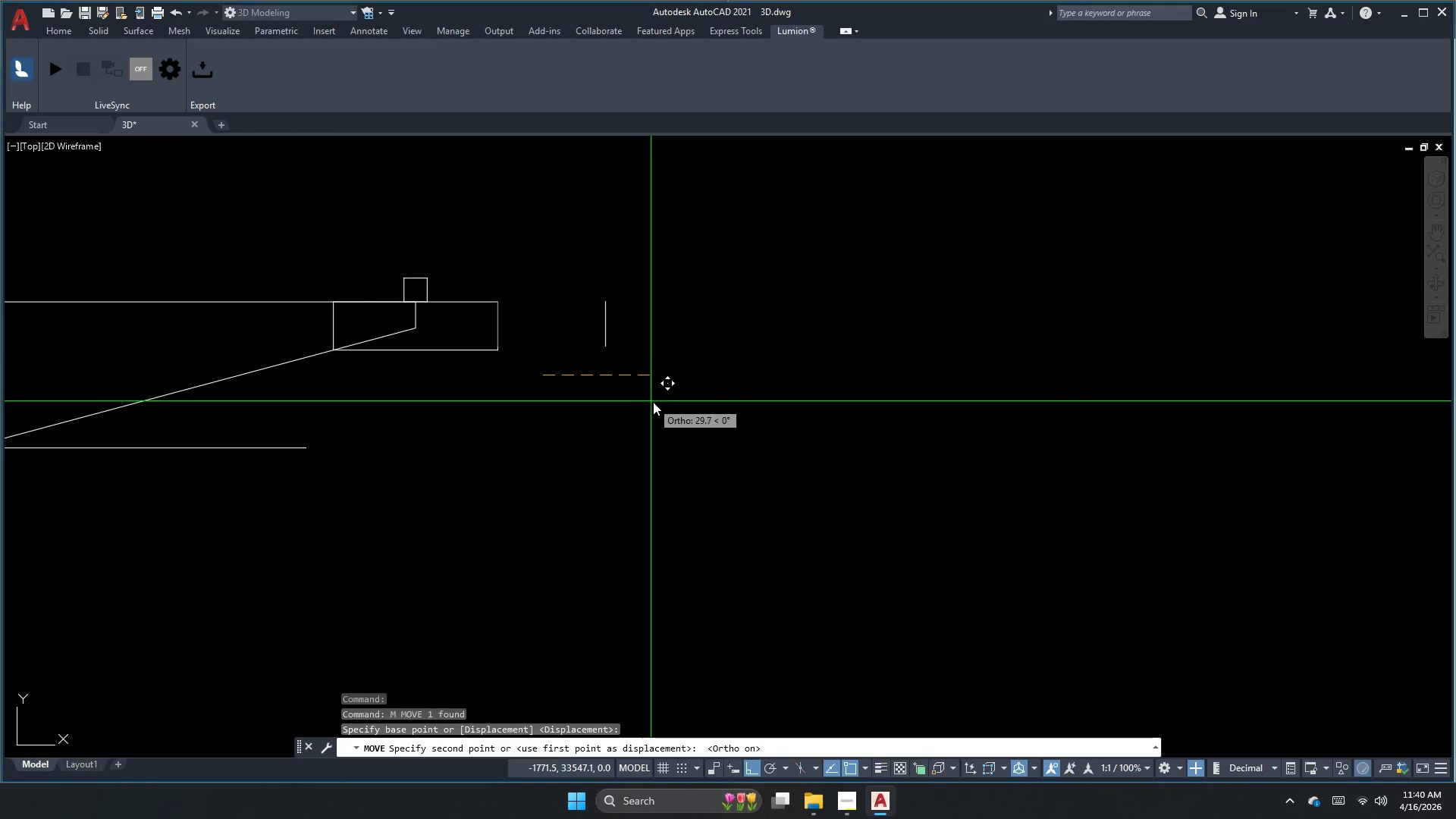 
left_click([655, 403])
 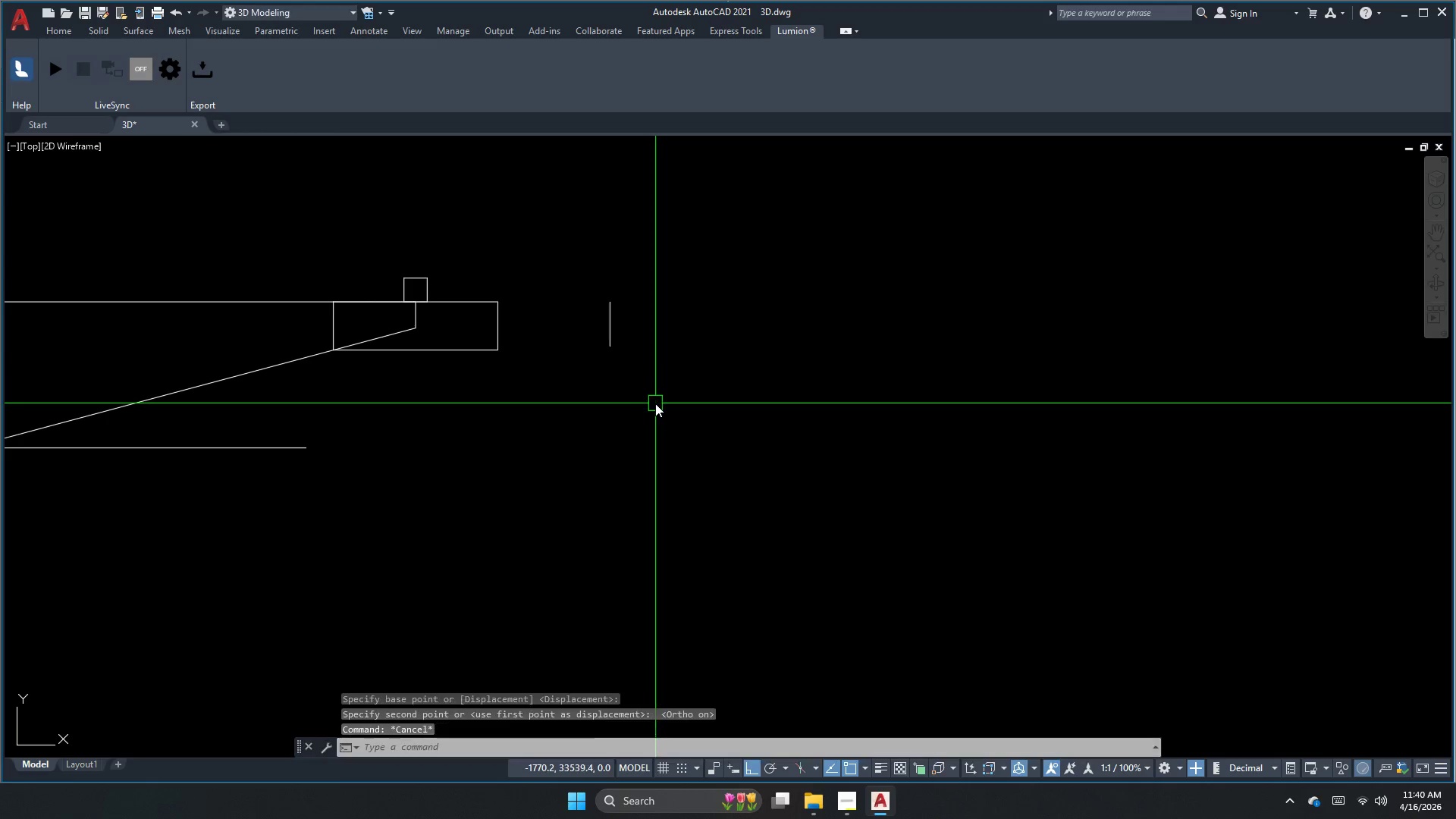 
key(Escape)
key(Escape)
type(zx)
key(Escape)
key(Escape)
type(xl )
 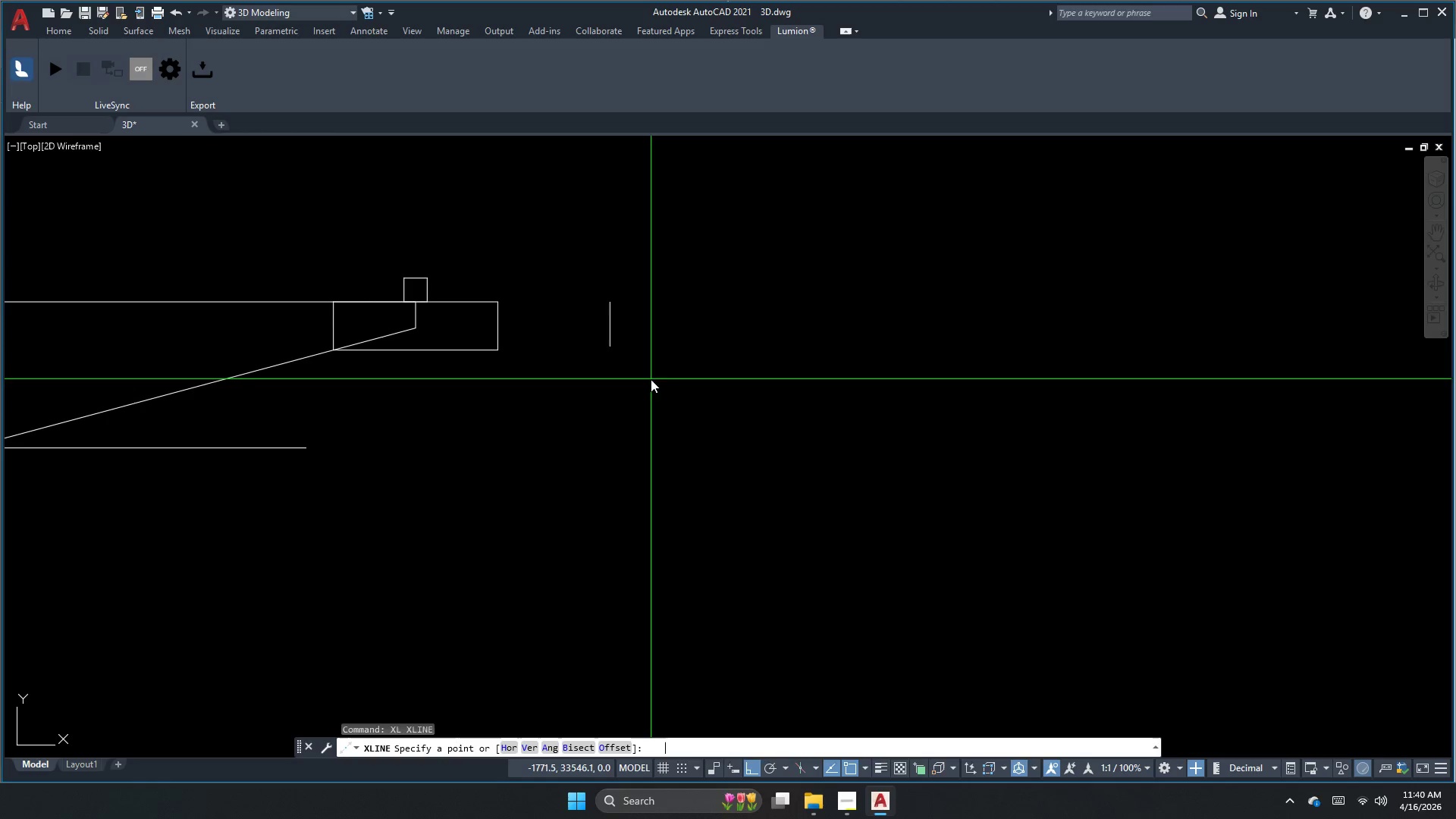 
key(H)
 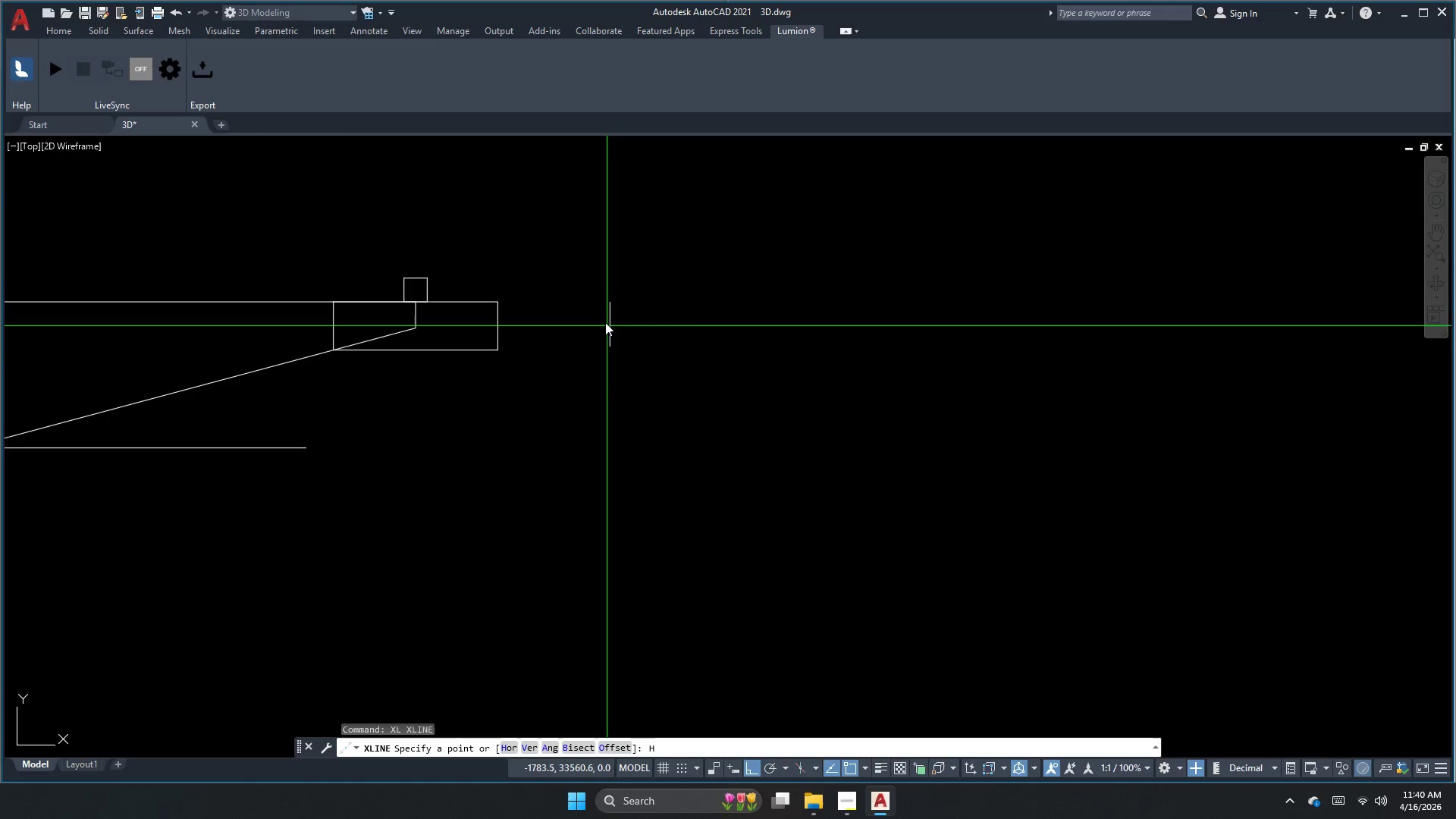 
key(Space)
 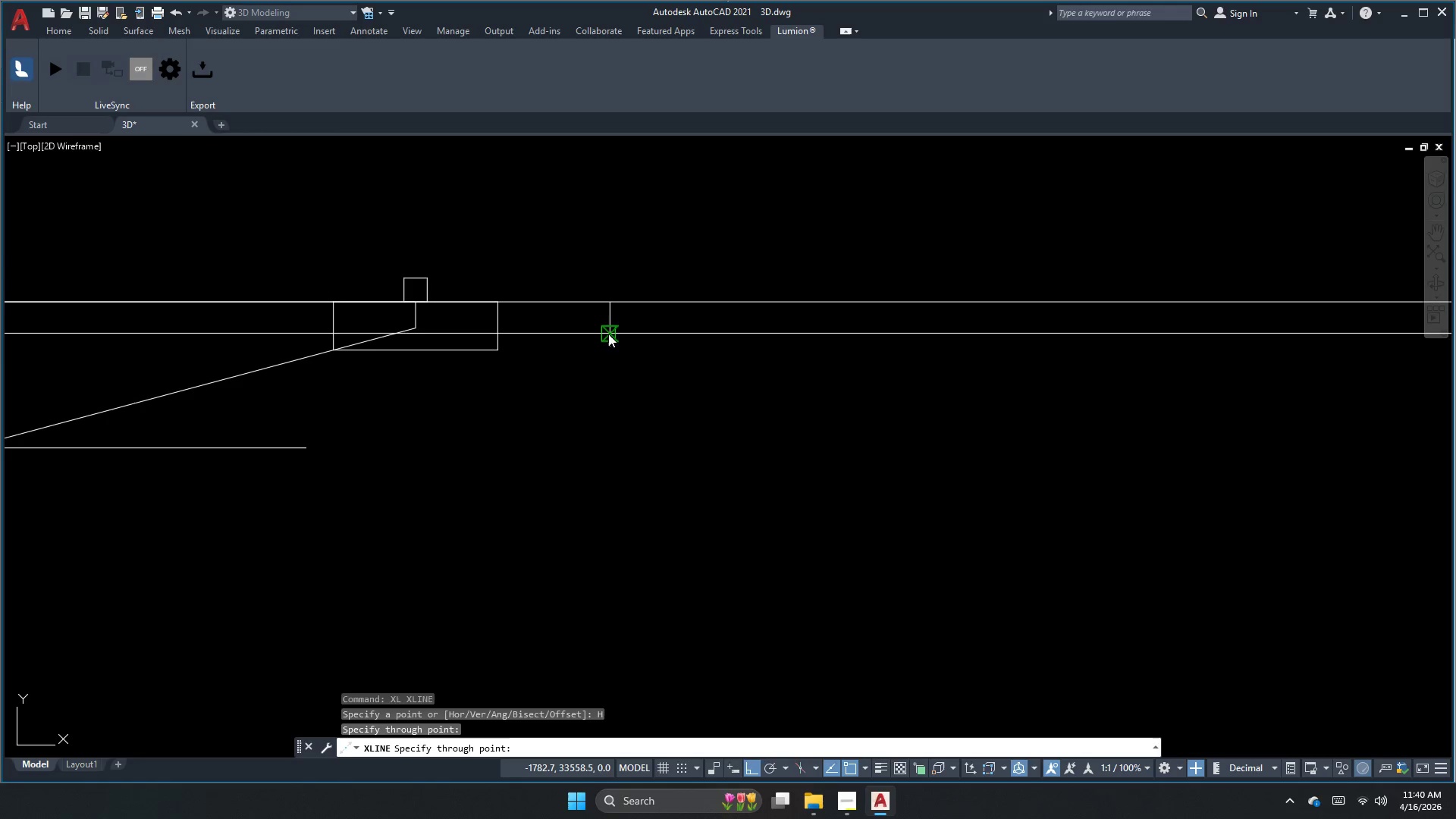 
left_click([610, 341])
 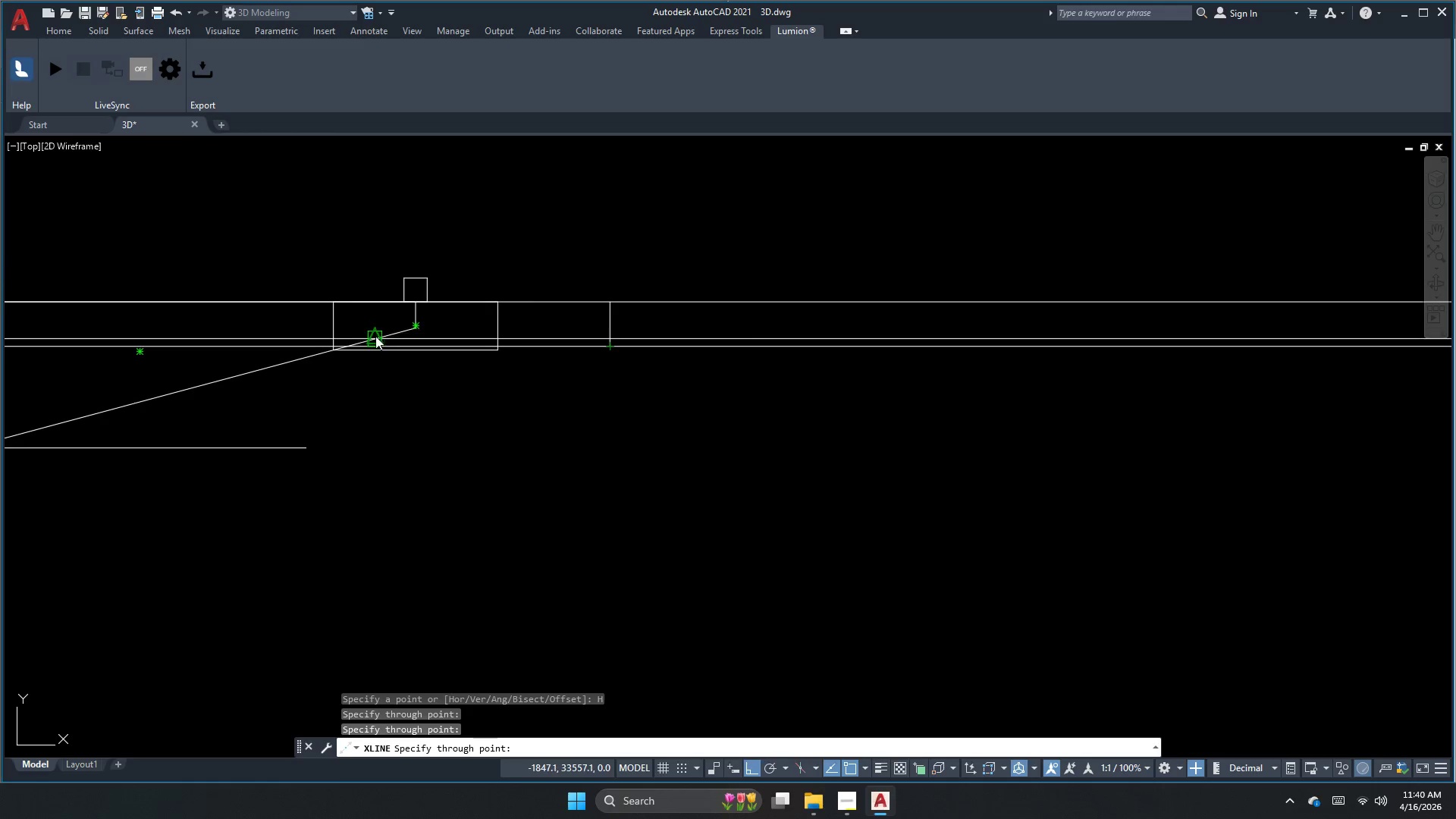 
scroll: coordinate [369, 344], scroll_direction: up, amount: 2.0
 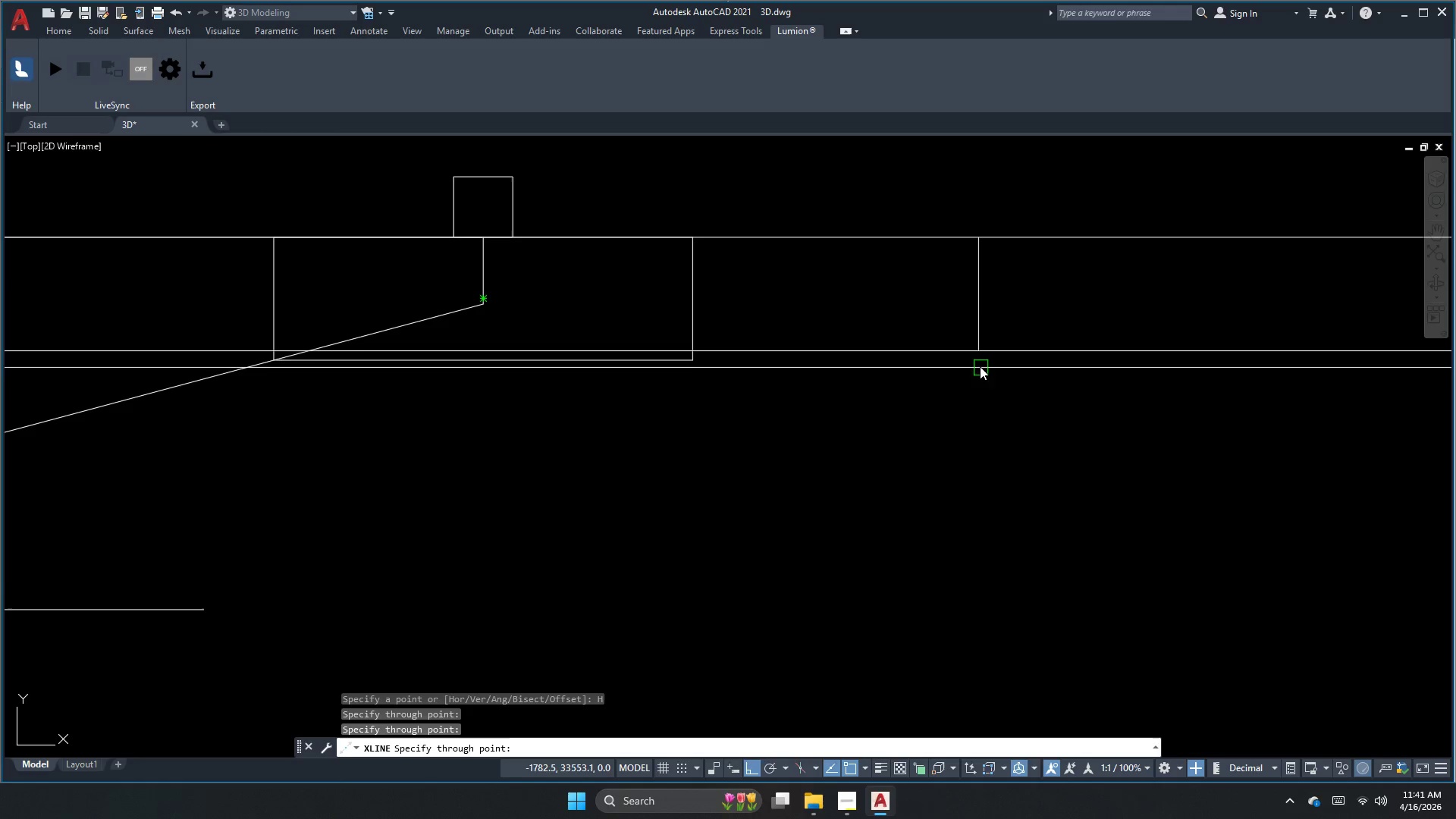 
key(Escape)
 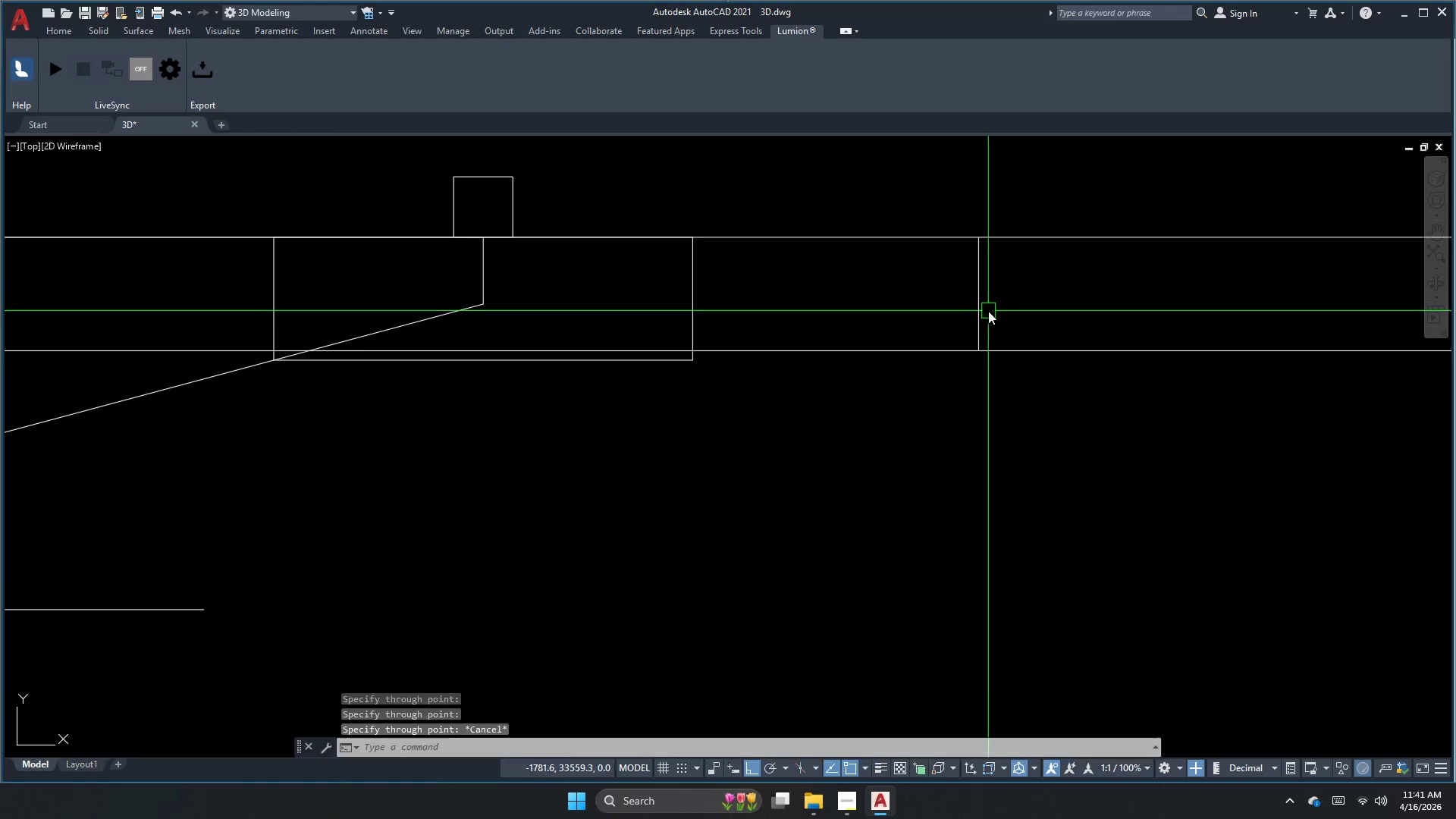 
left_click_drag(start_coordinate=[987, 311], to_coordinate=[981, 315])
 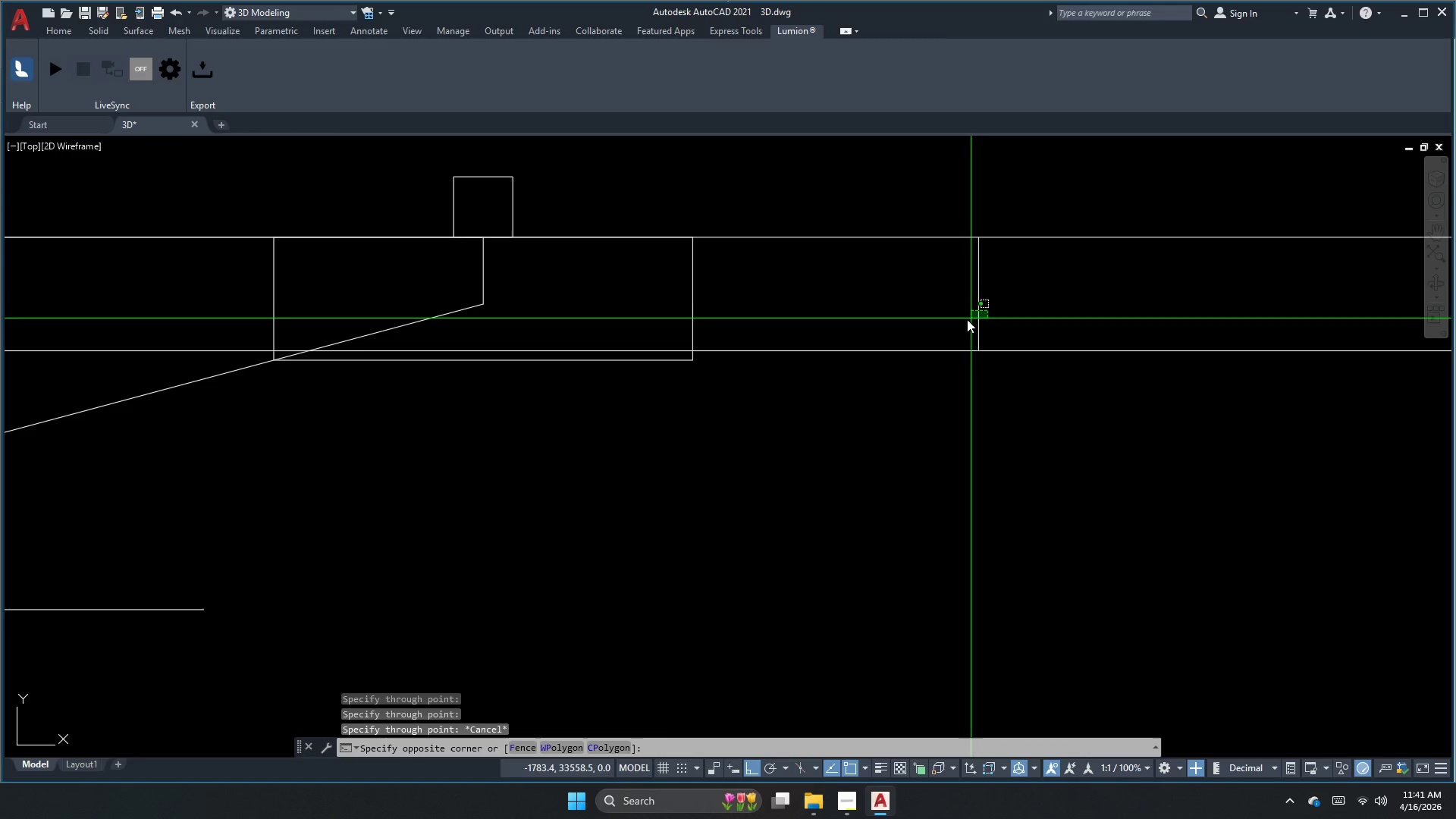 
double_click([965, 320])
 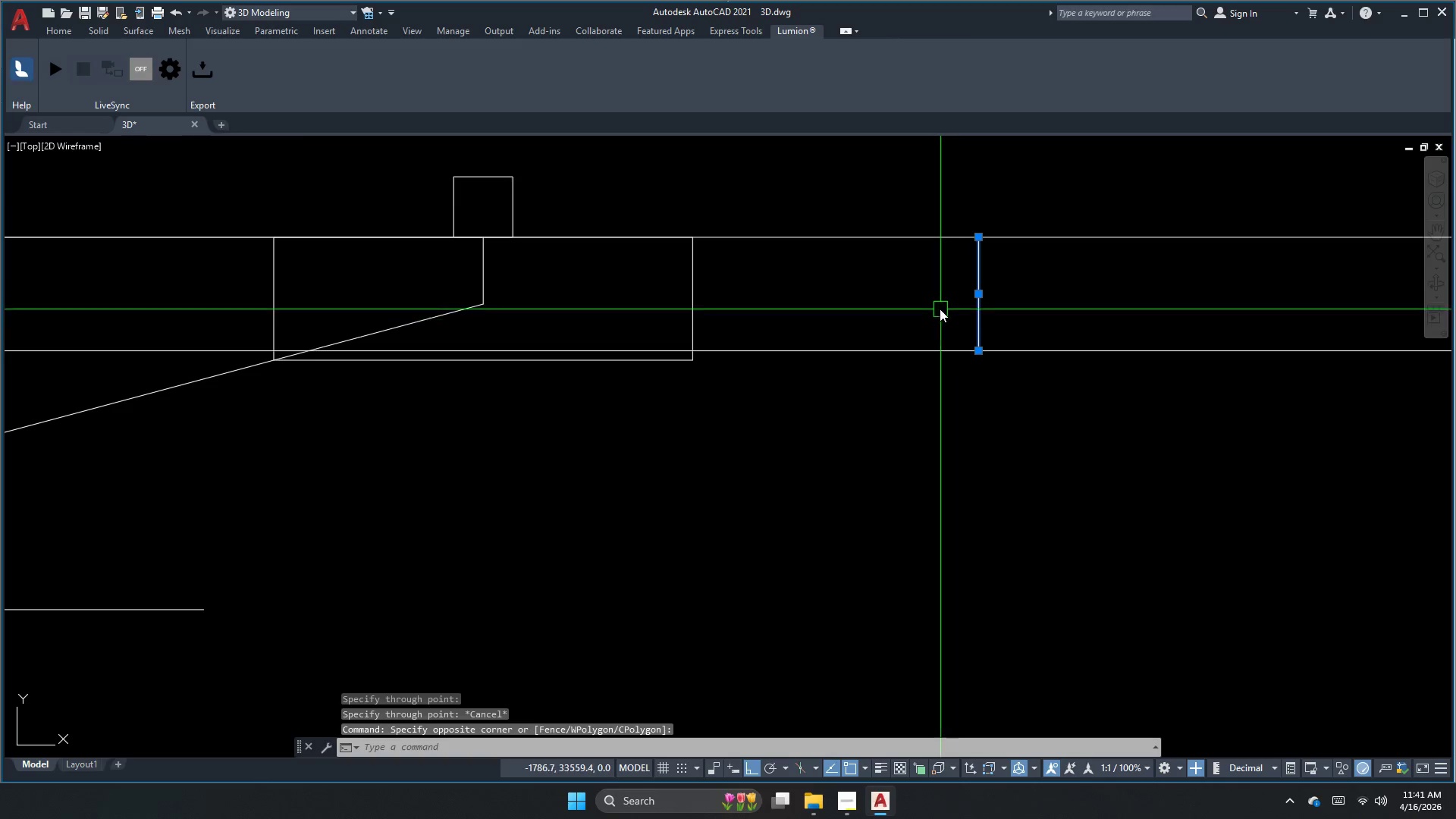 
left_click_drag(start_coordinate=[920, 195], to_coordinate=[906, 265])
 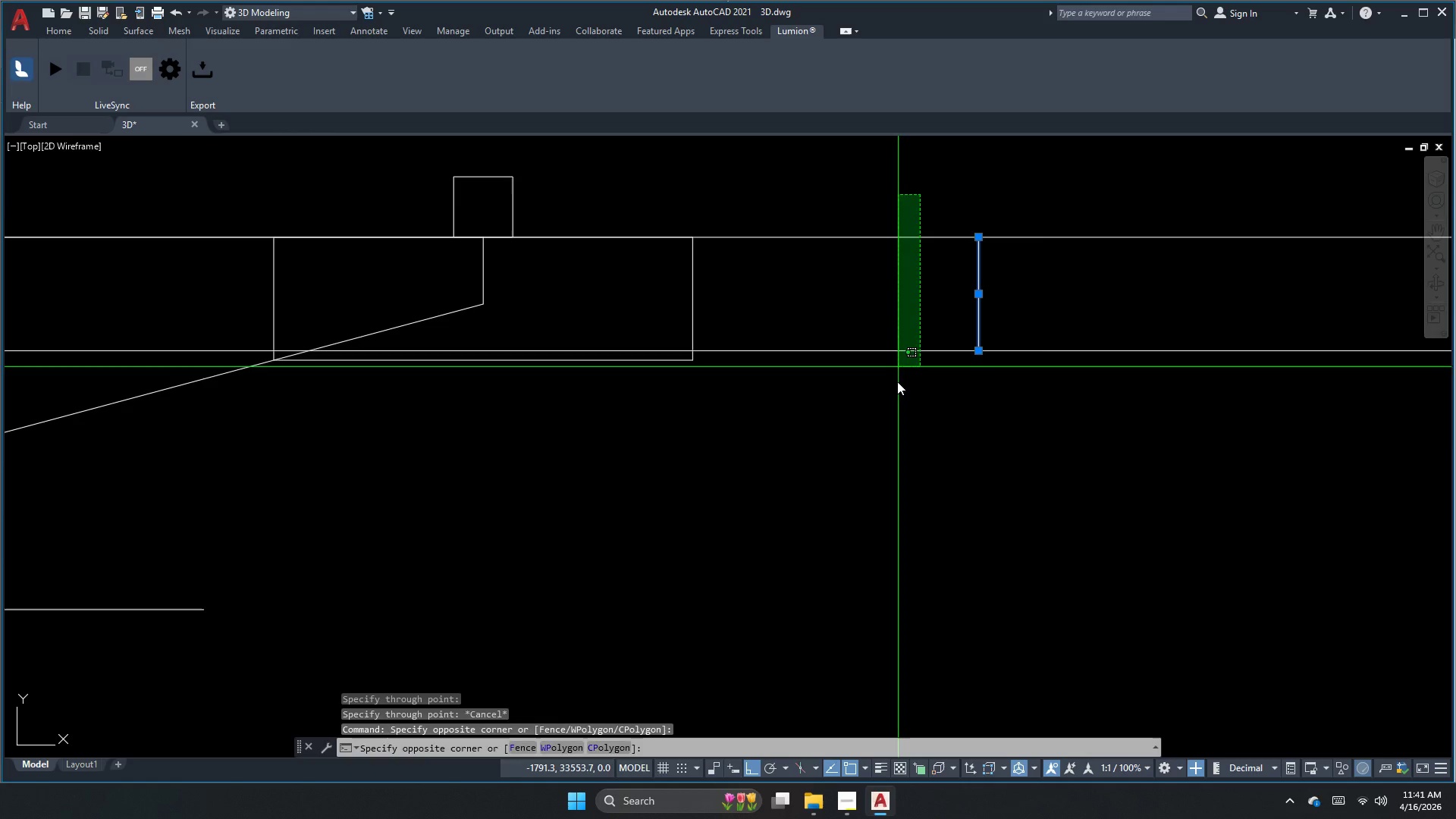 
left_click_drag(start_coordinate=[896, 392], to_coordinate=[891, 405])
 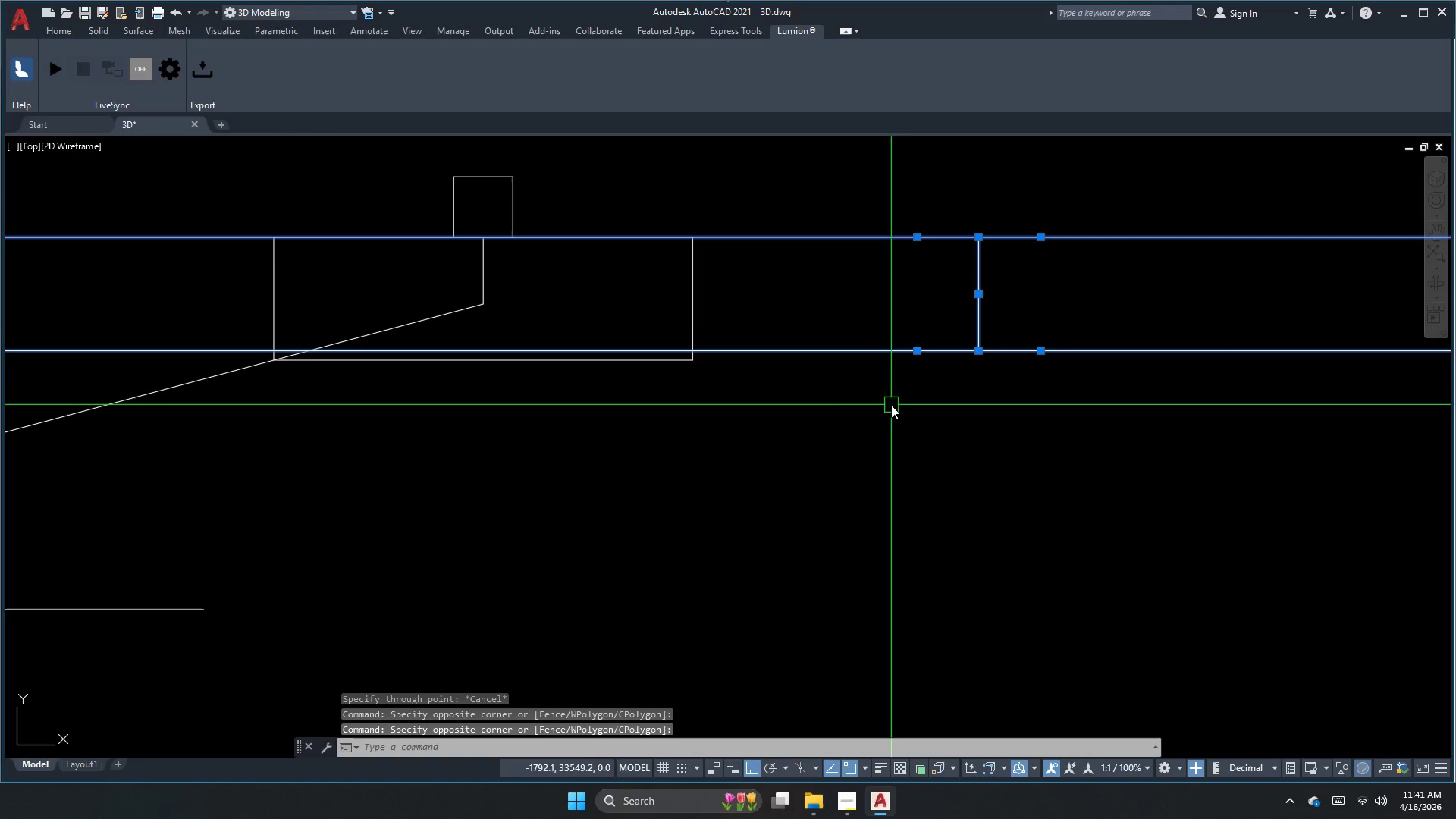 
key(Escape)
 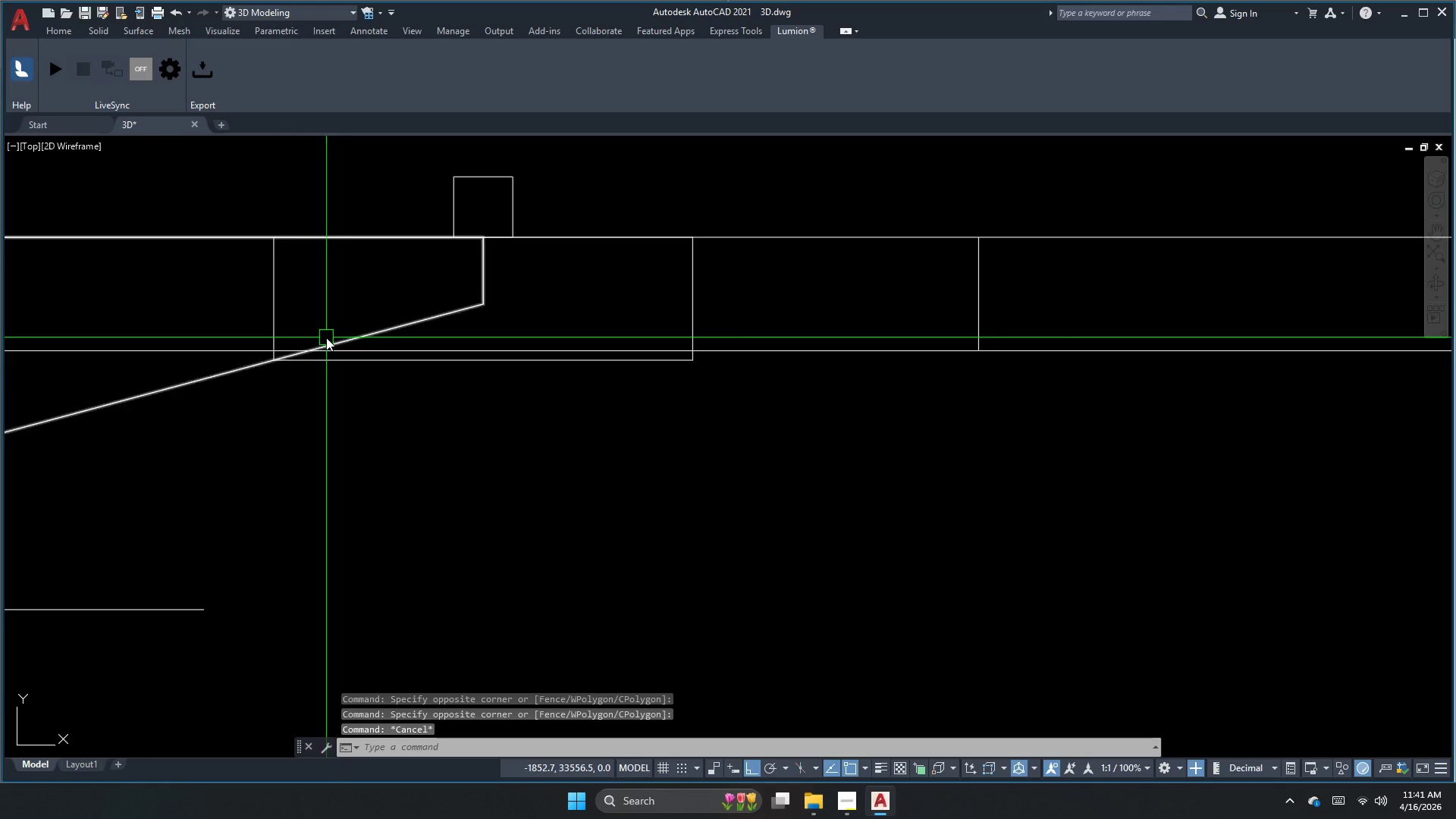 
scroll: coordinate [348, 362], scroll_direction: up, amount: 2.0
 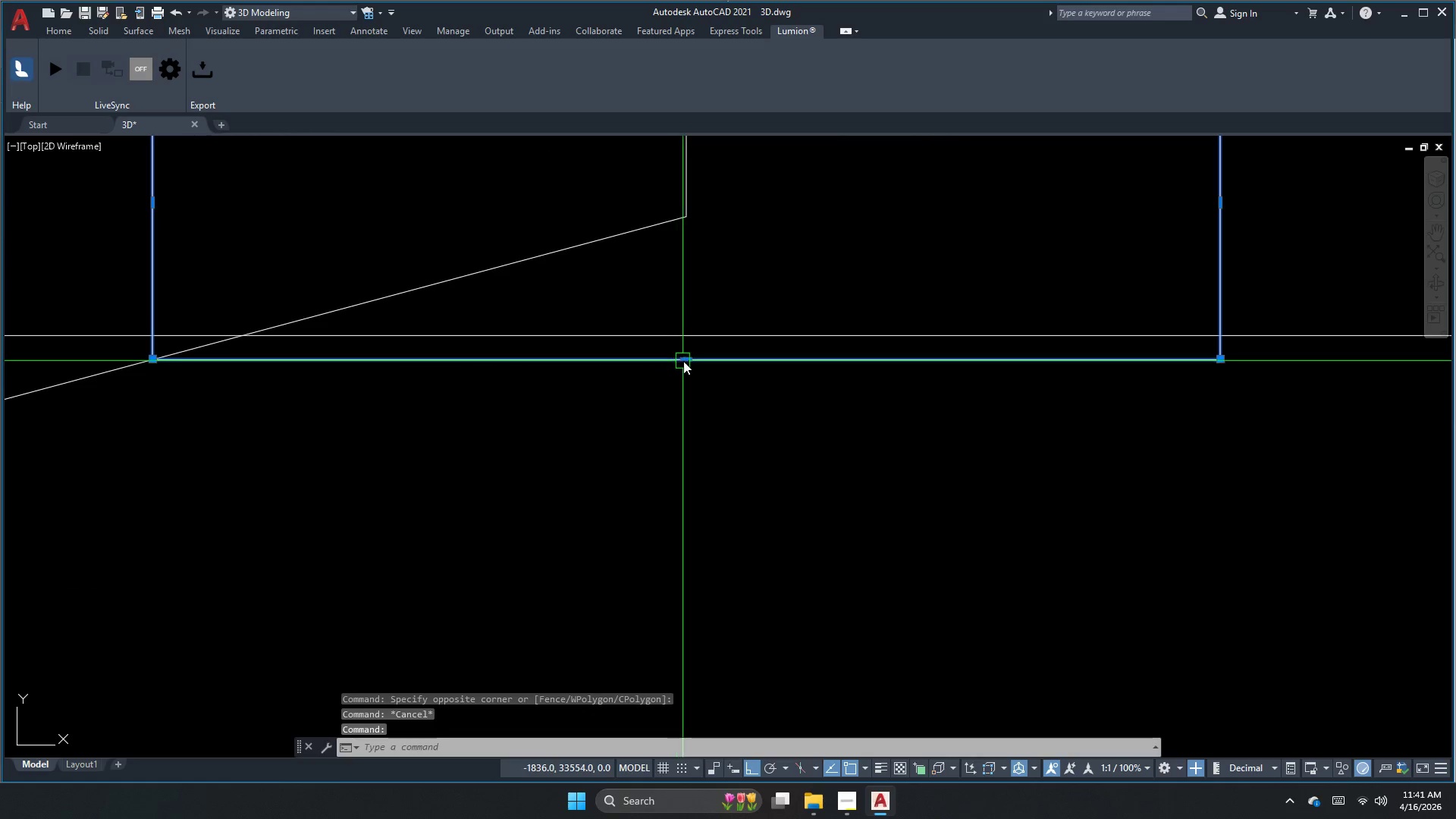 
left_click([687, 361])
 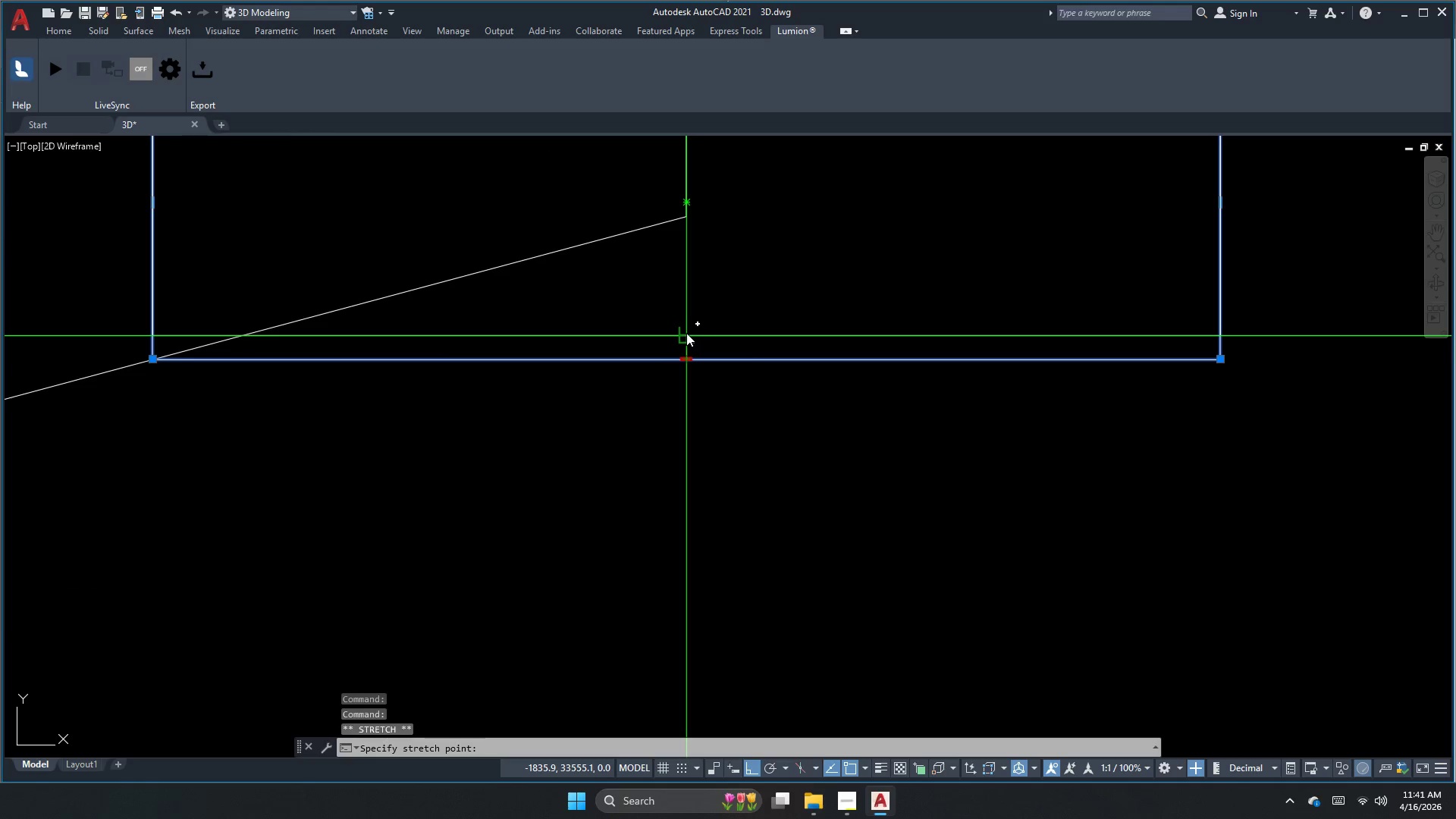 
mouse_move([666, 334])
 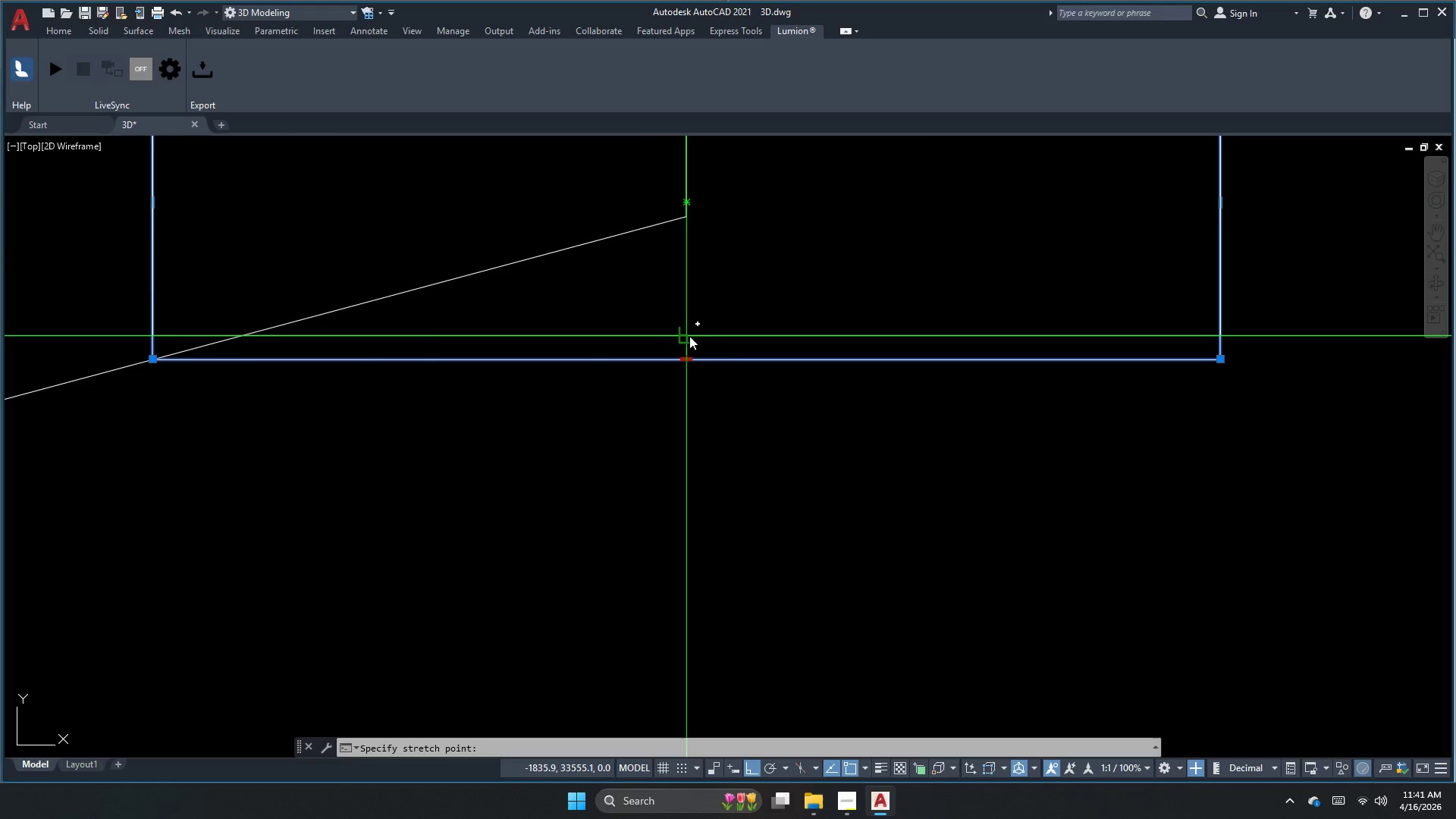 
left_click([689, 336])
 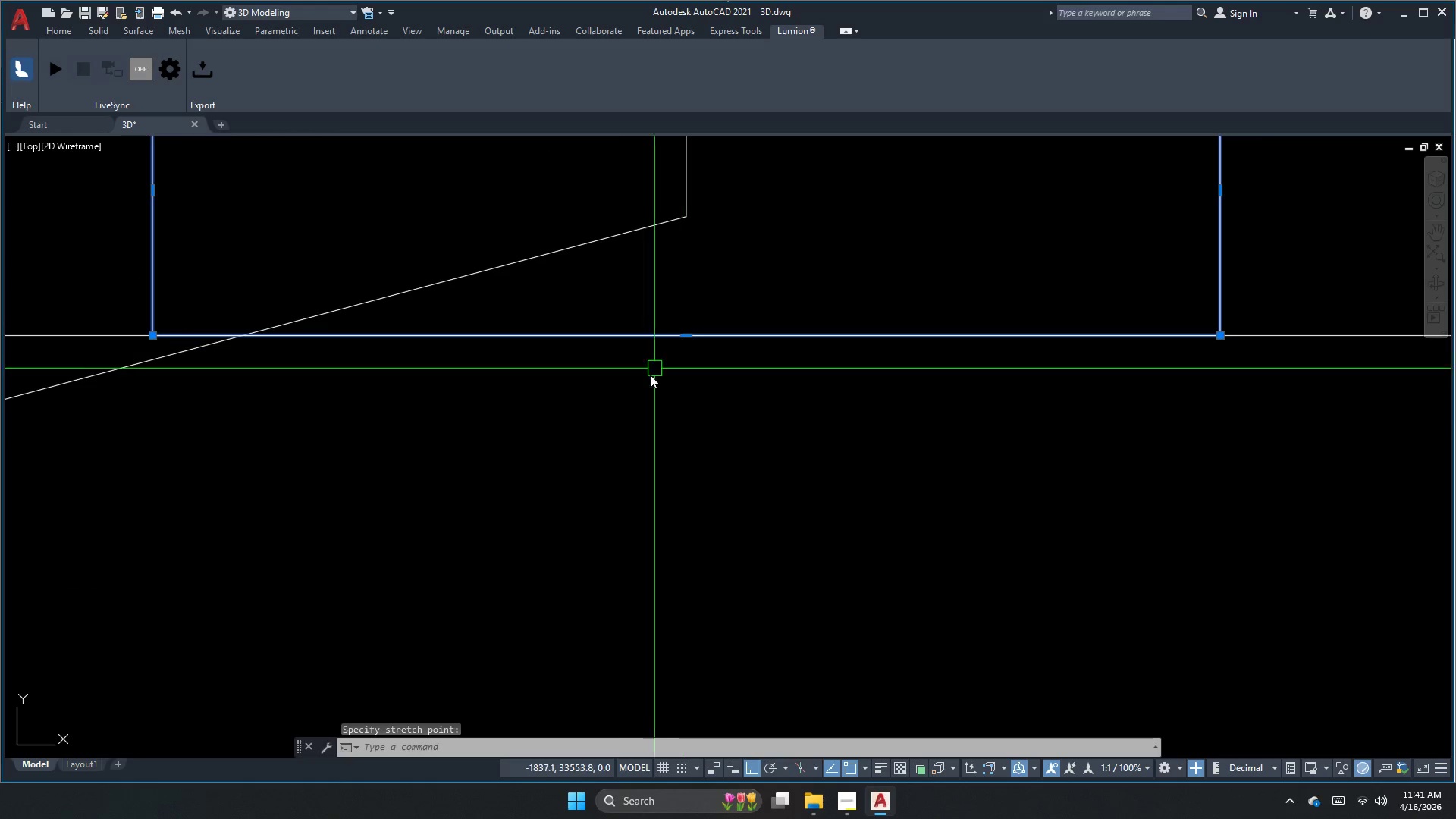 
key(Escape)
 